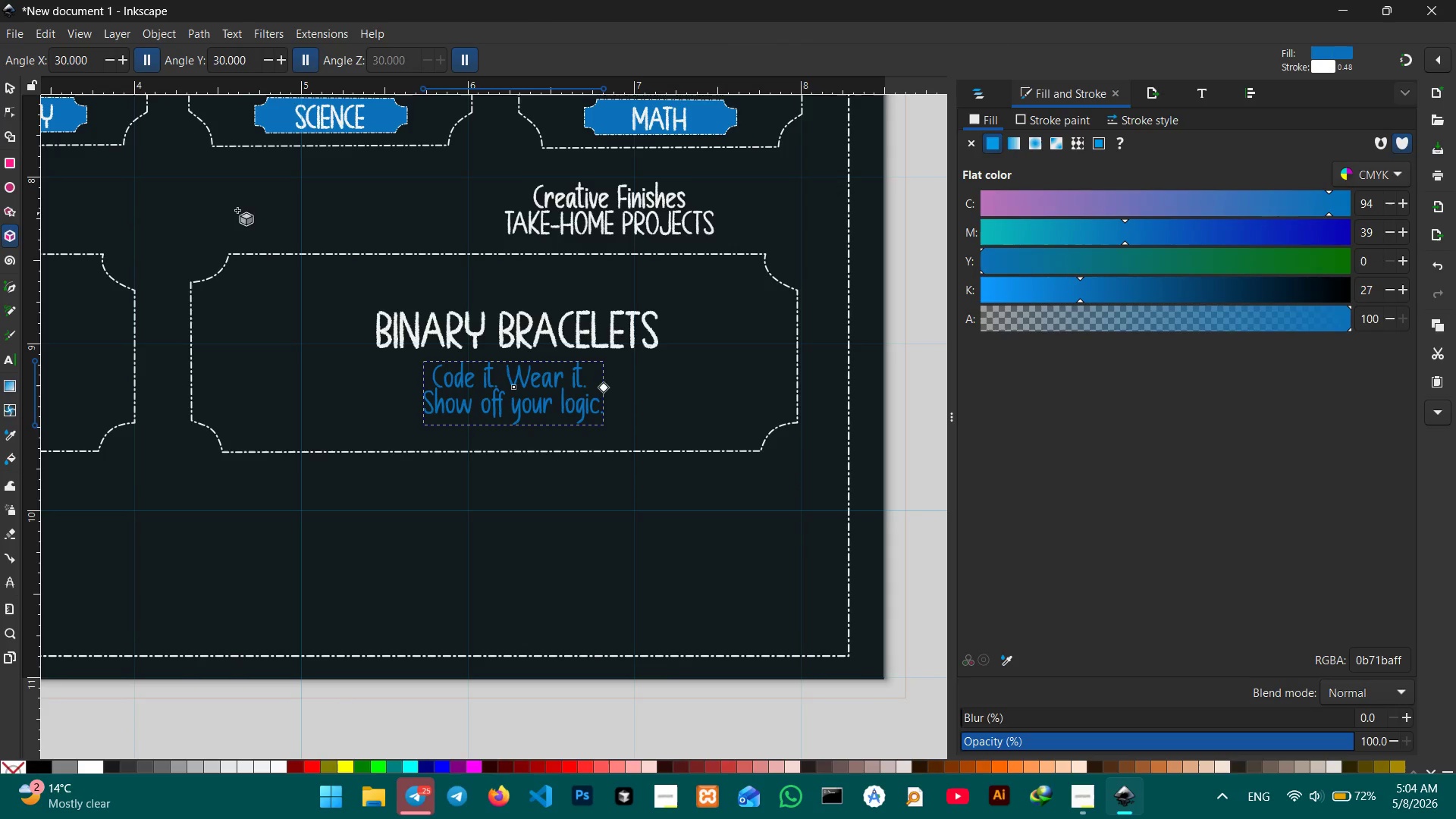 
left_click_drag(start_coordinate=[215, 199], to_coordinate=[329, 336])
 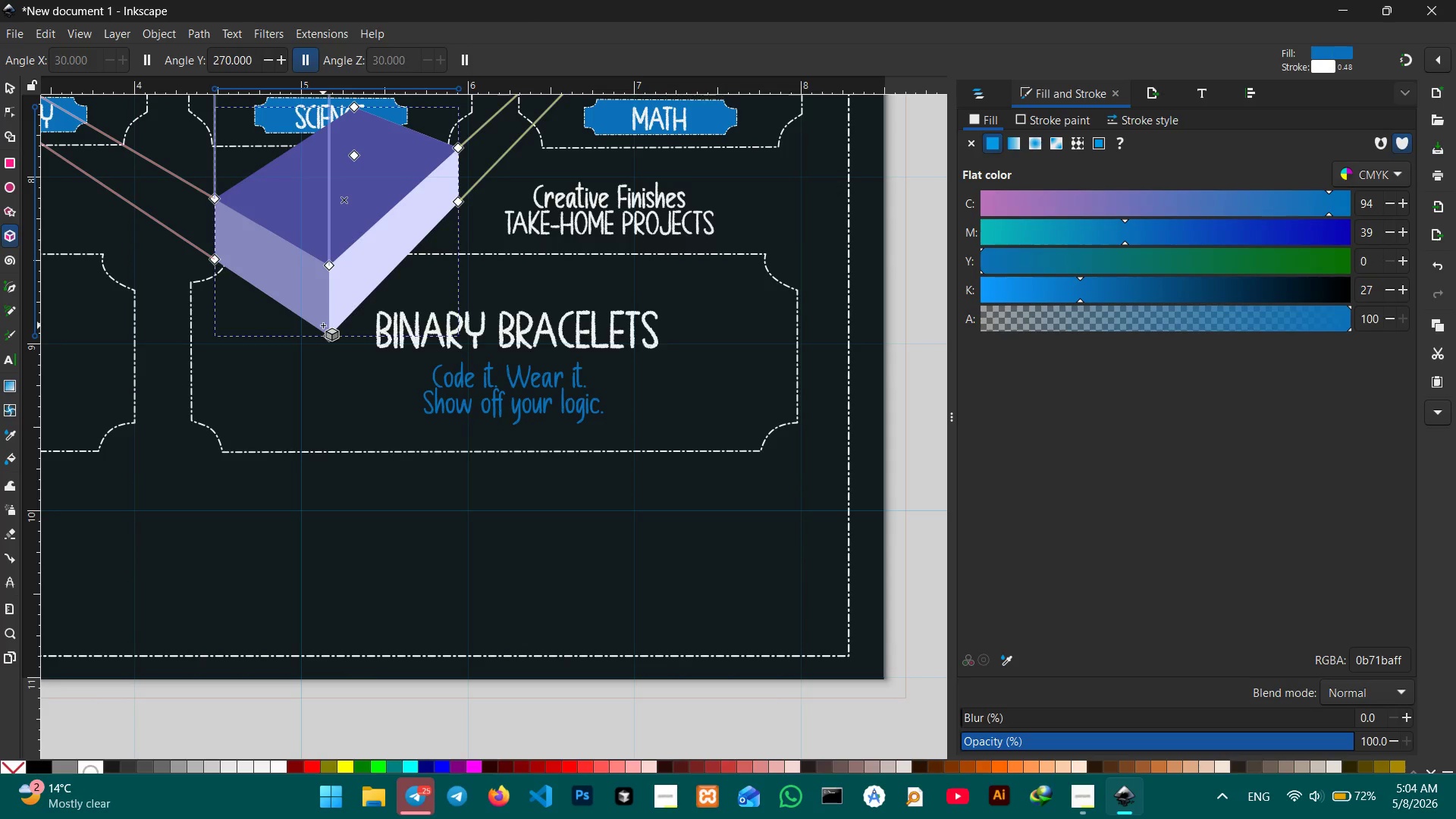 
hold_key(key=ControlLeft, duration=1.92)
scroll: coordinate [323, 325], scroll_direction: down, amount: 3.0
 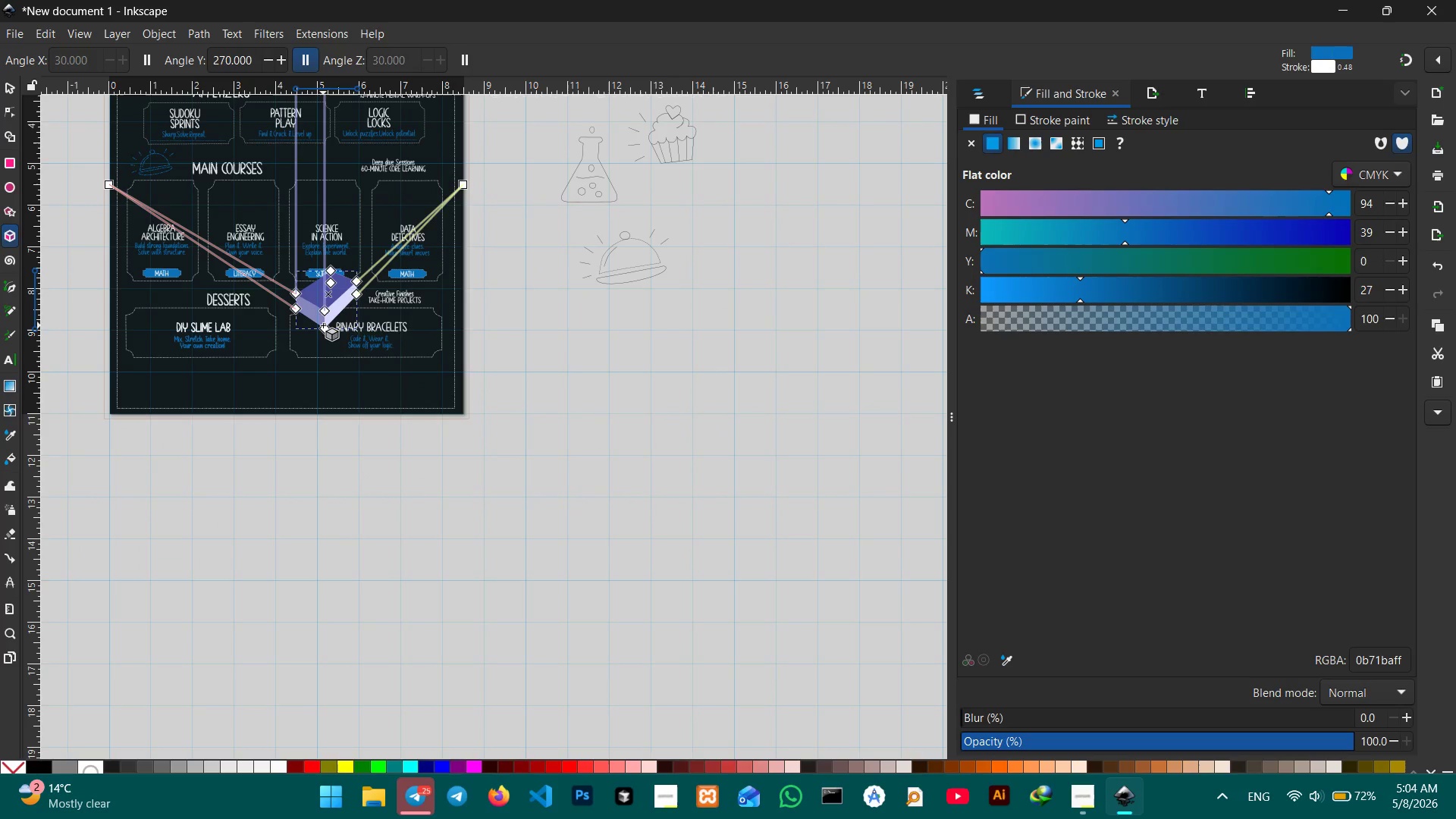 
scroll: coordinate [323, 325], scroll_direction: up, amount: 3.0
 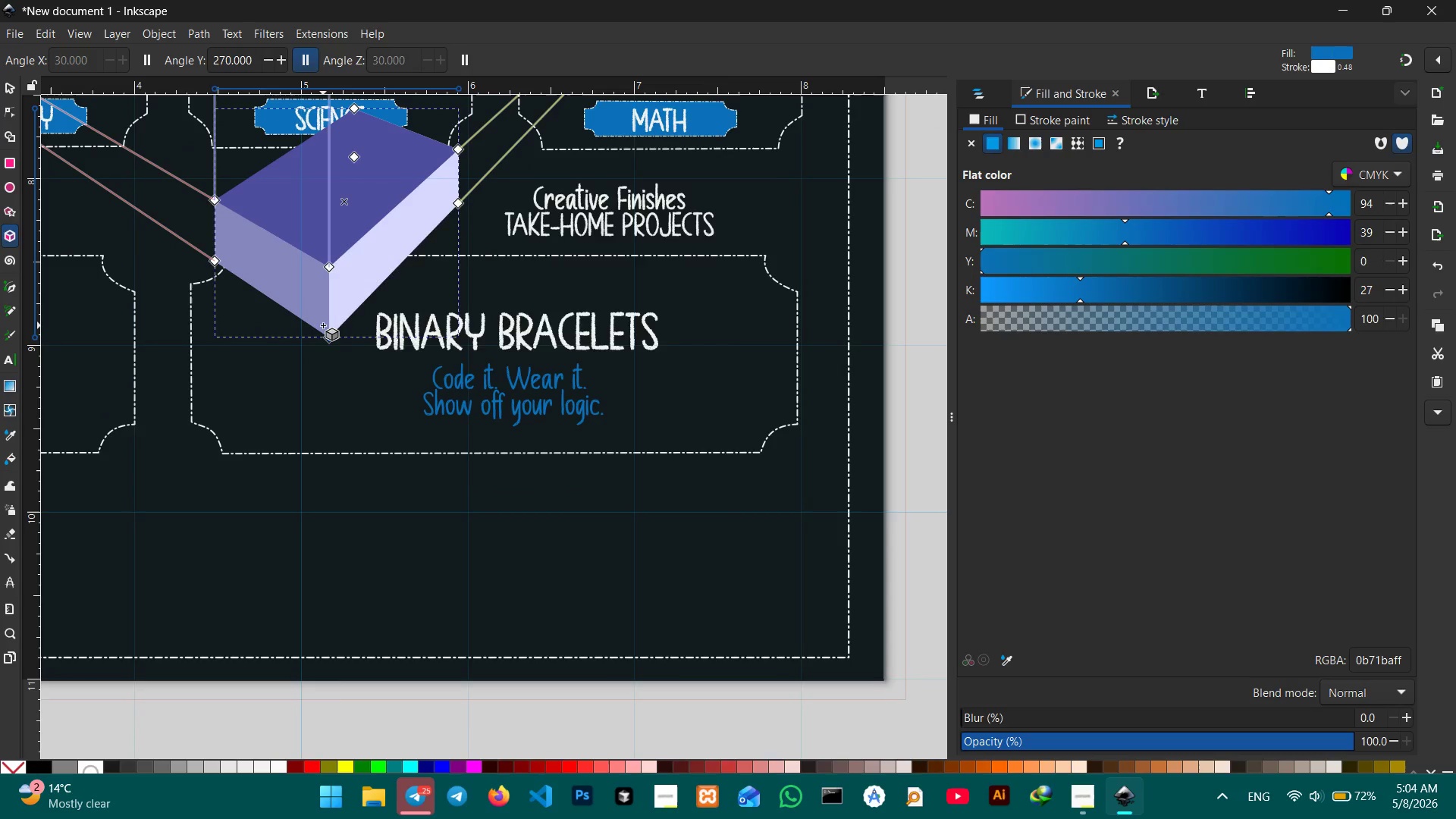 
key(Control+Z)
 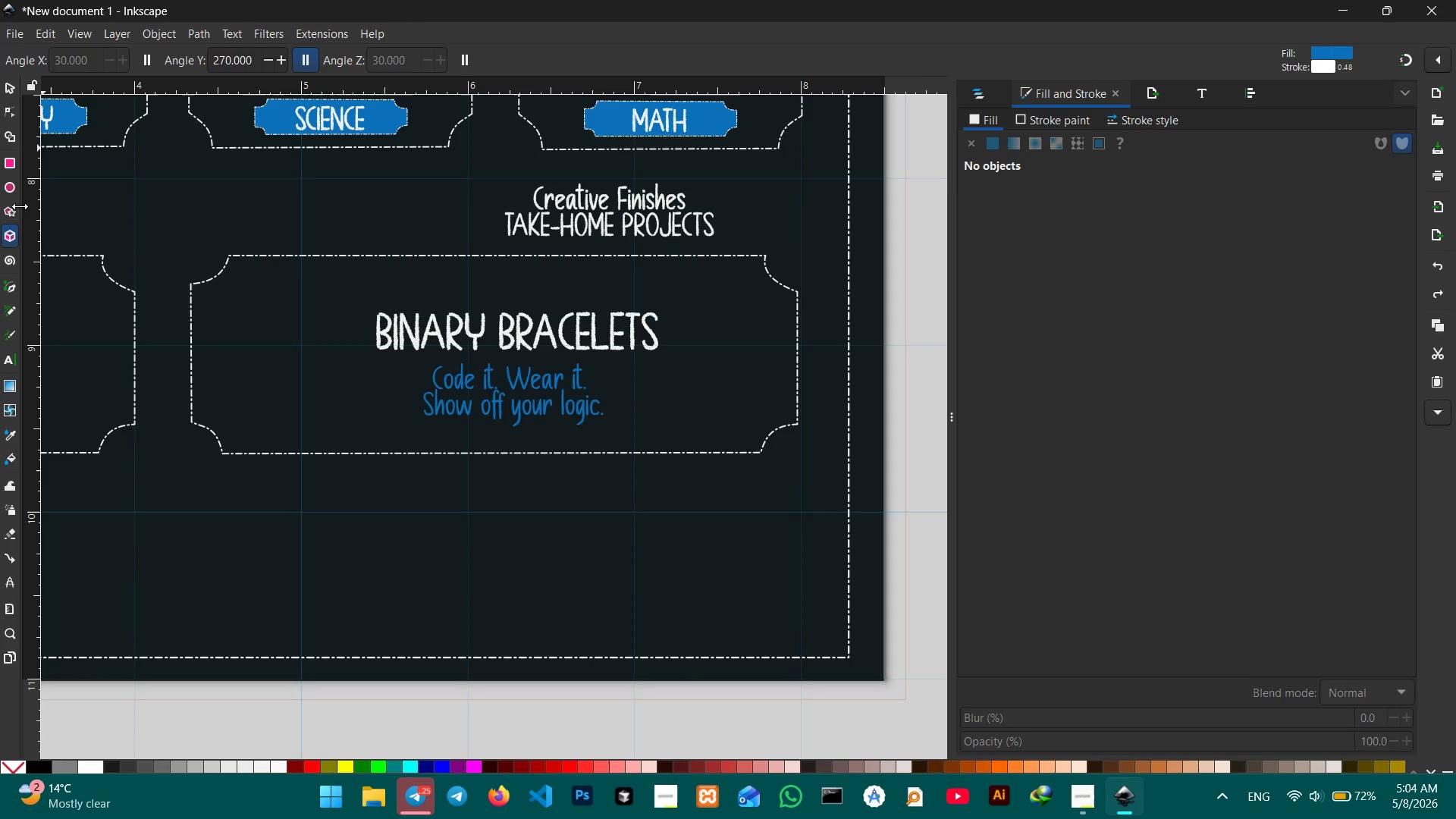 
left_click([8, 211])
 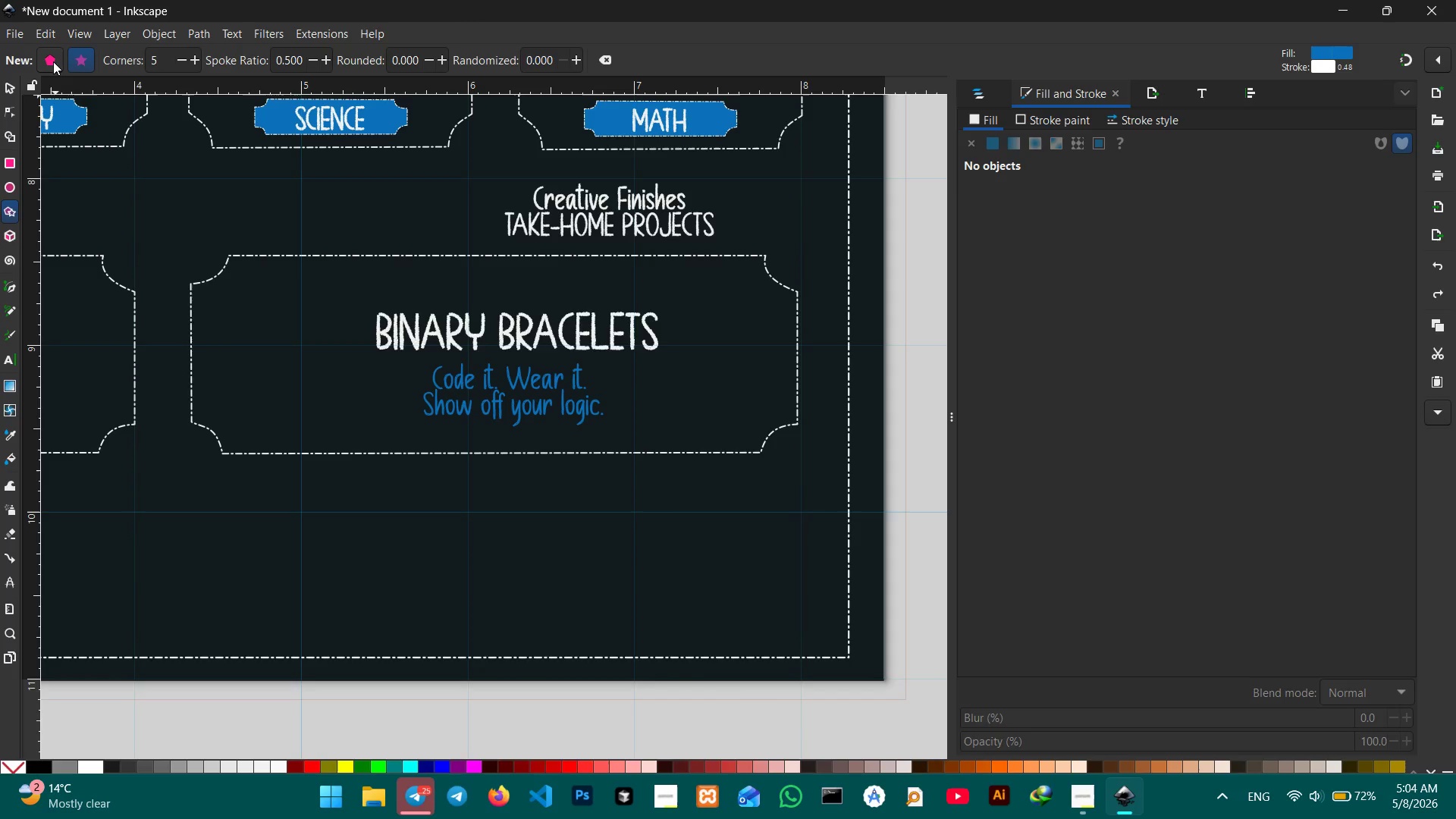 
left_click([58, 57])
 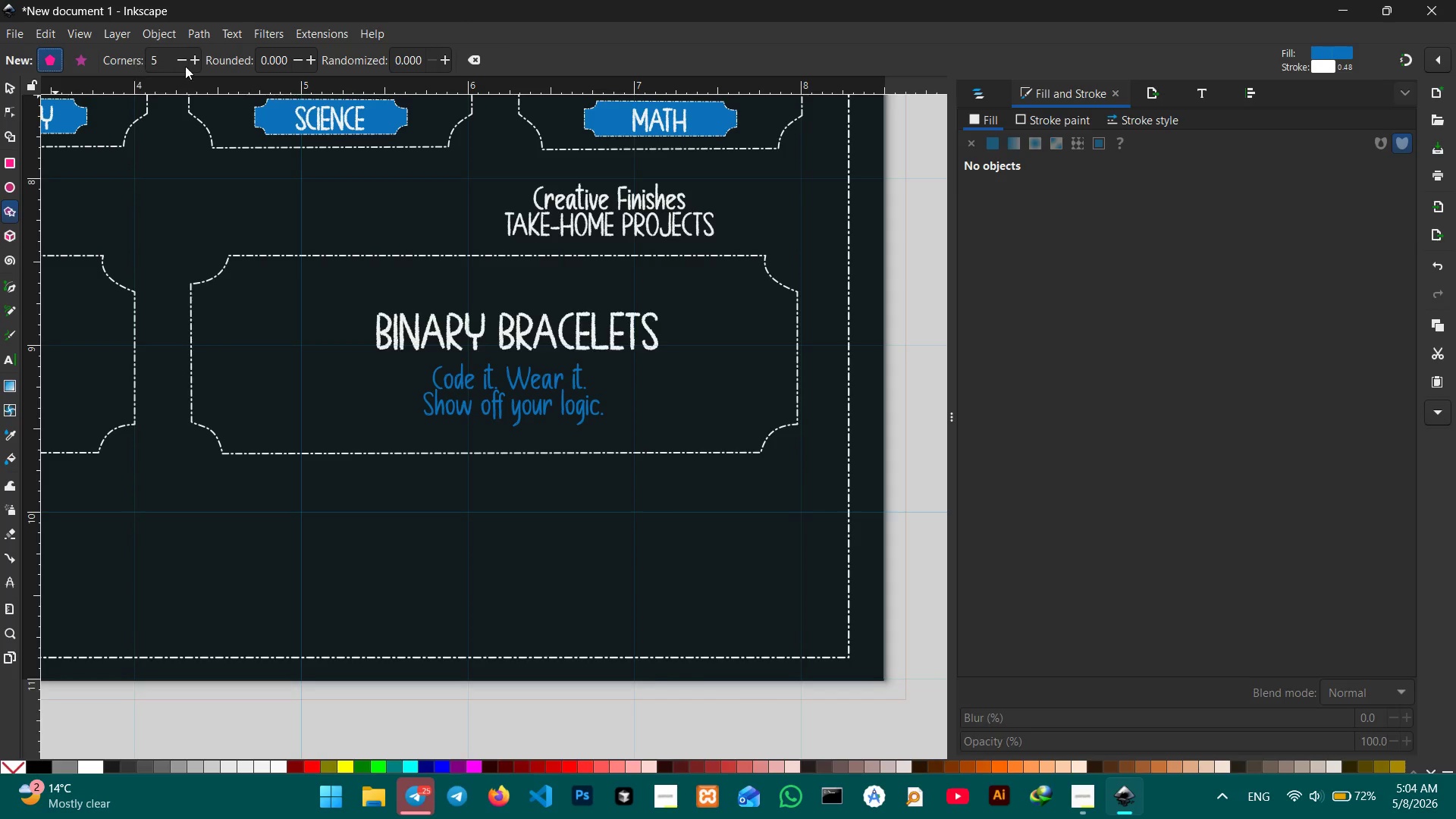 
left_click([197, 61])
 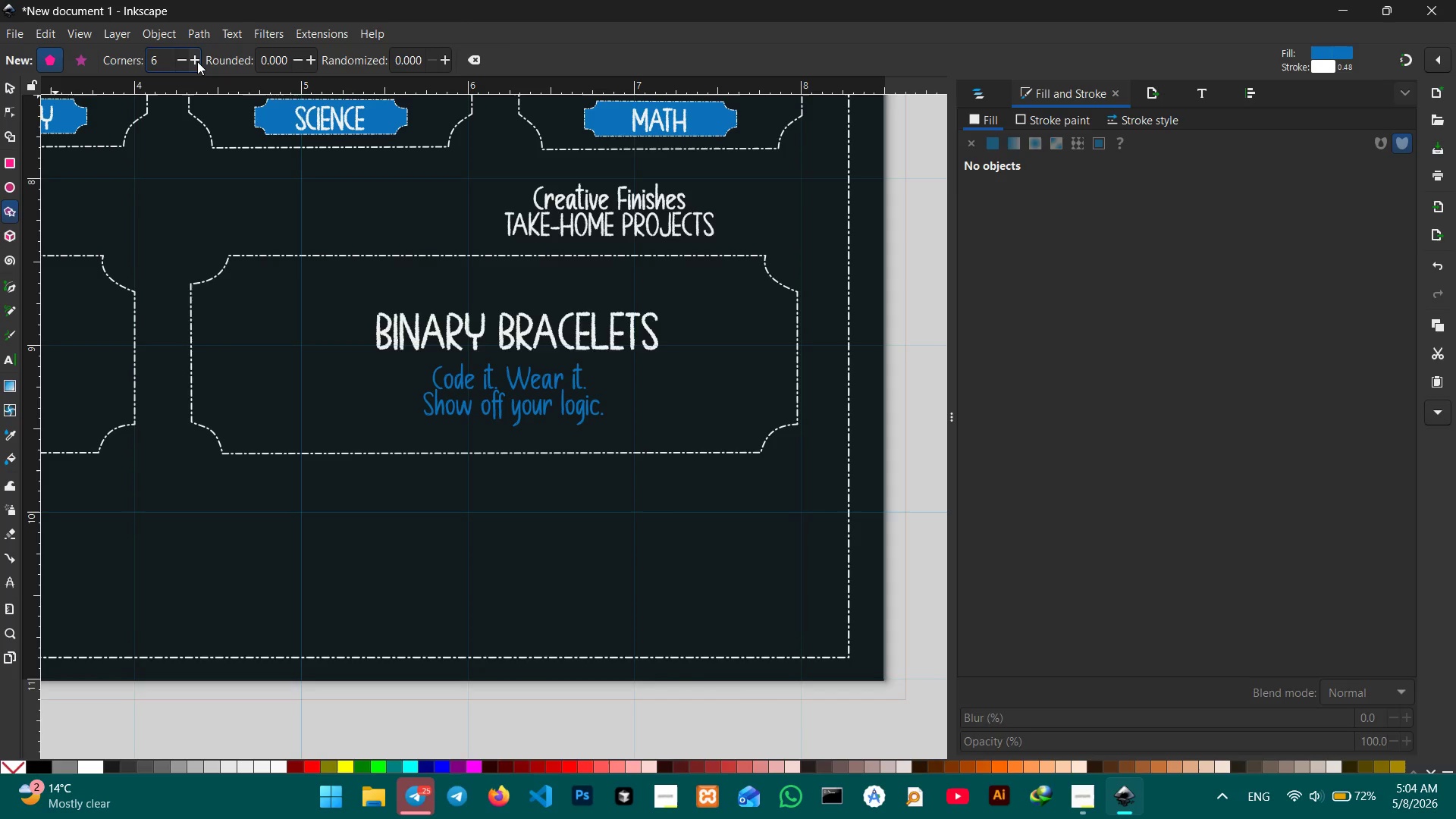 
double_click([197, 61])
 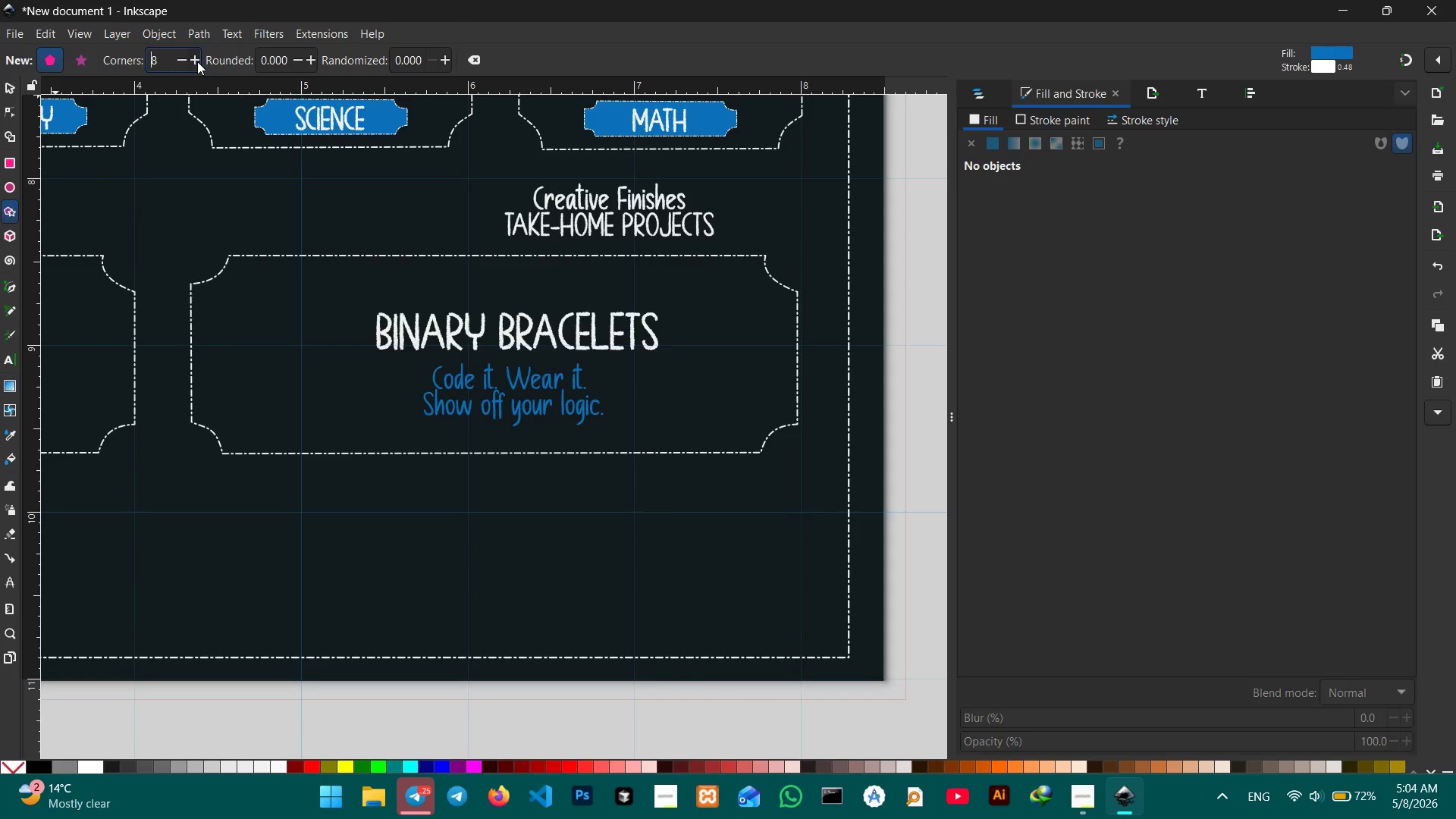 
triple_click([197, 61])
 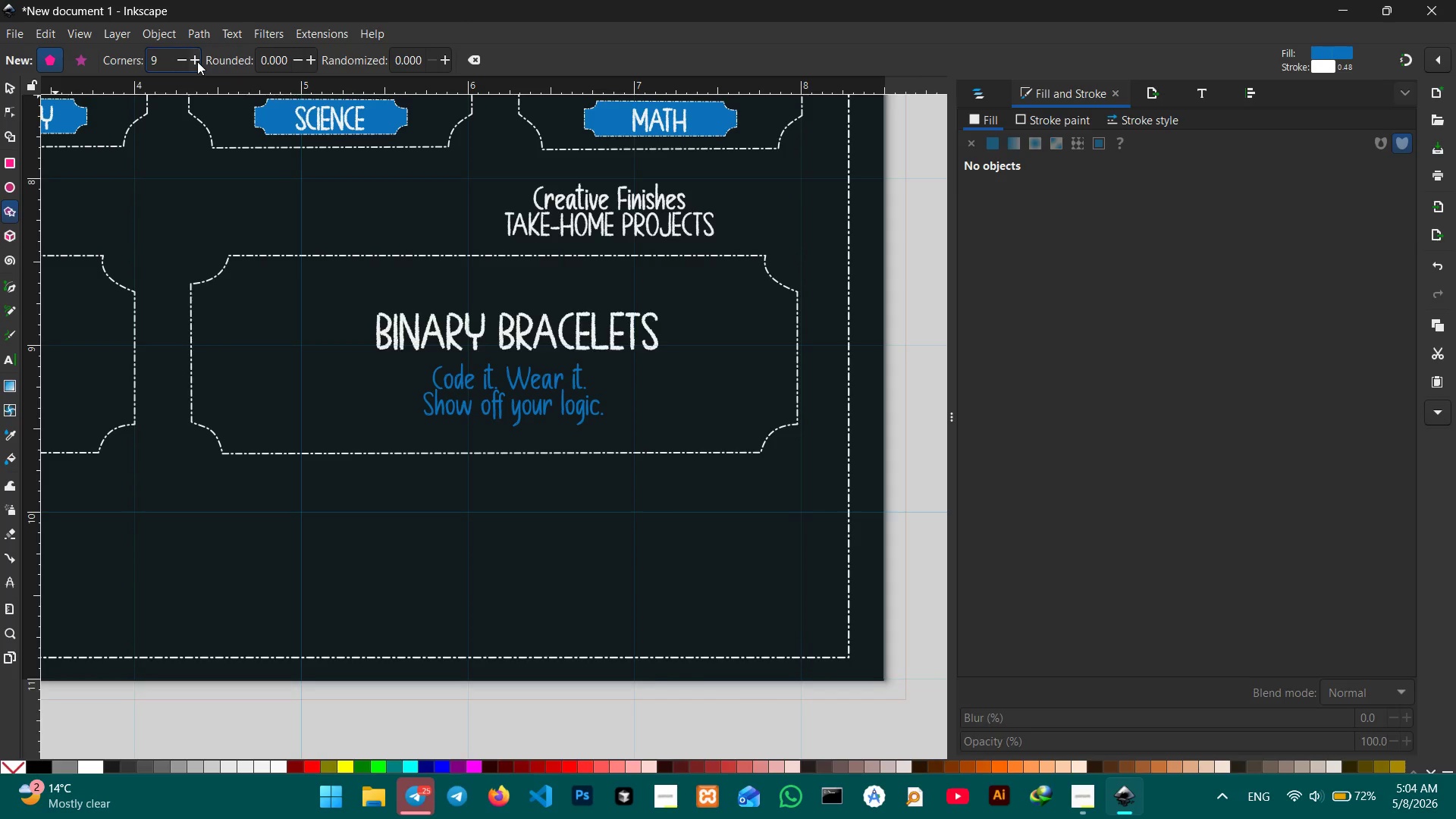 
triple_click([197, 61])
 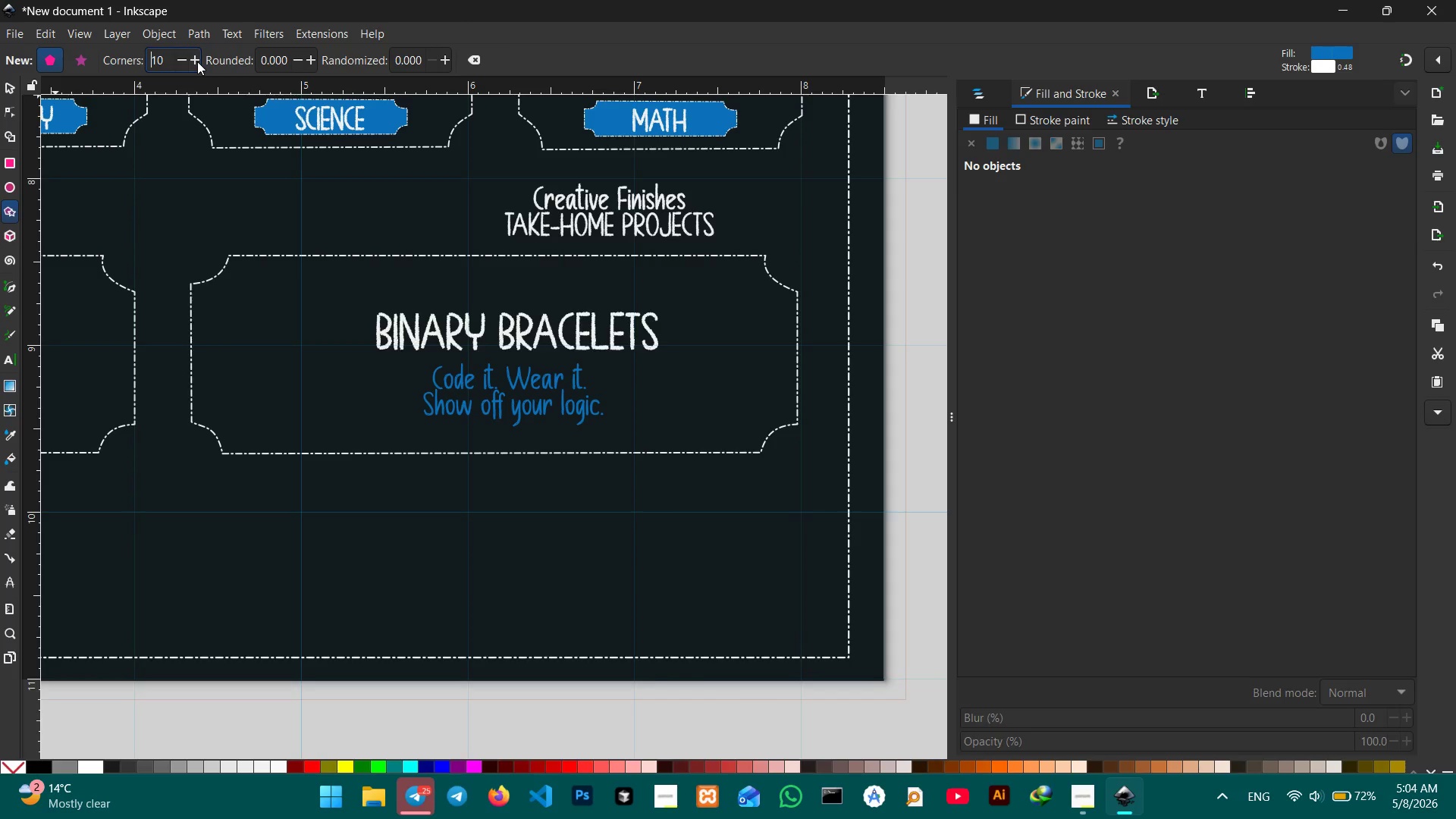 
triple_click([197, 61])
 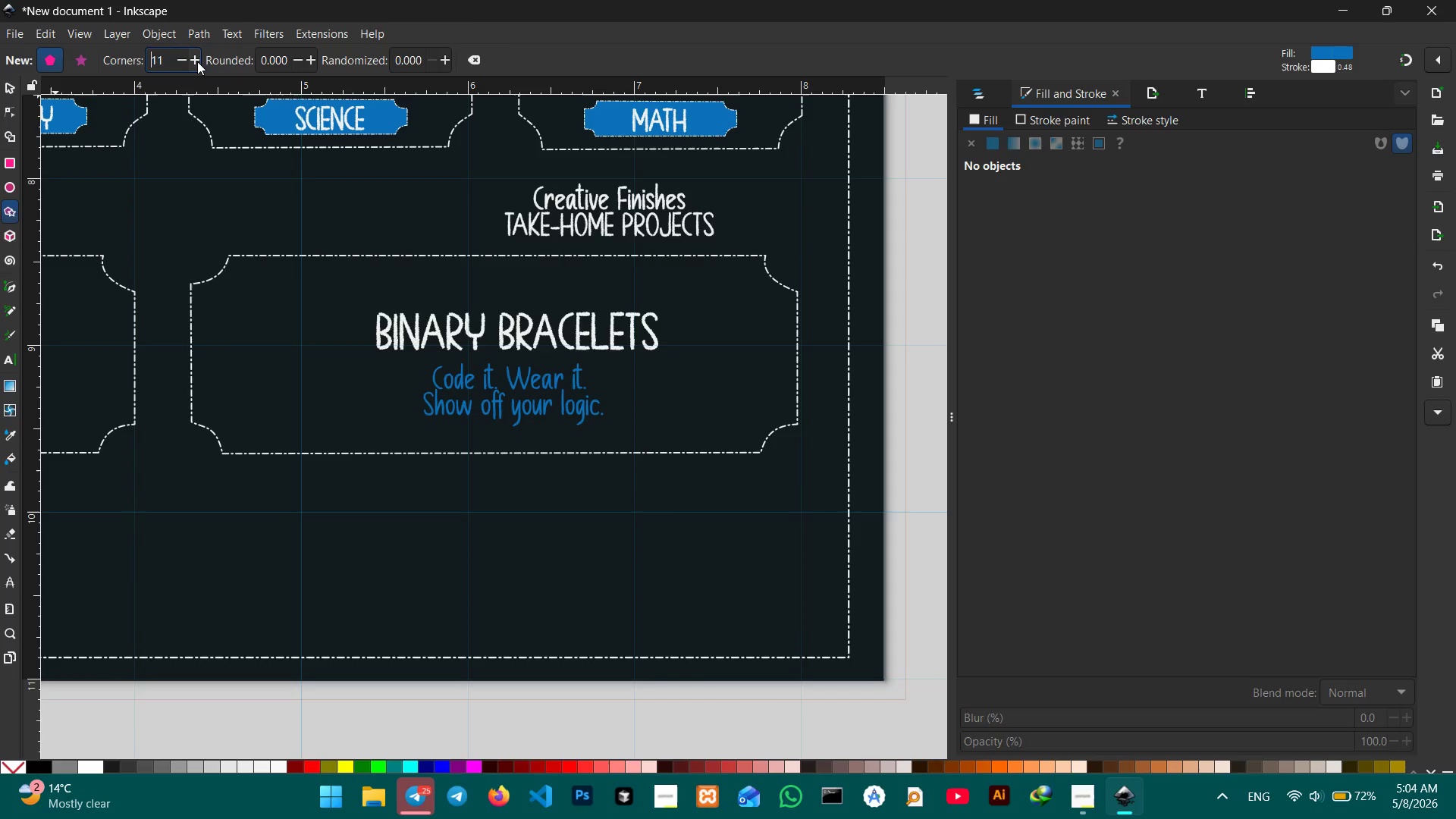 
triple_click([197, 61])
 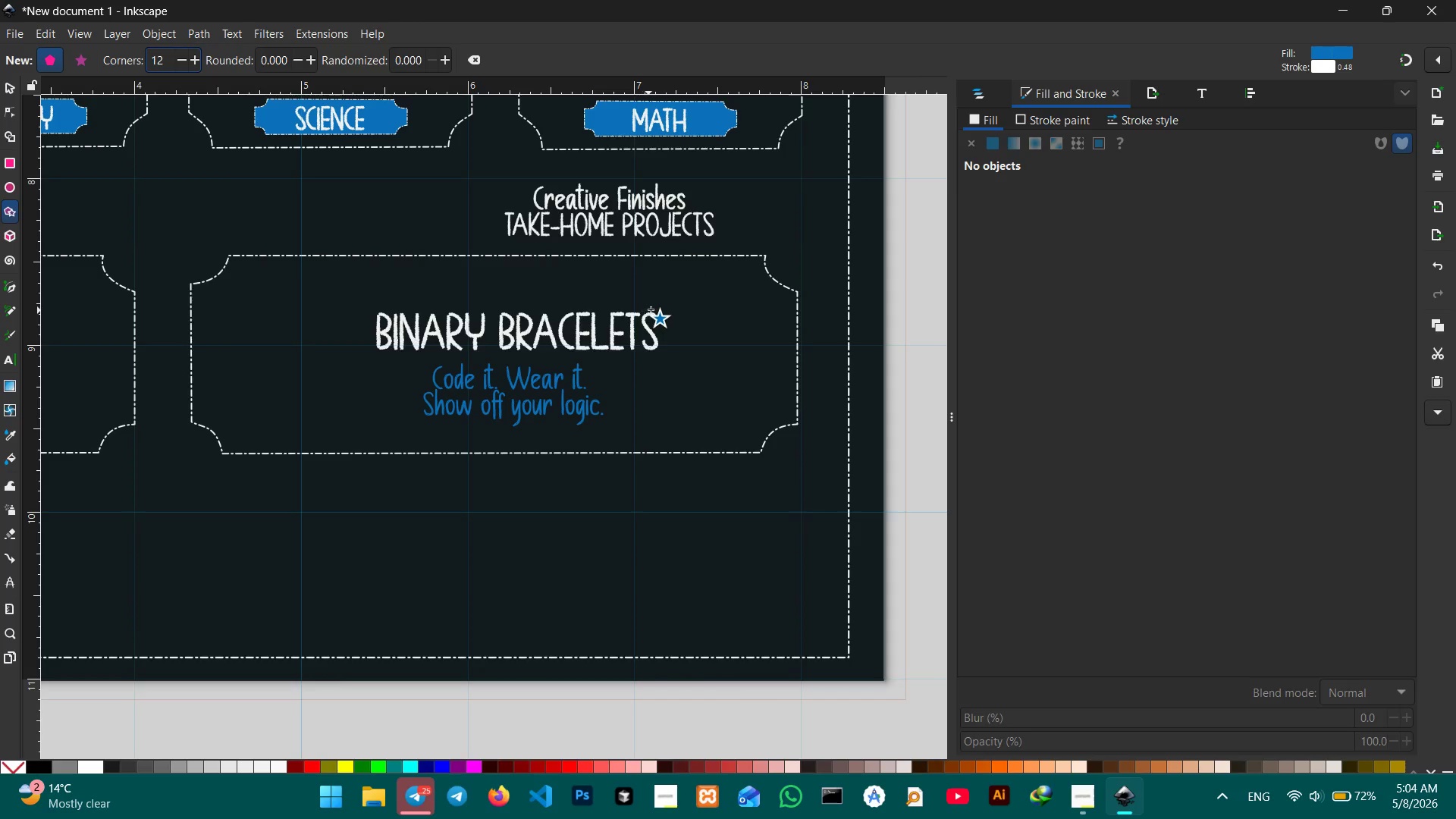 
left_click_drag(start_coordinate=[645, 293], to_coordinate=[739, 366])
 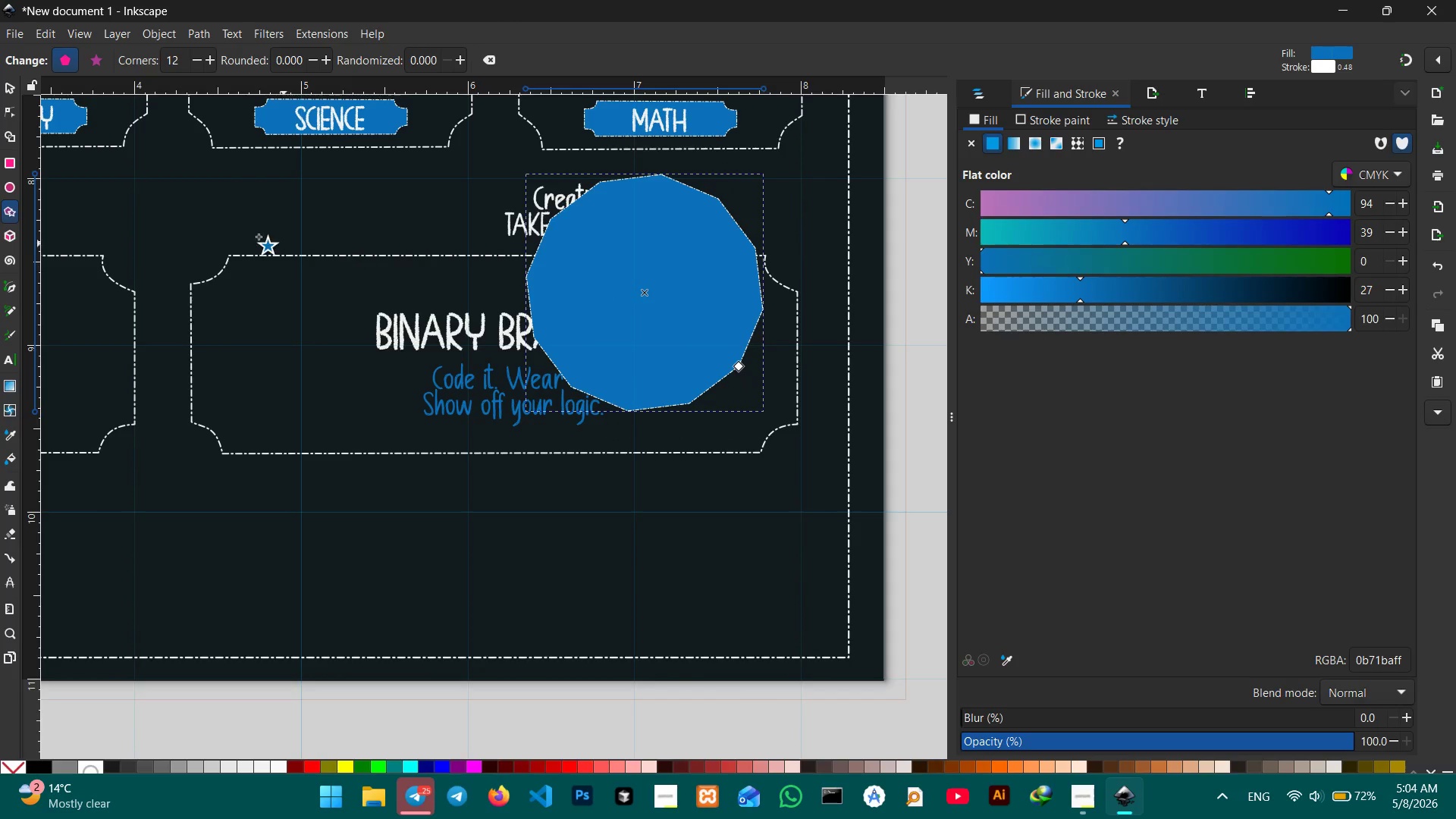 
left_click([30, 57])
 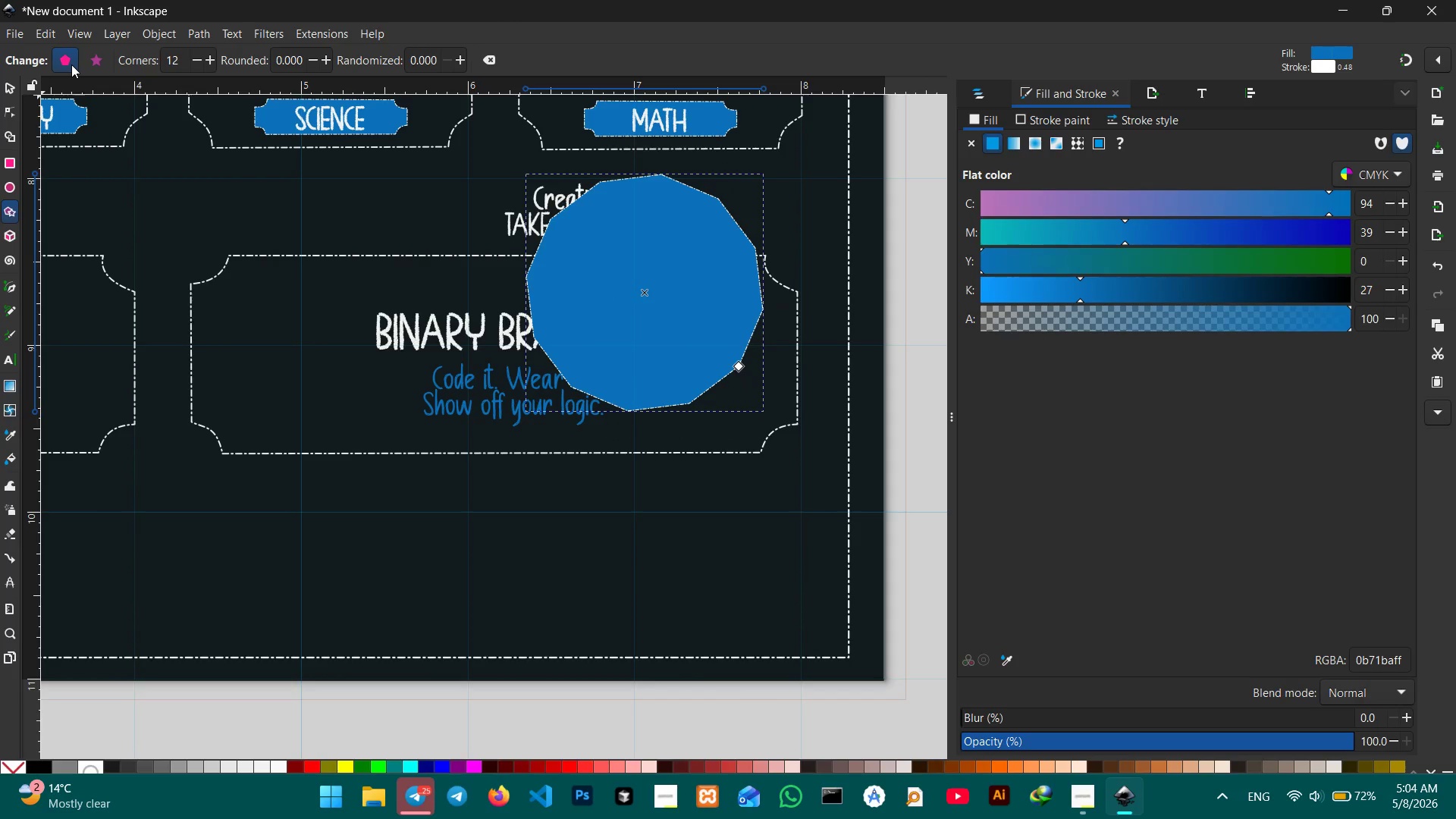 
left_click([71, 64])
 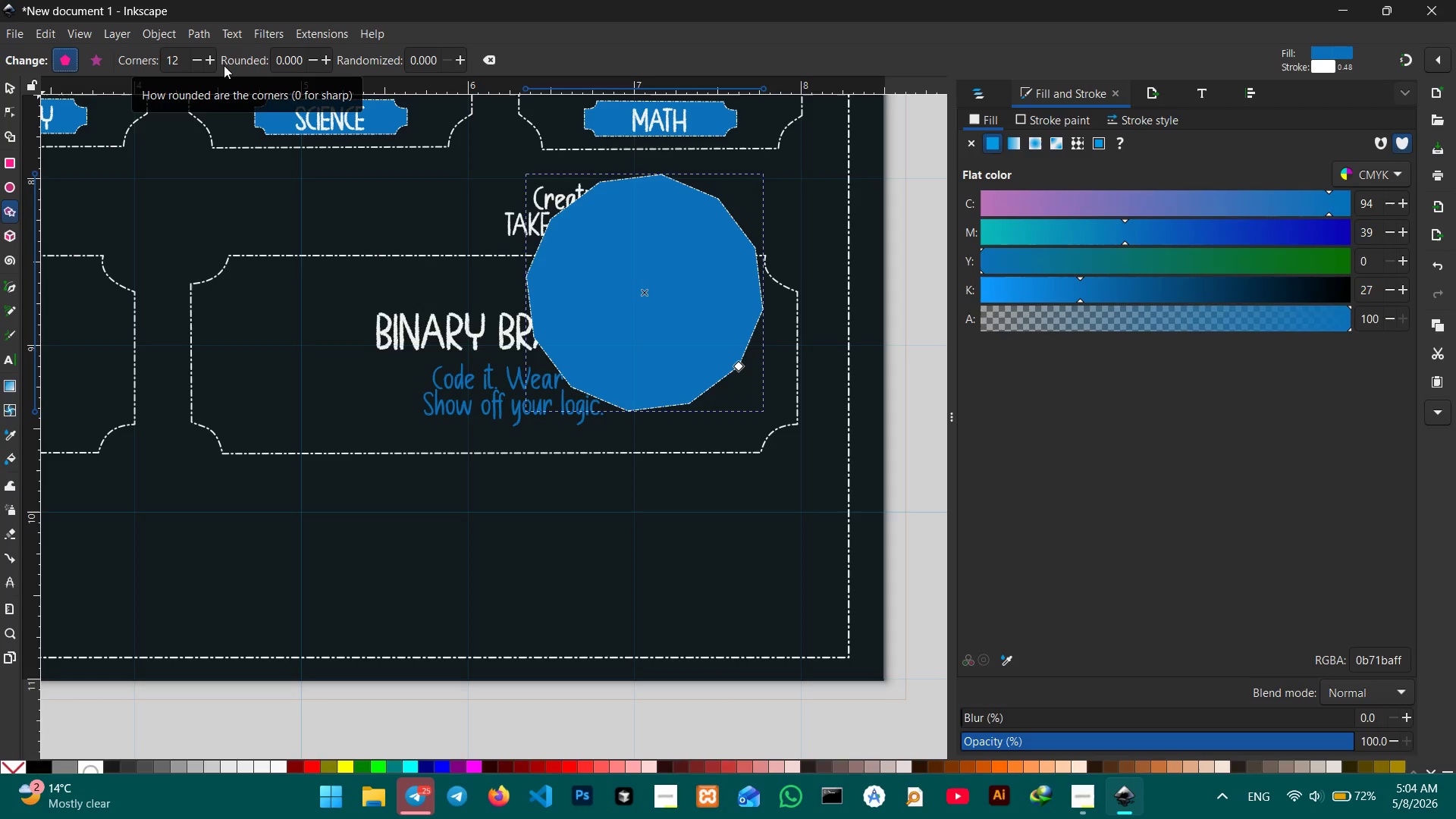 
left_click([216, 62])
 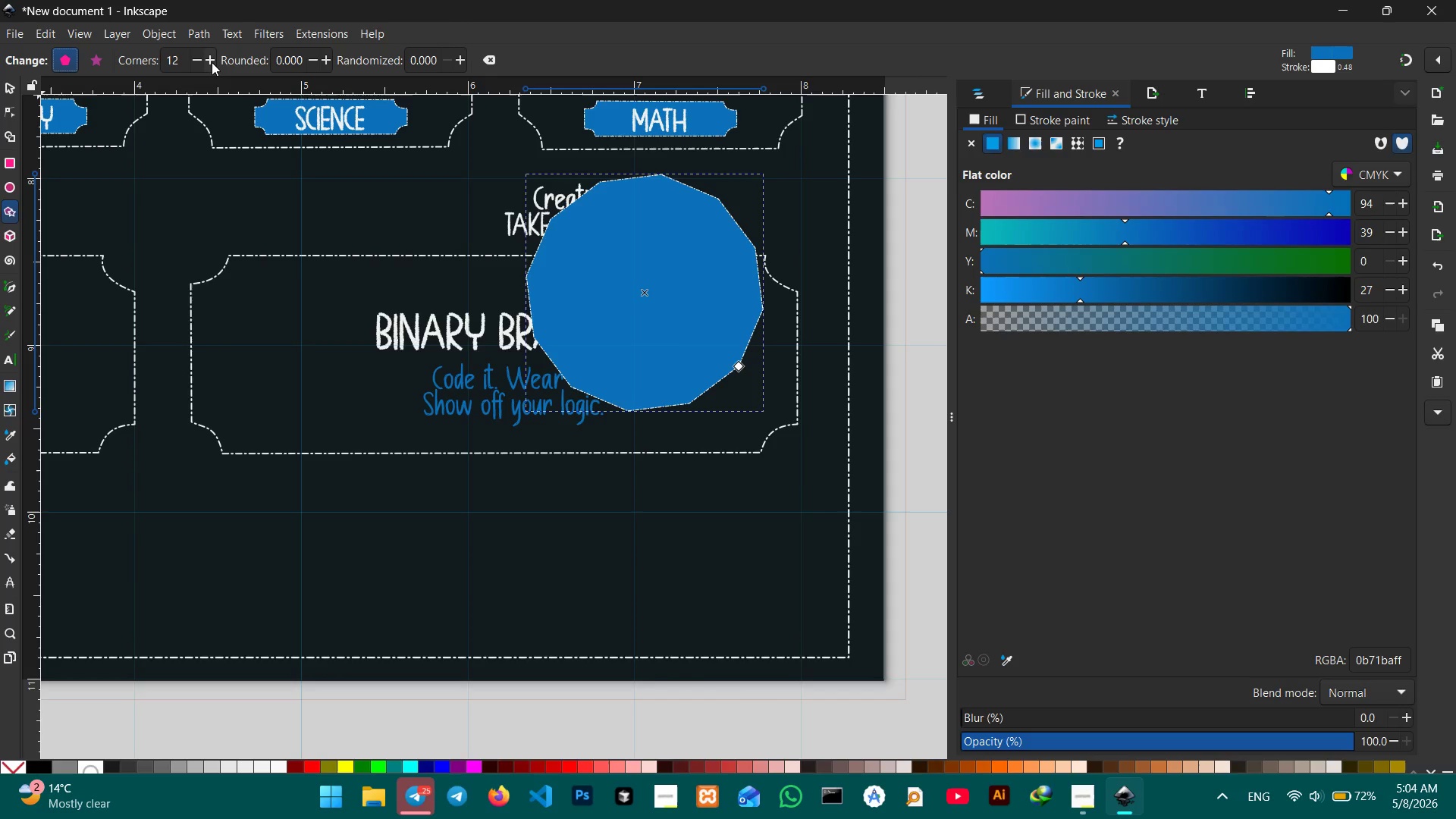 
left_click([211, 62])
 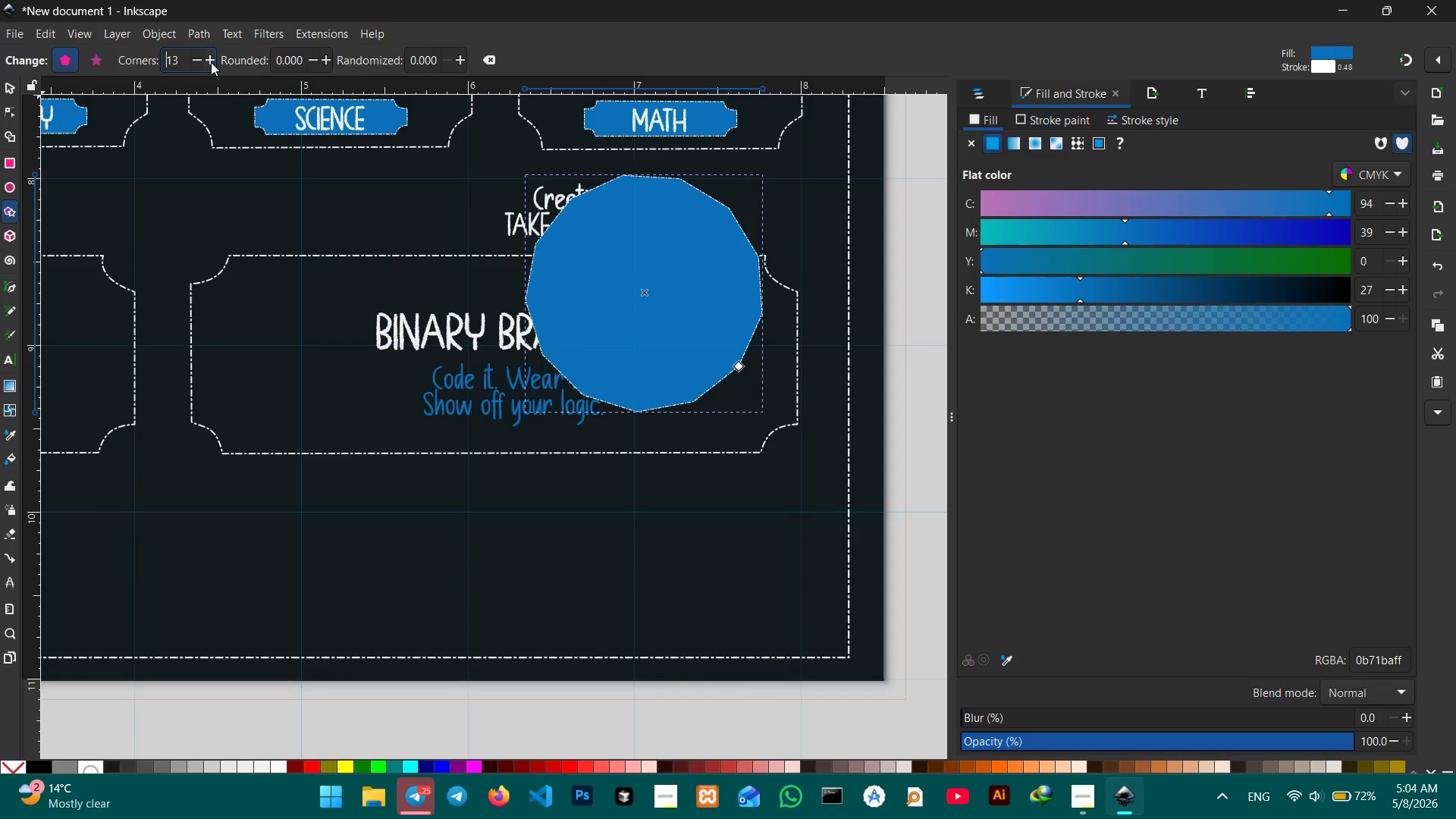 
double_click([211, 62])
 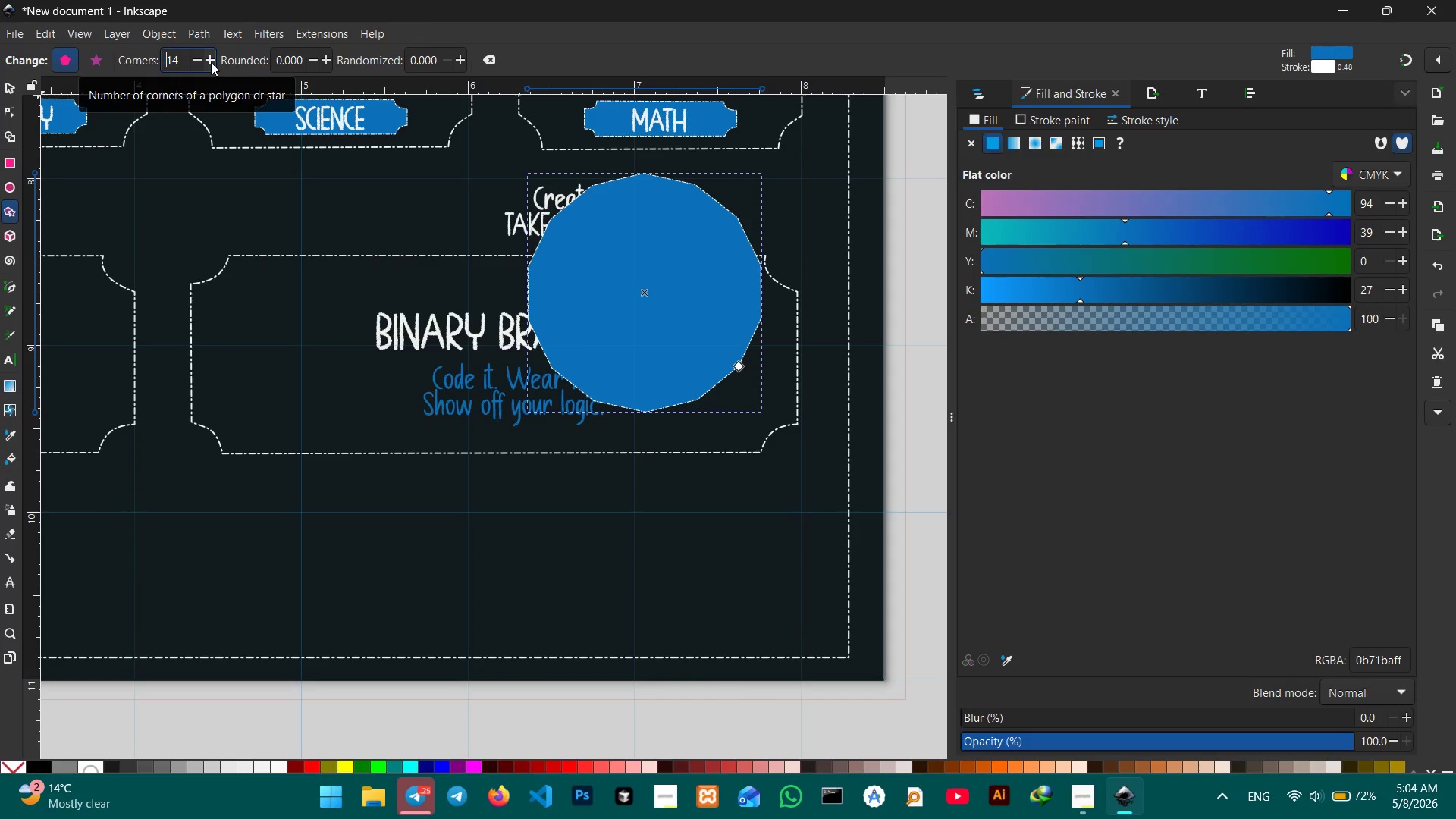 
left_click([211, 62])
 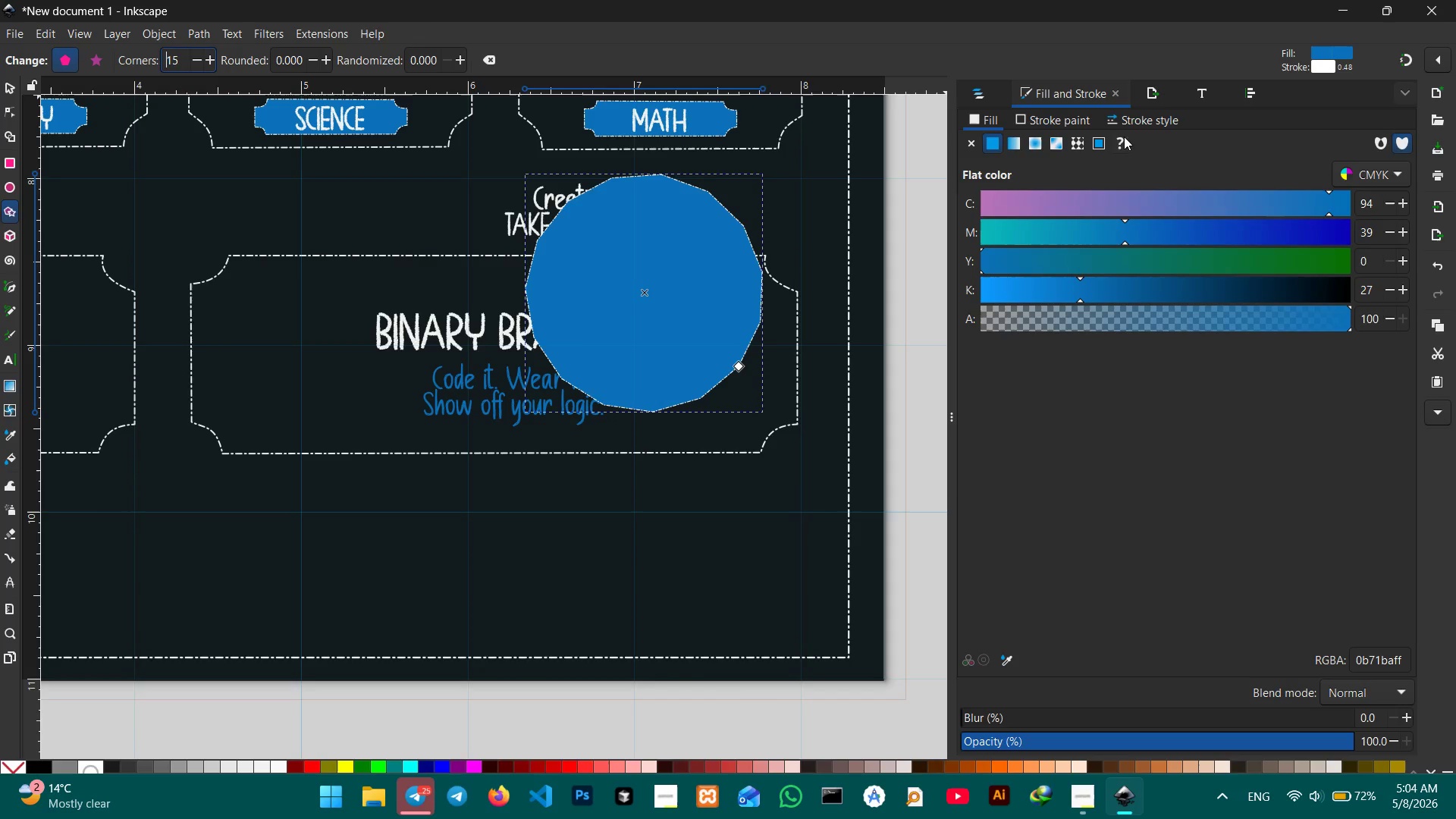 
left_click([969, 143])
 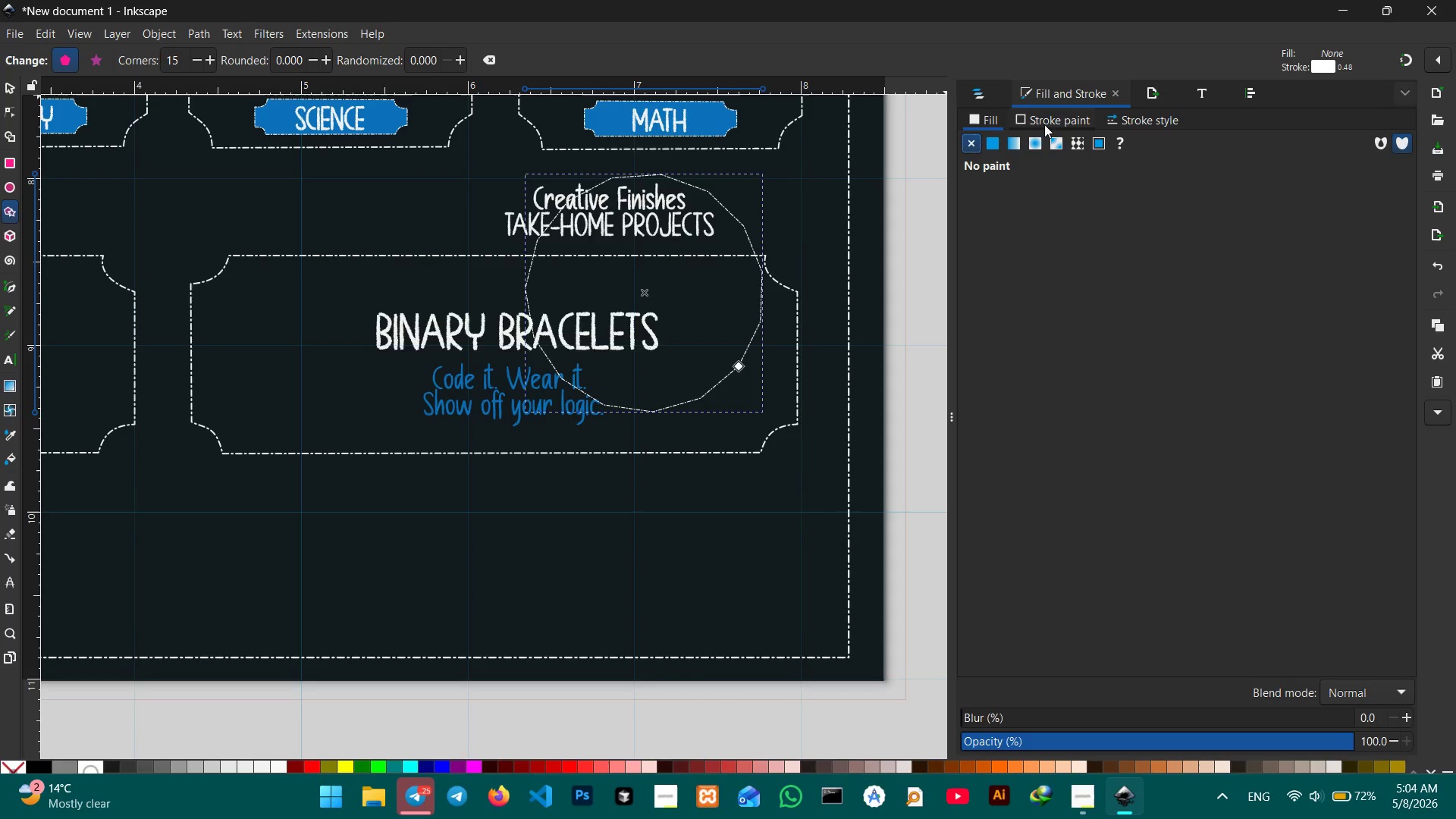 
left_click([1126, 126])
 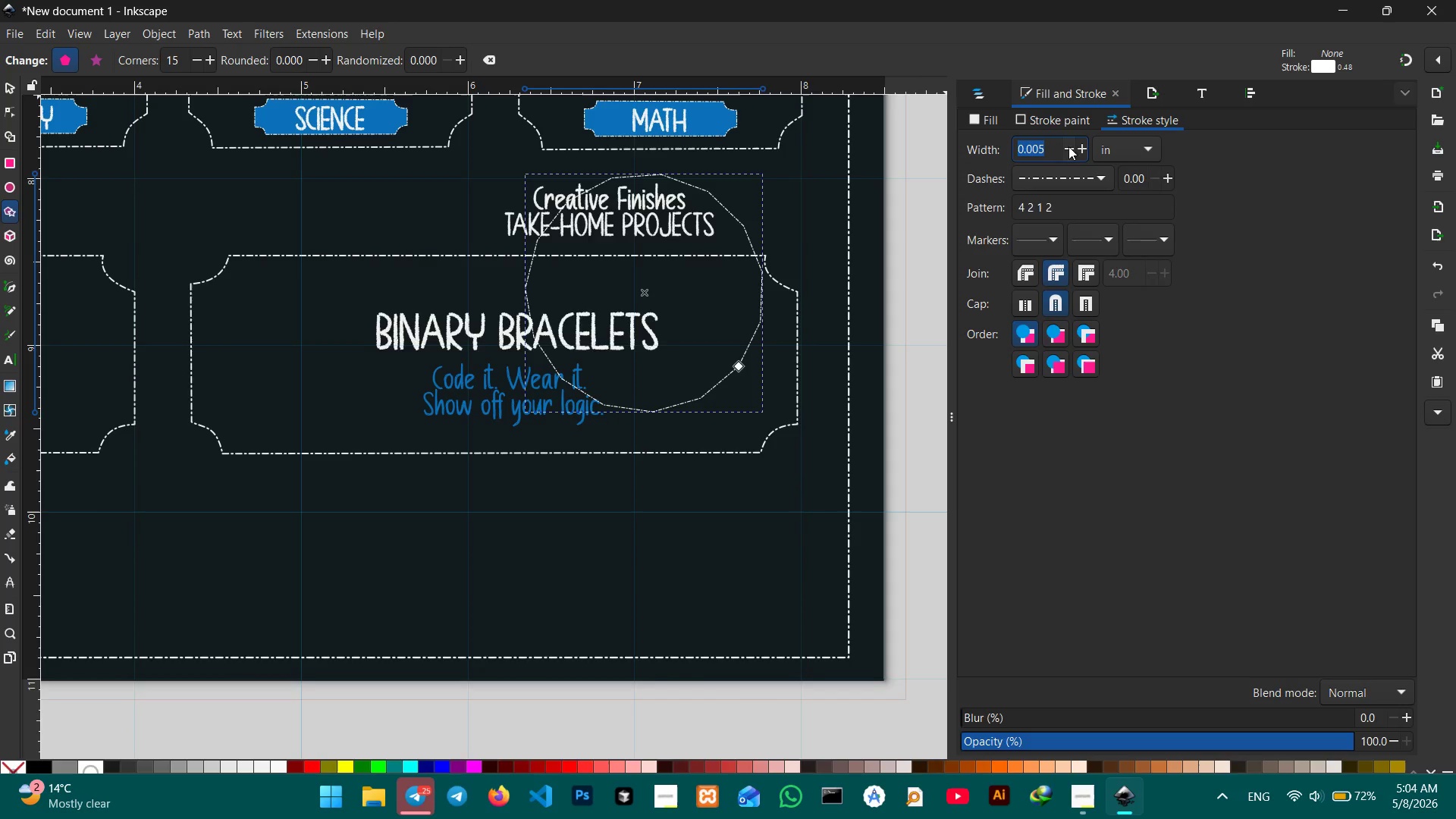 
left_click([1056, 147])
 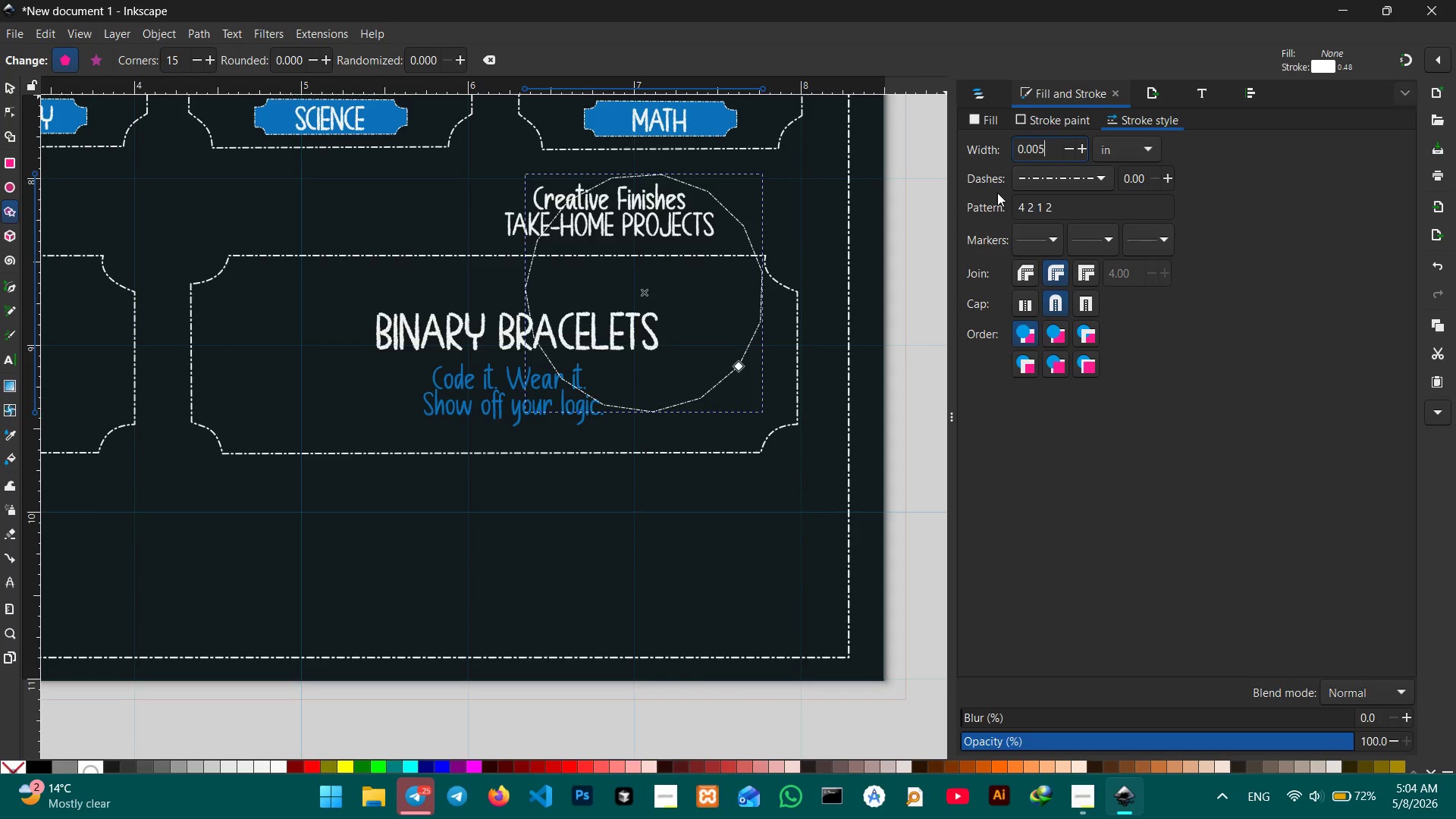 
key(Backspace)
 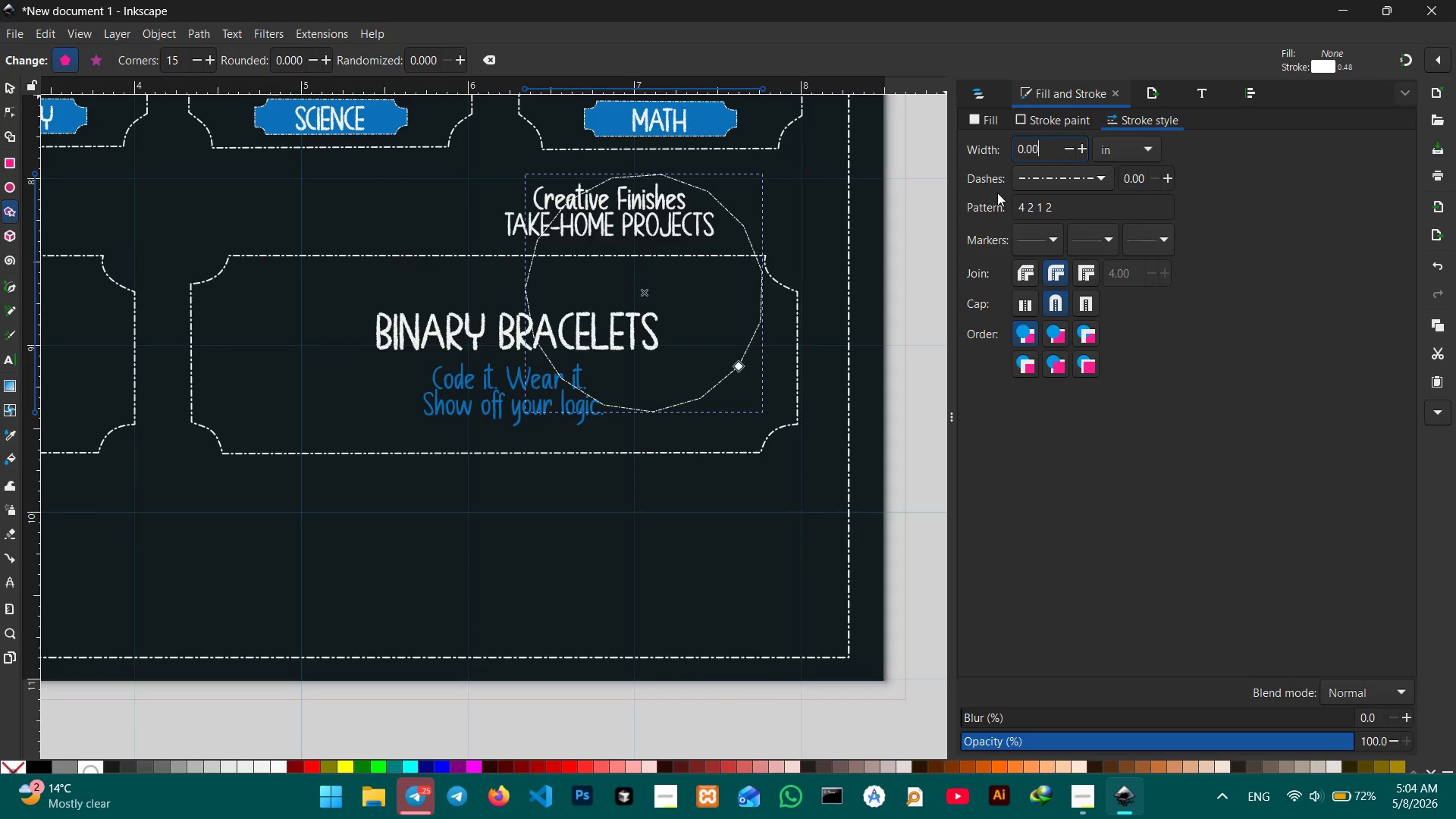 
key(Numpad6)
 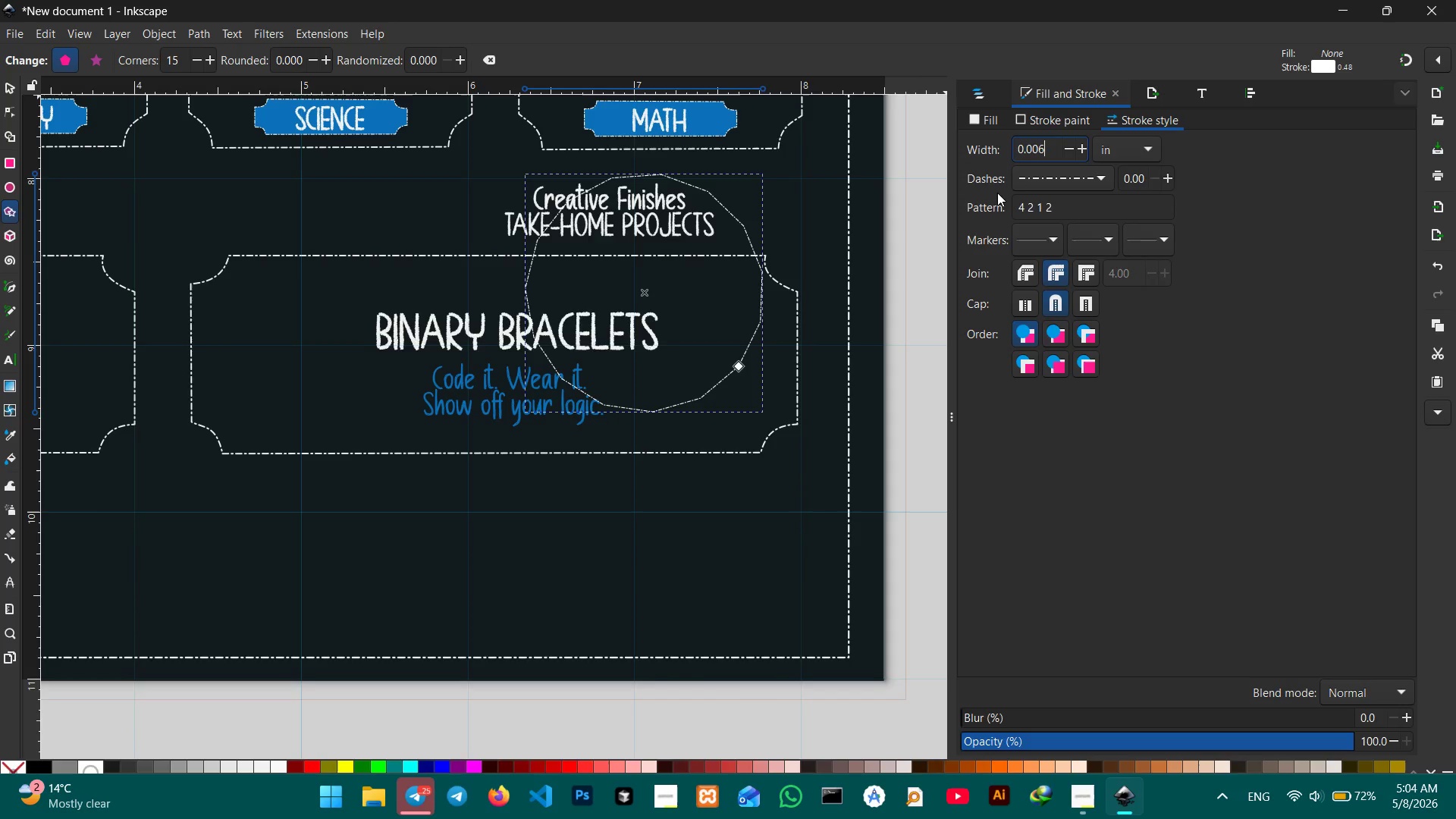 
key(Enter)
 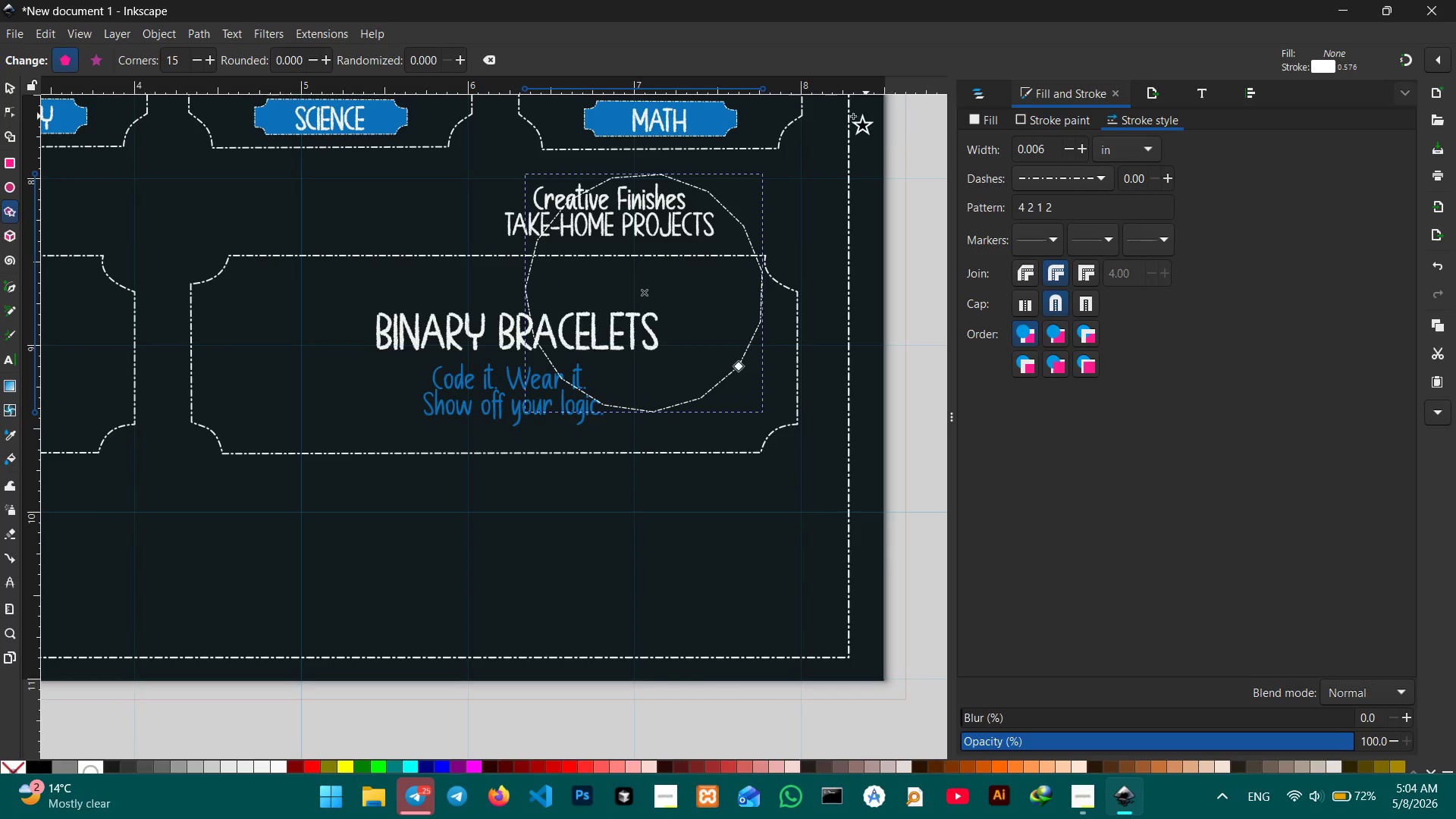 
left_click([5, 115])
 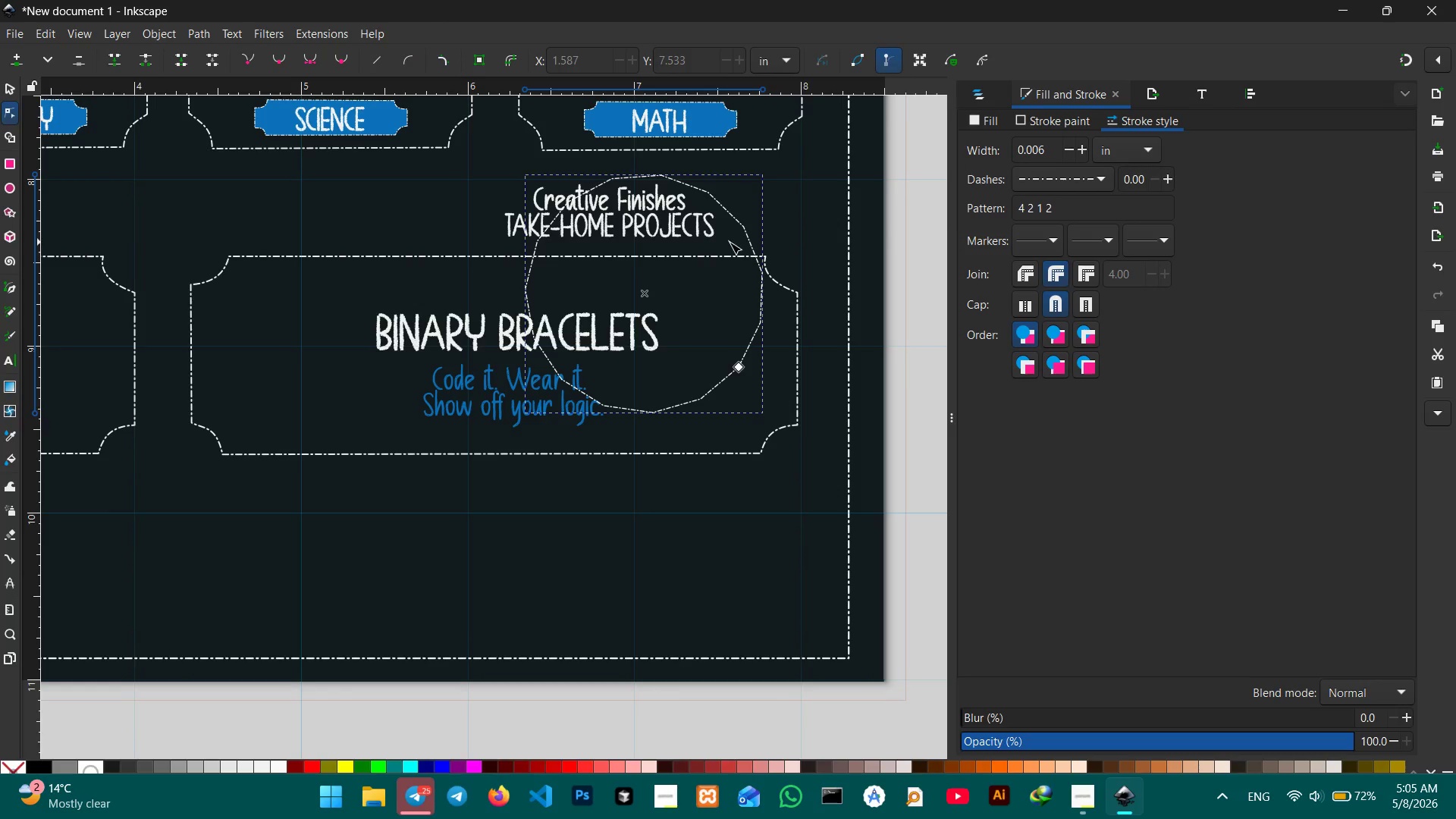 
left_click([765, 233])
 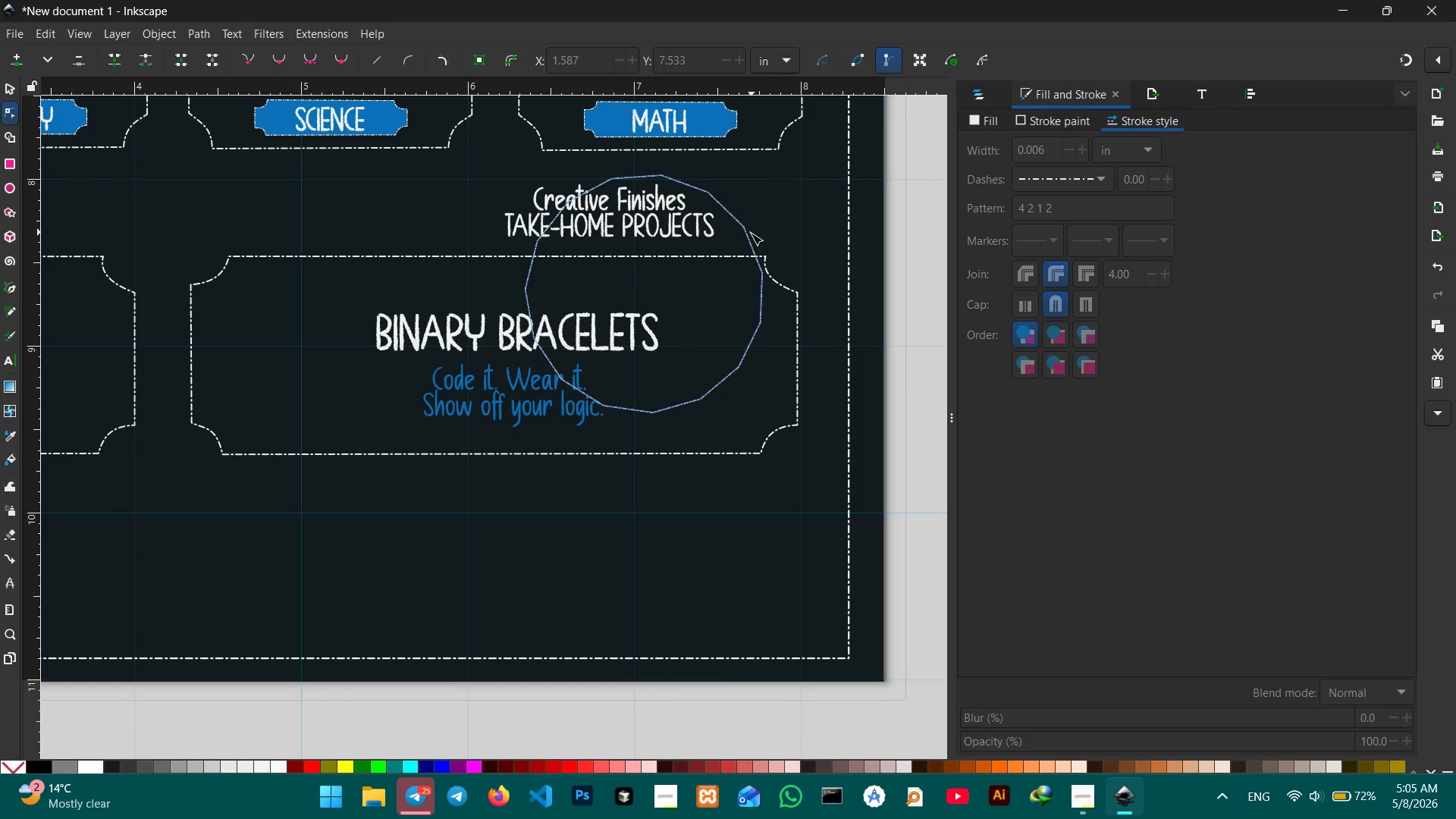 
left_click([747, 234])
 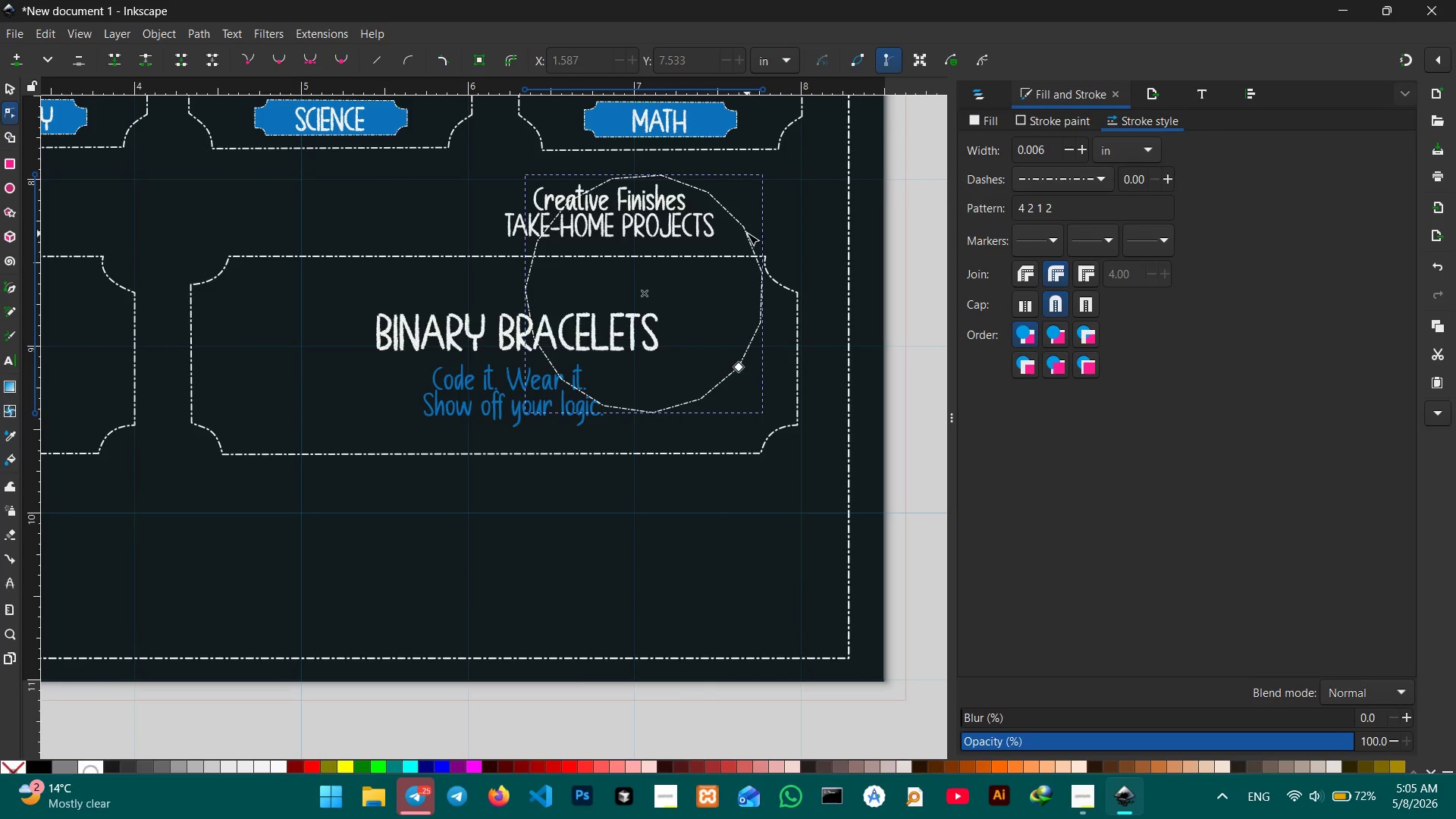 
left_click_drag(start_coordinate=[747, 231], to_coordinate=[766, 271])
 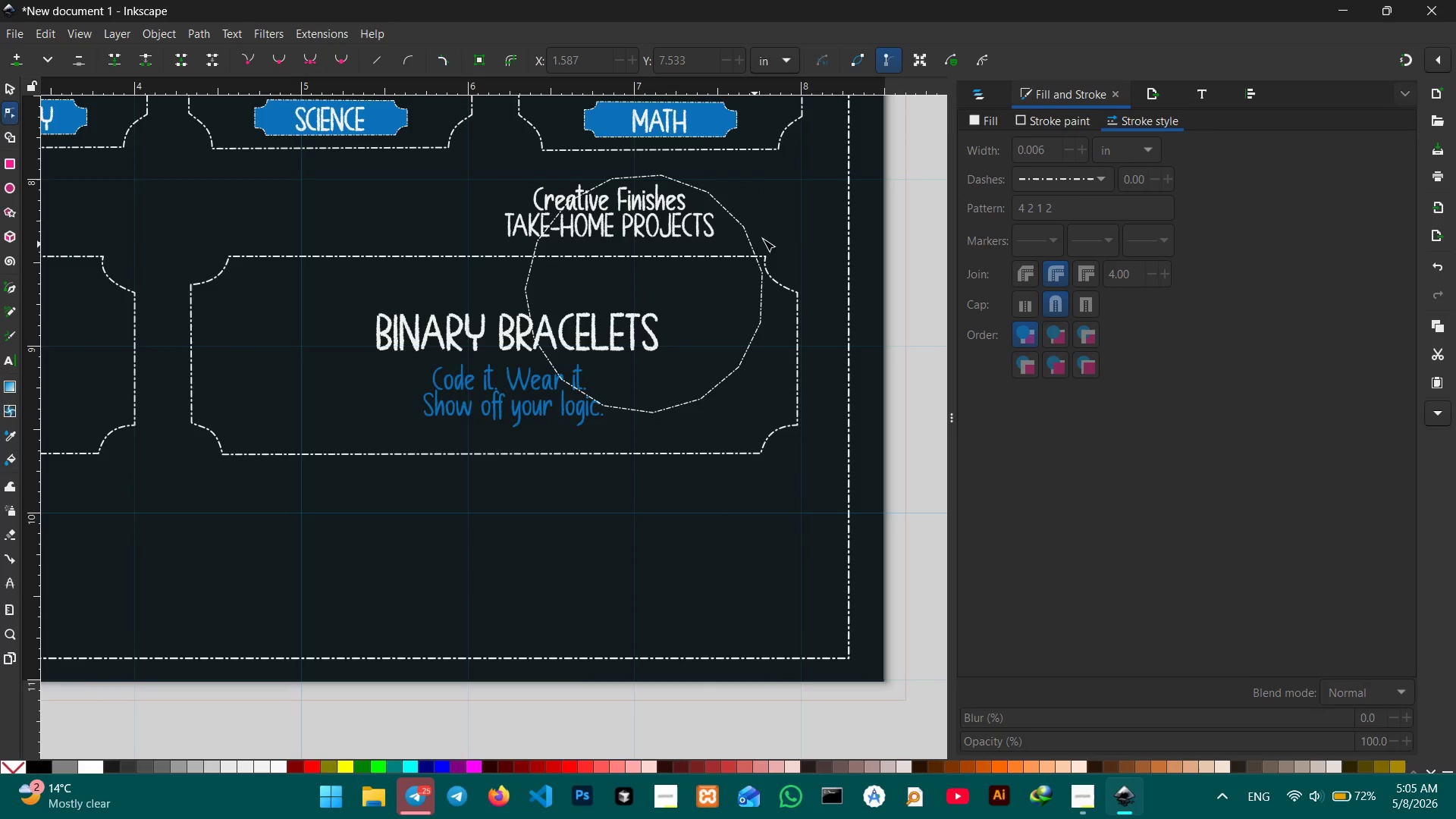 
left_click([801, 228])
 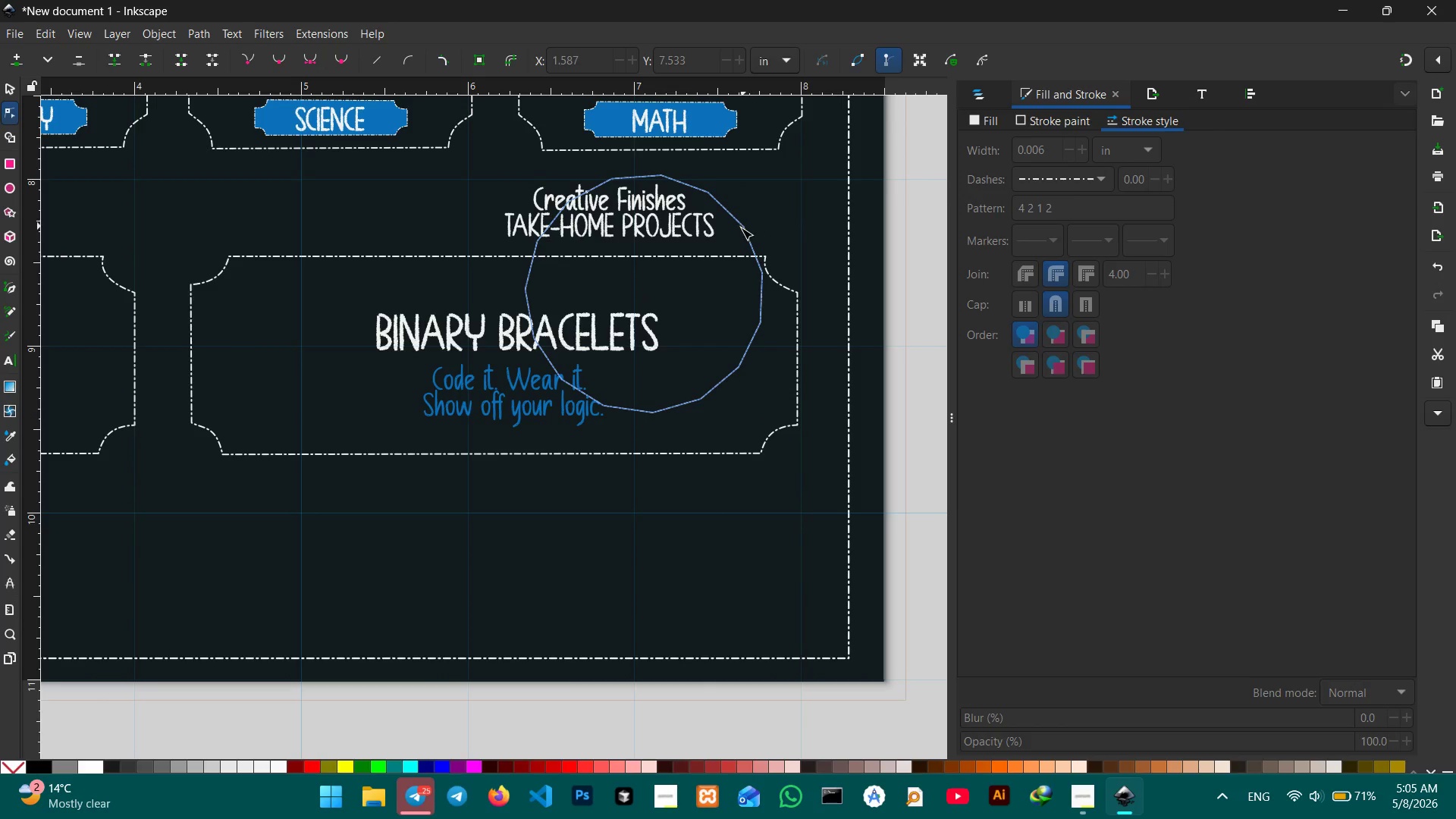 
left_click([740, 228])
 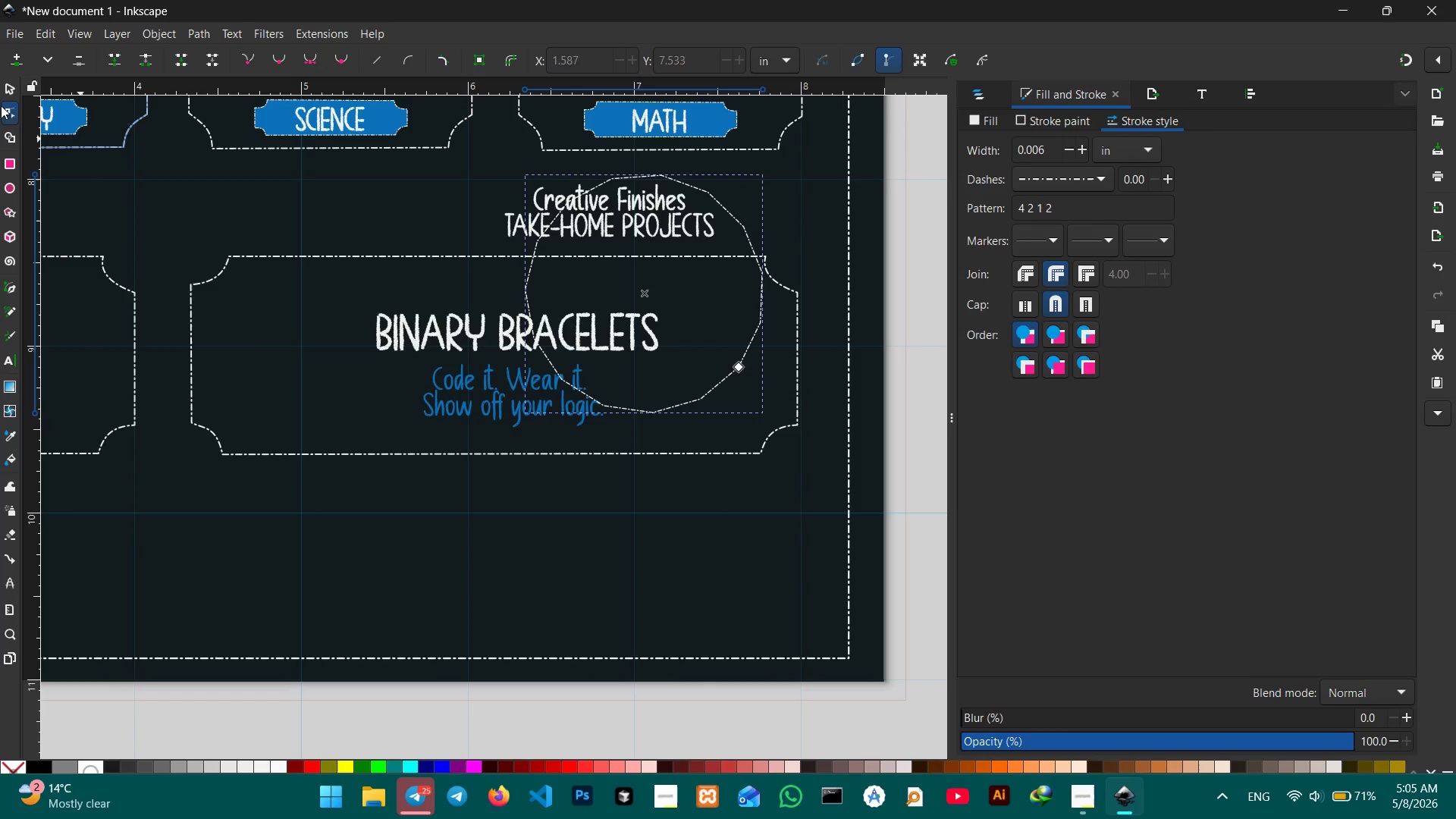 
left_click([17, 86])
 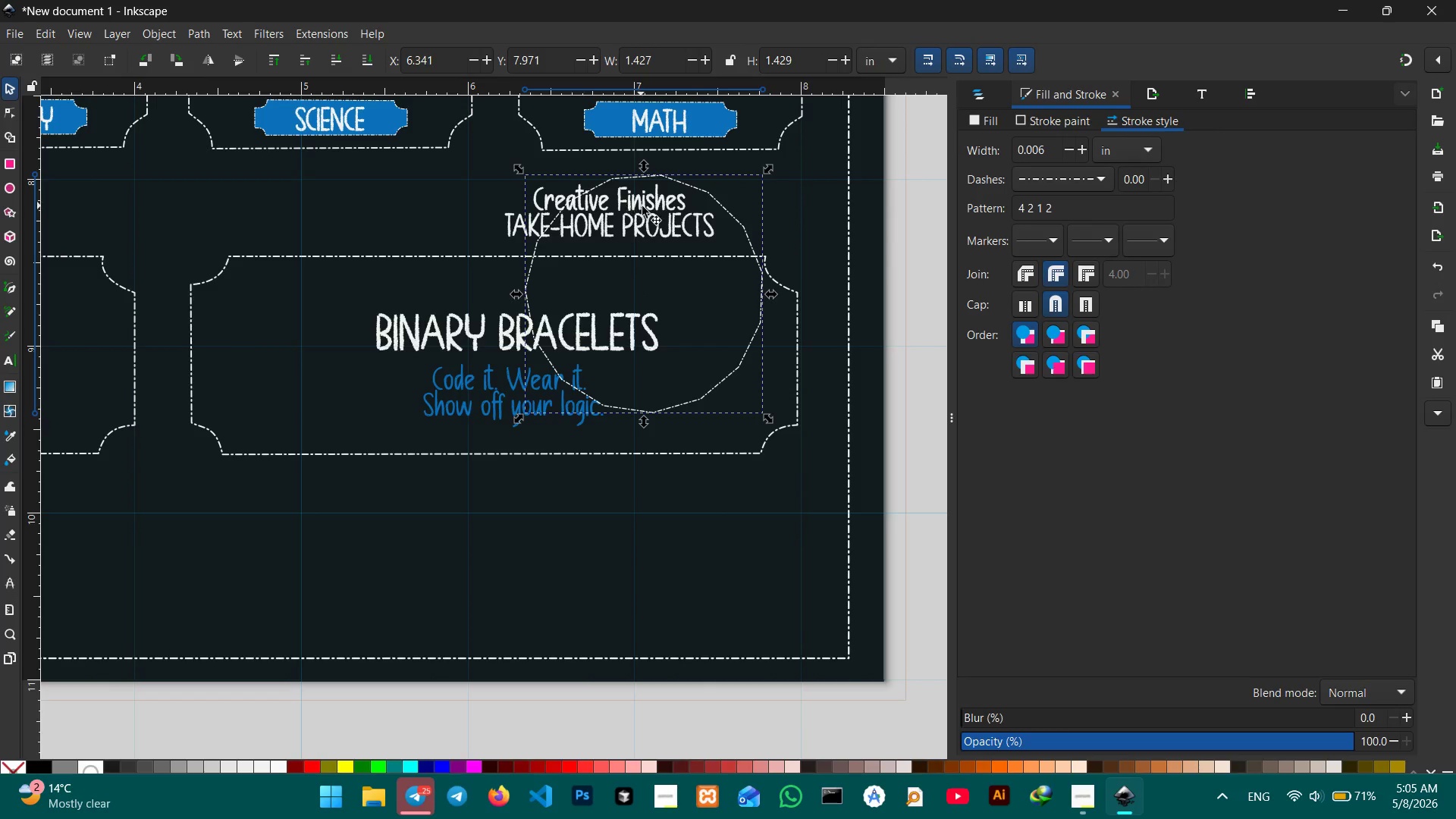 
hold_key(key=ControlLeft, duration=1.61)
left_click_drag(start_coordinate=[769, 171], to_coordinate=[707, 243])
 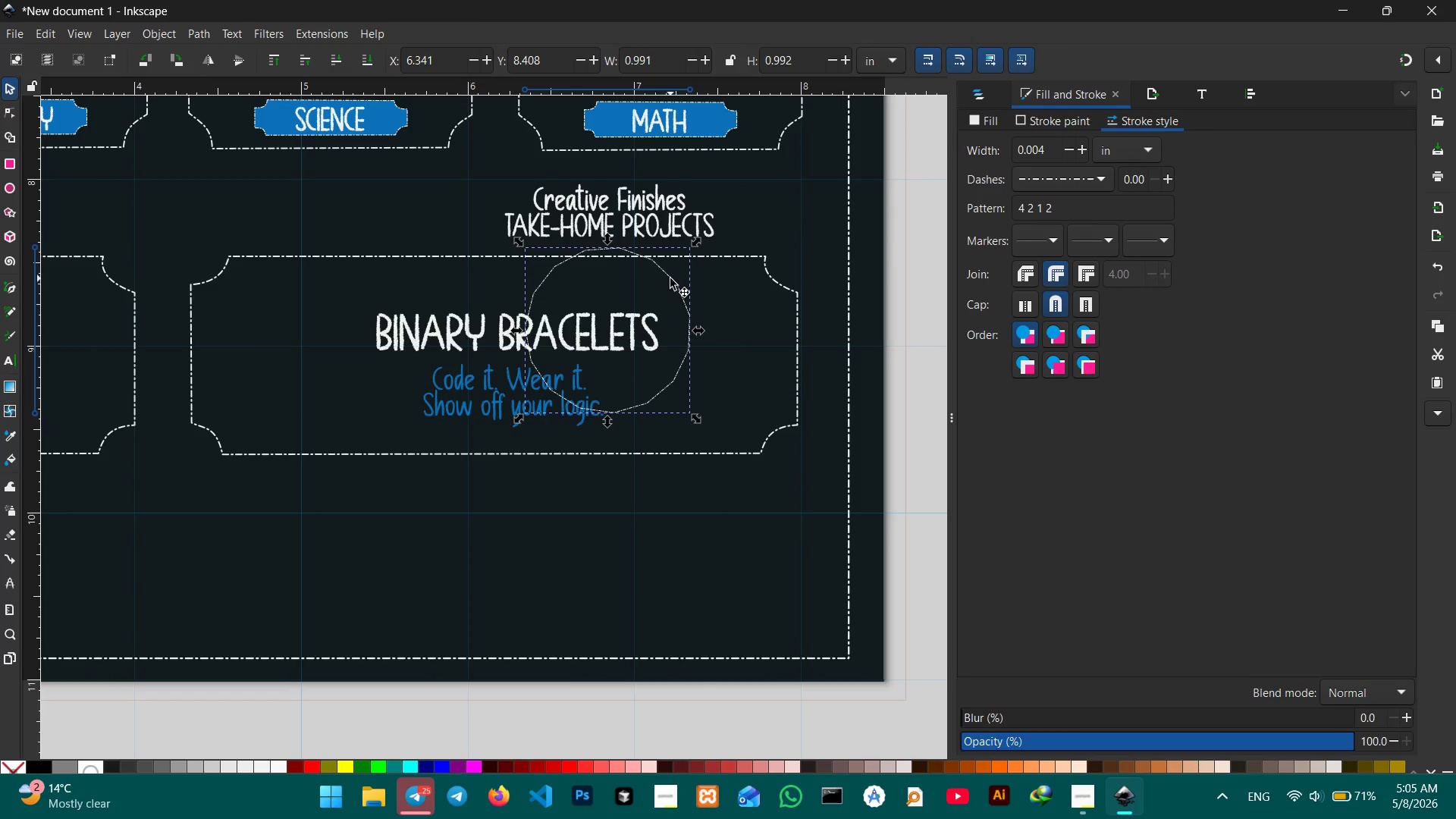 
left_click_drag(start_coordinate=[670, 280], to_coordinate=[805, 318])
 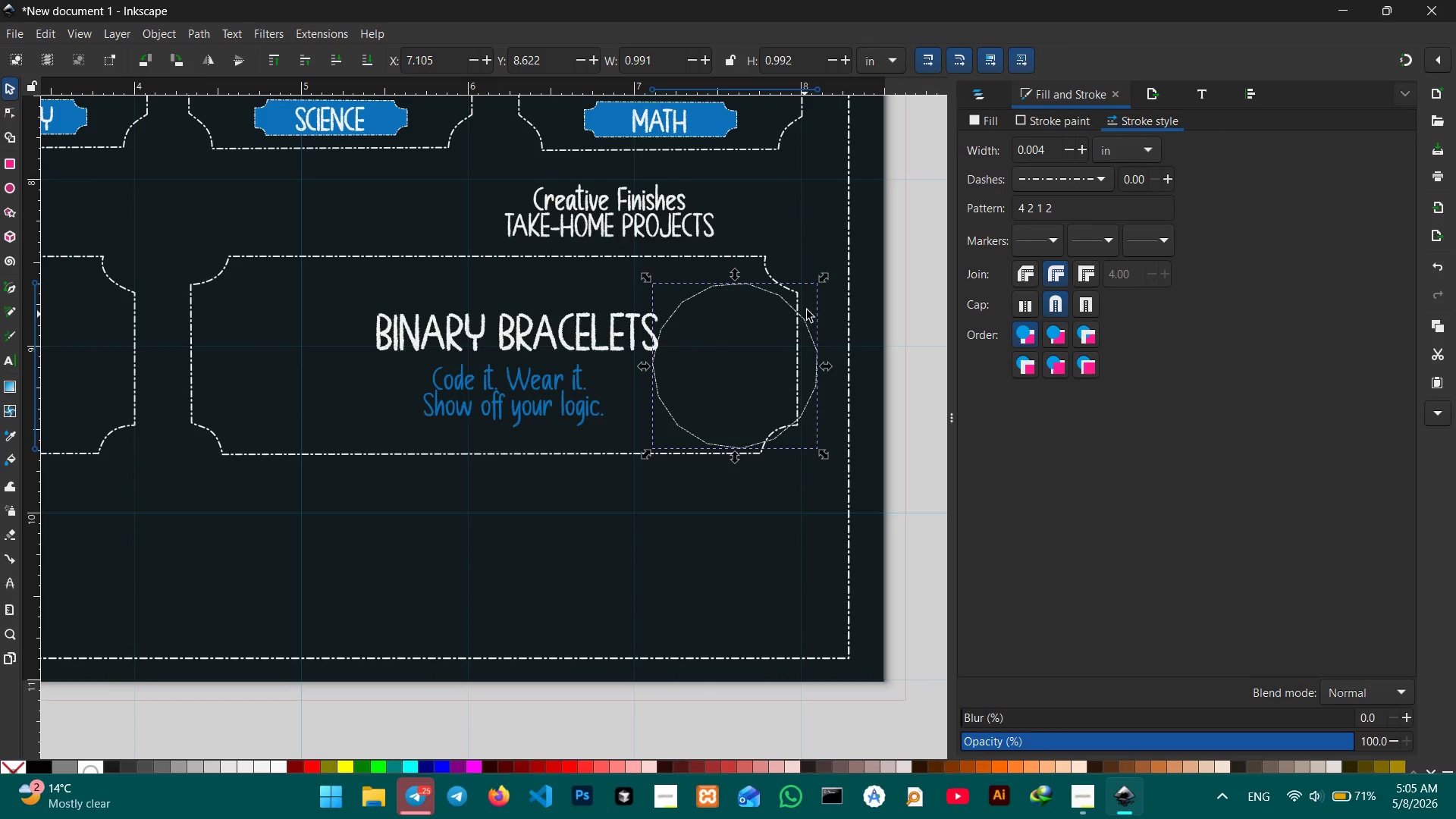 
hold_key(key=ControlLeft, duration=1.66)
left_click_drag(start_coordinate=[821, 280], to_coordinate=[767, 312])
 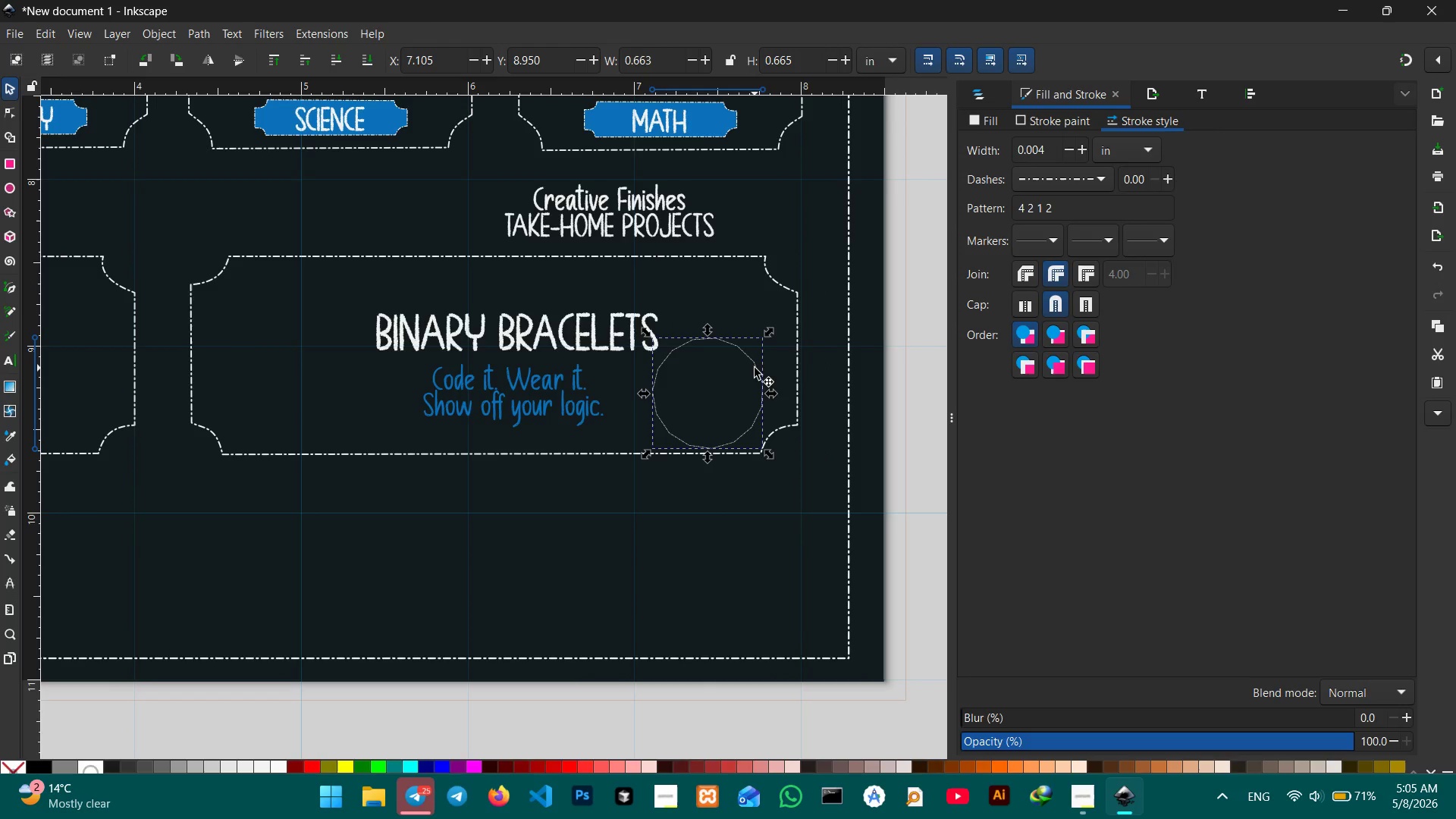 
left_click_drag(start_coordinate=[754, 366], to_coordinate=[770, 314])
 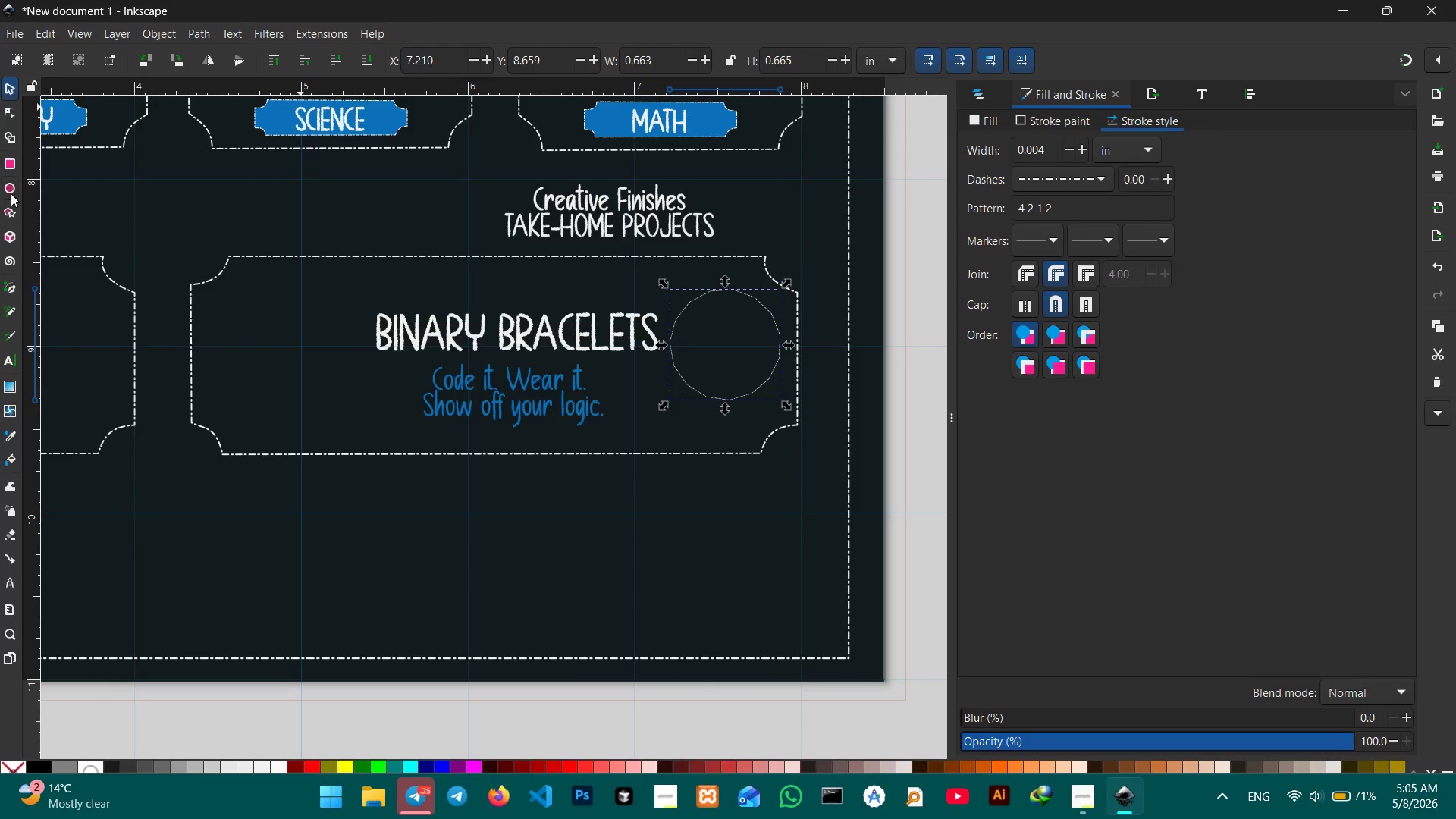 
left_click([6, 205])
 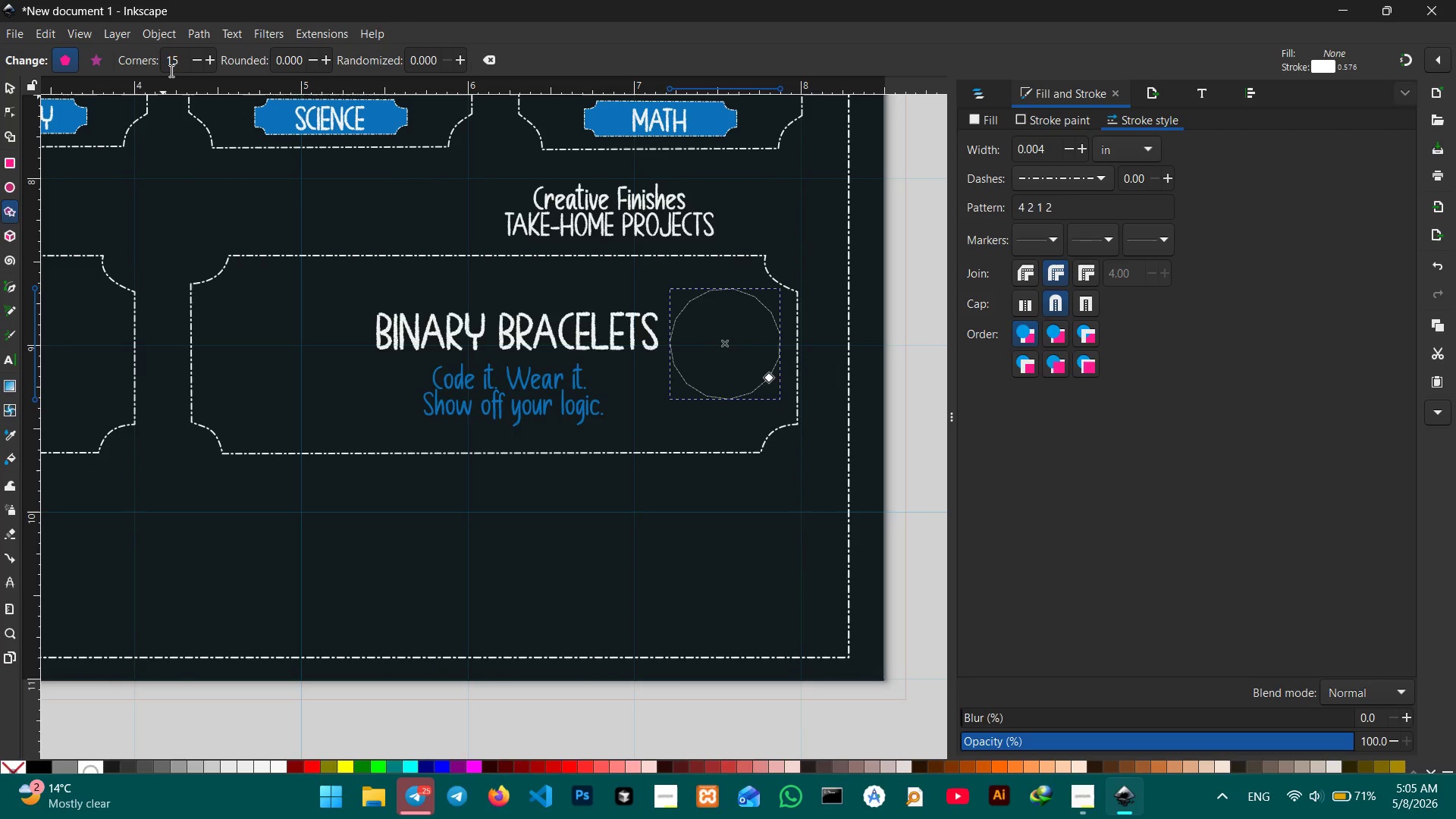 
left_click([193, 64])
 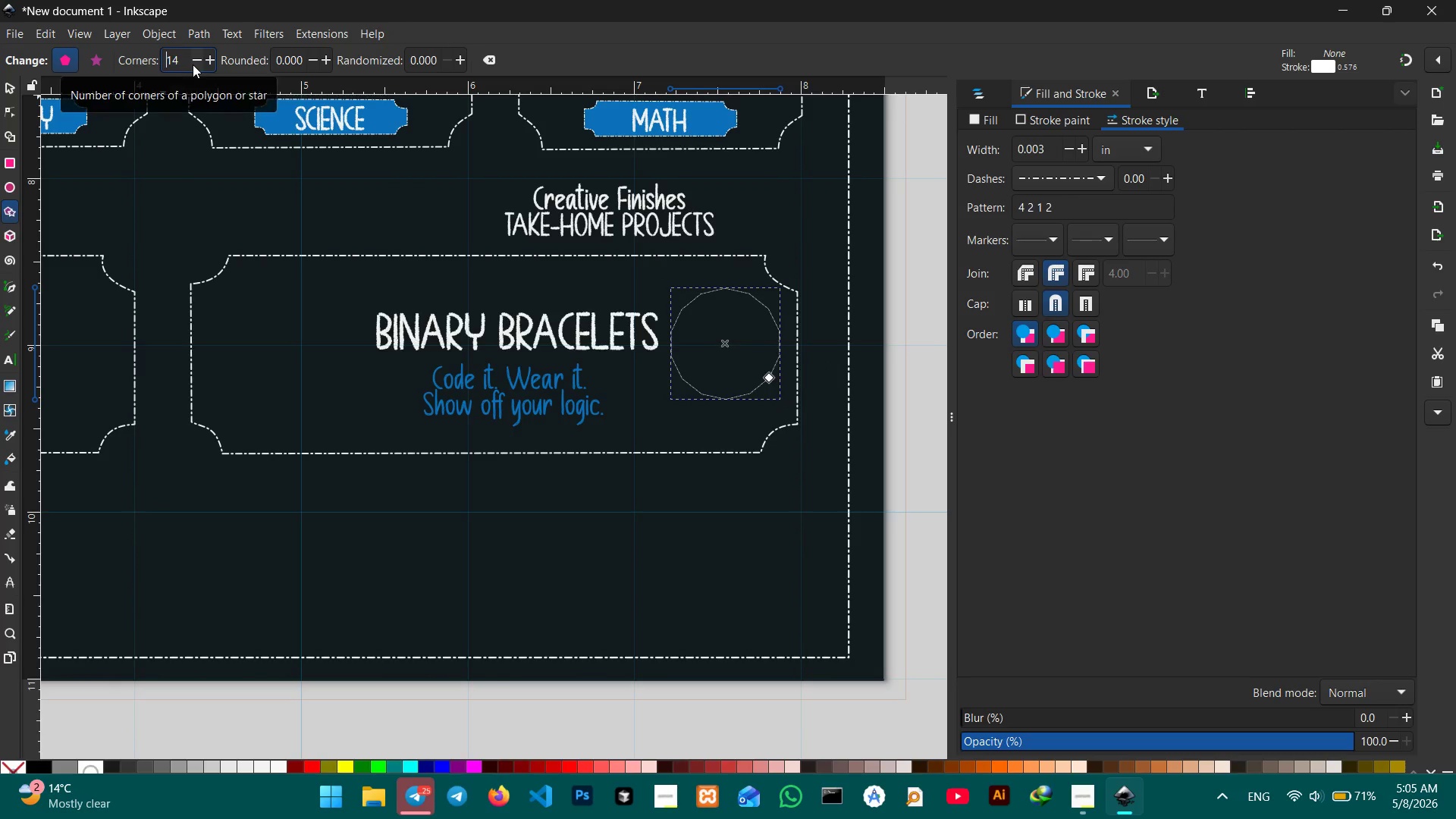 
left_click([193, 64])
 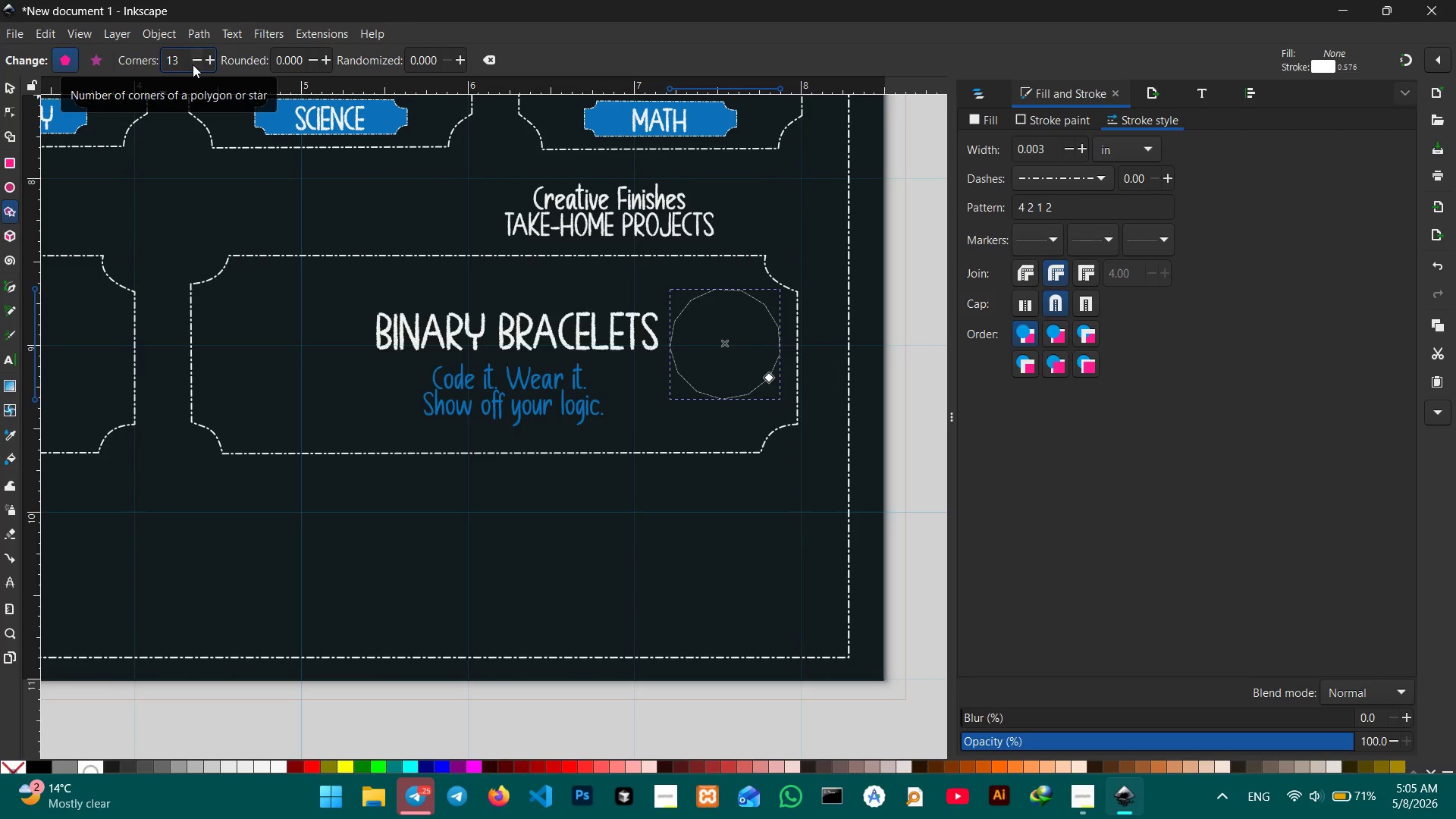 
double_click([193, 64])
 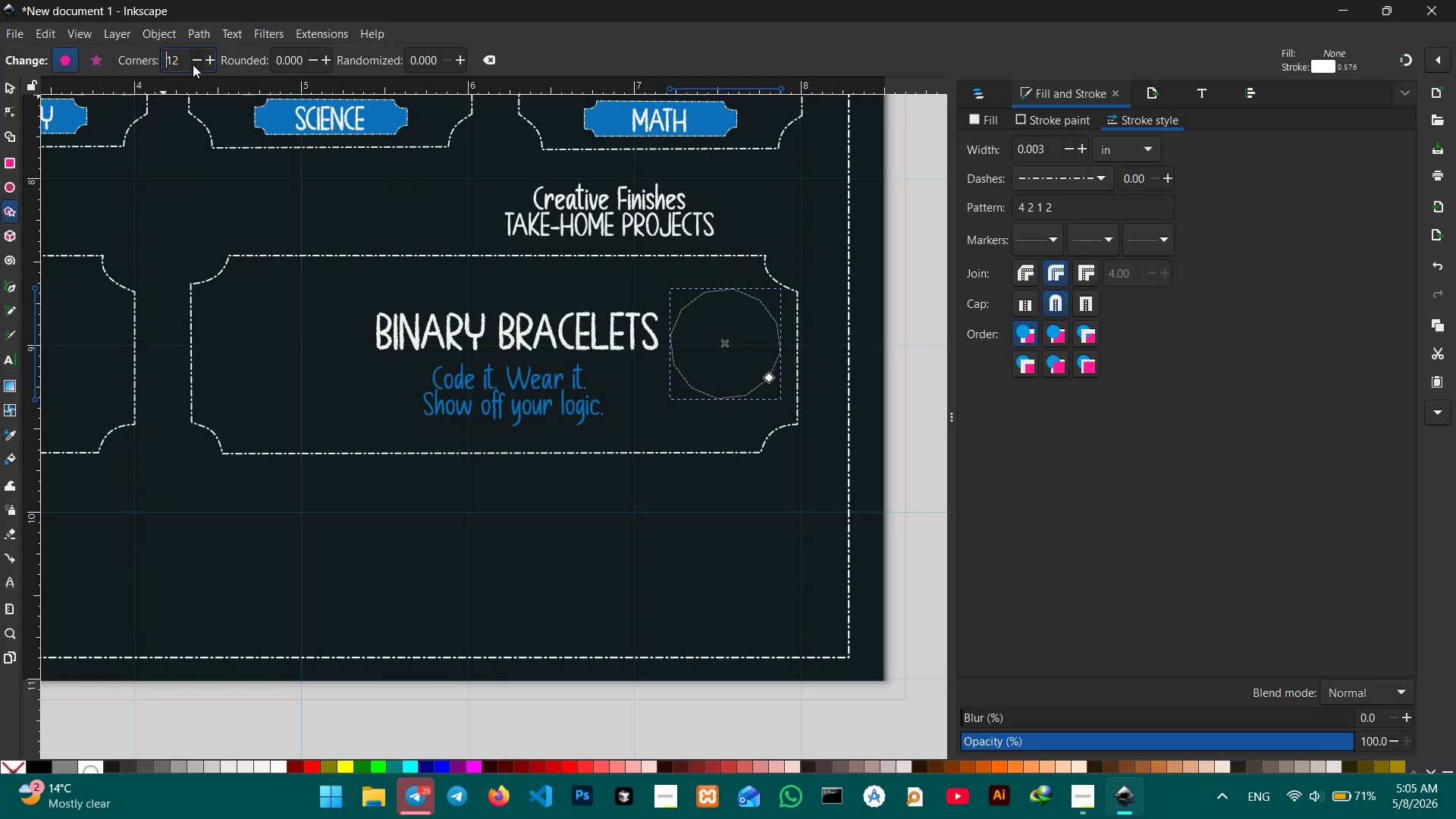 
triple_click([193, 64])
 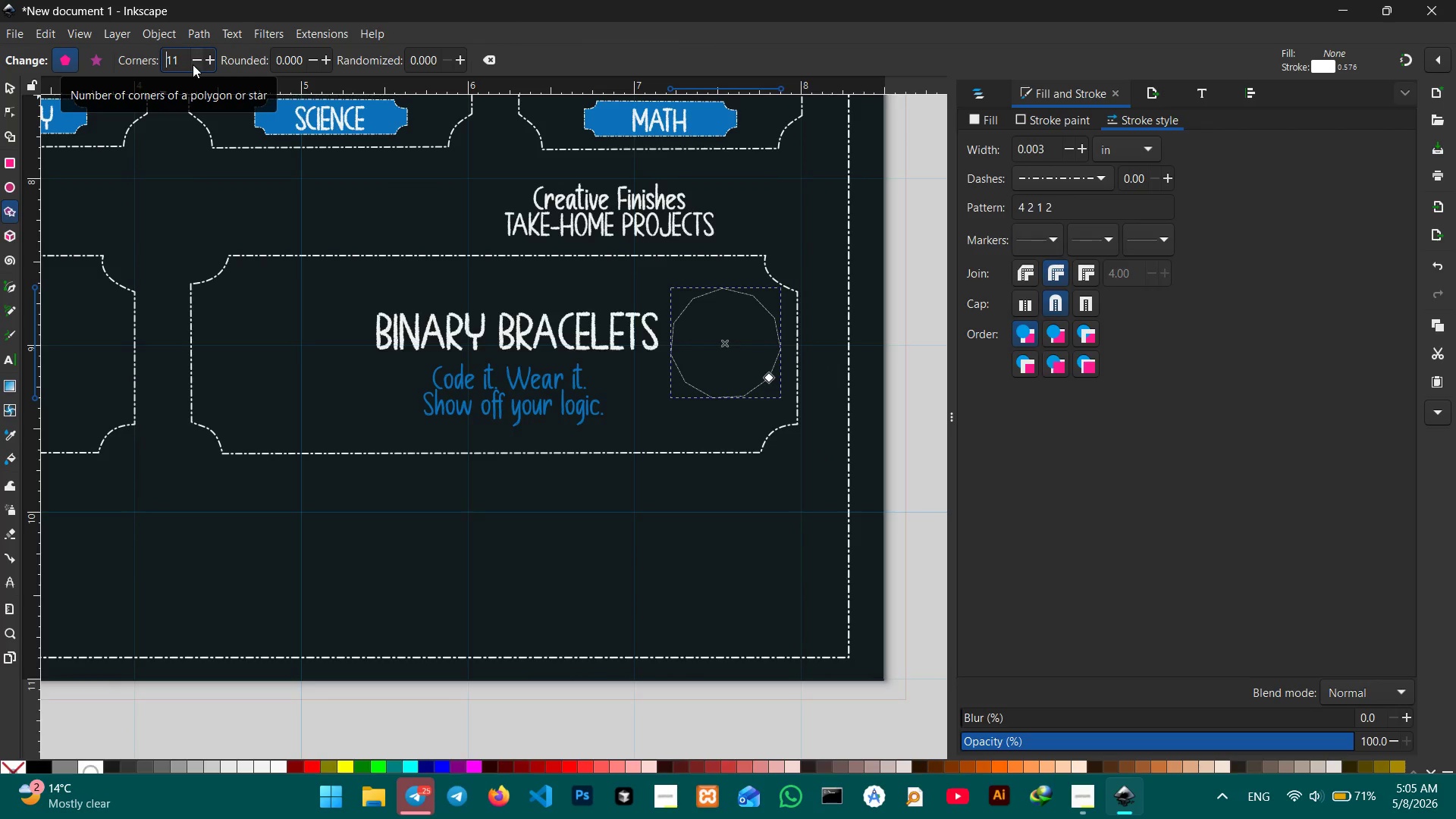 
triple_click([193, 64])
 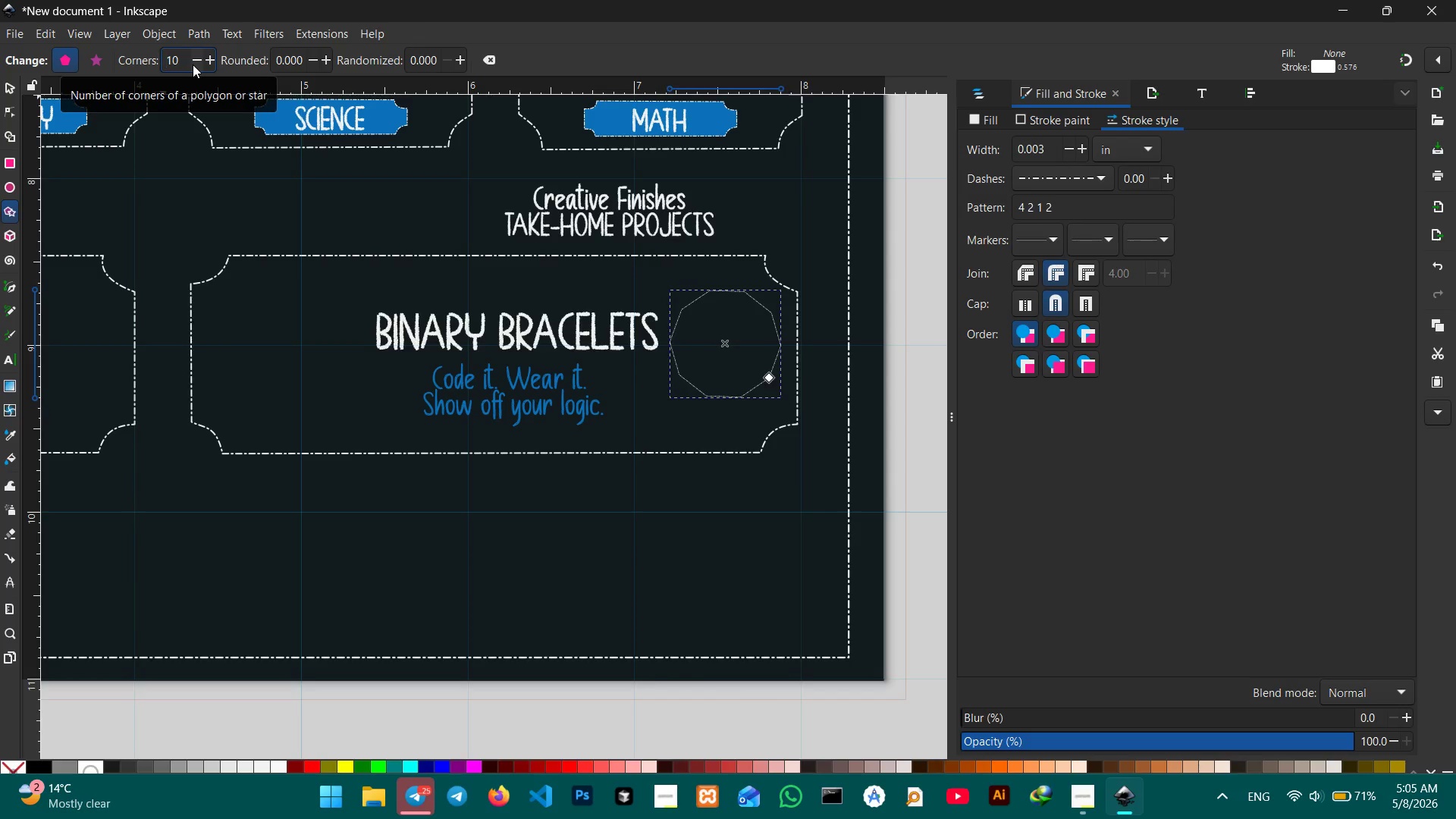 
left_click([193, 64])
 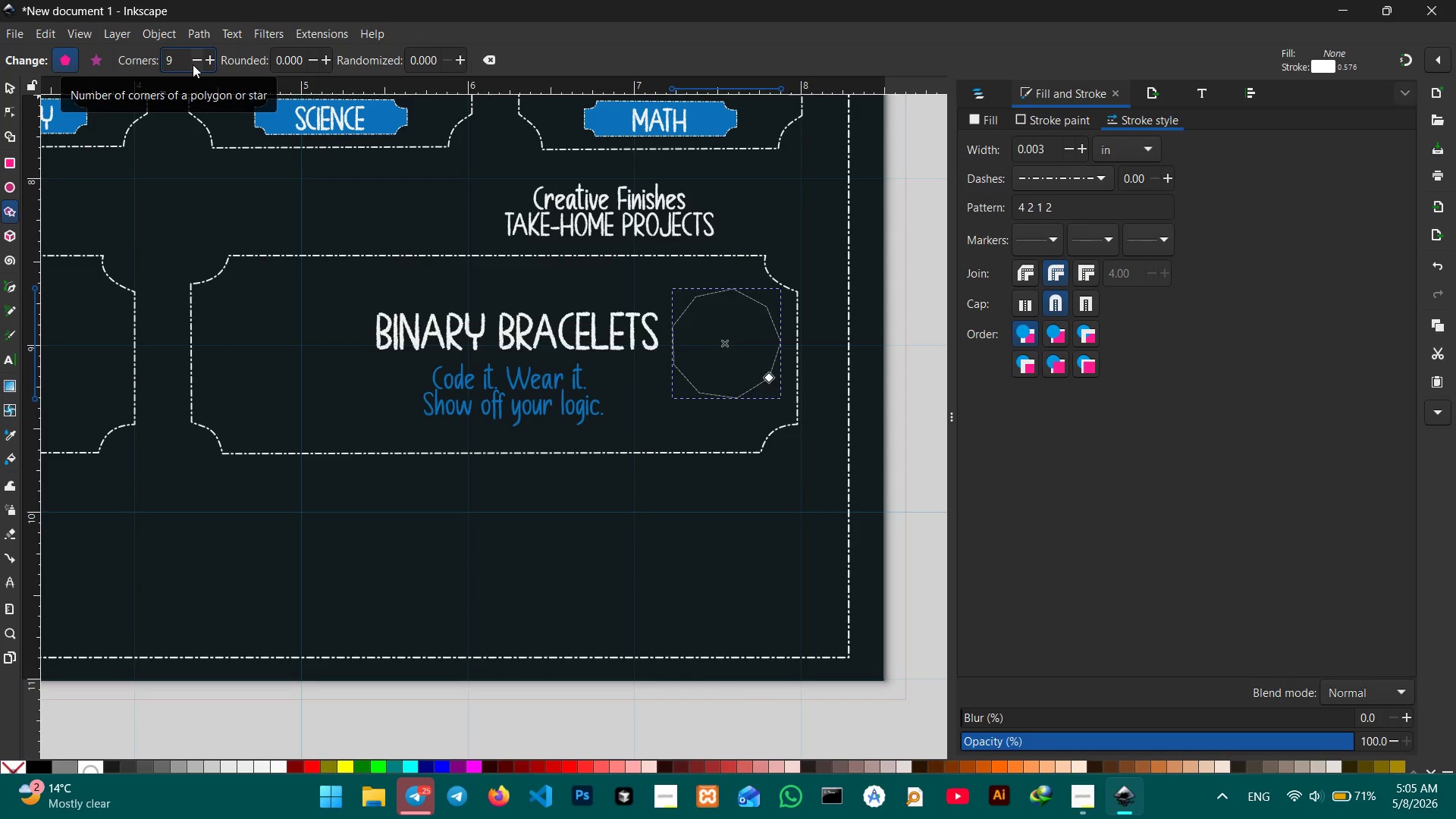 
wait(6.14)
 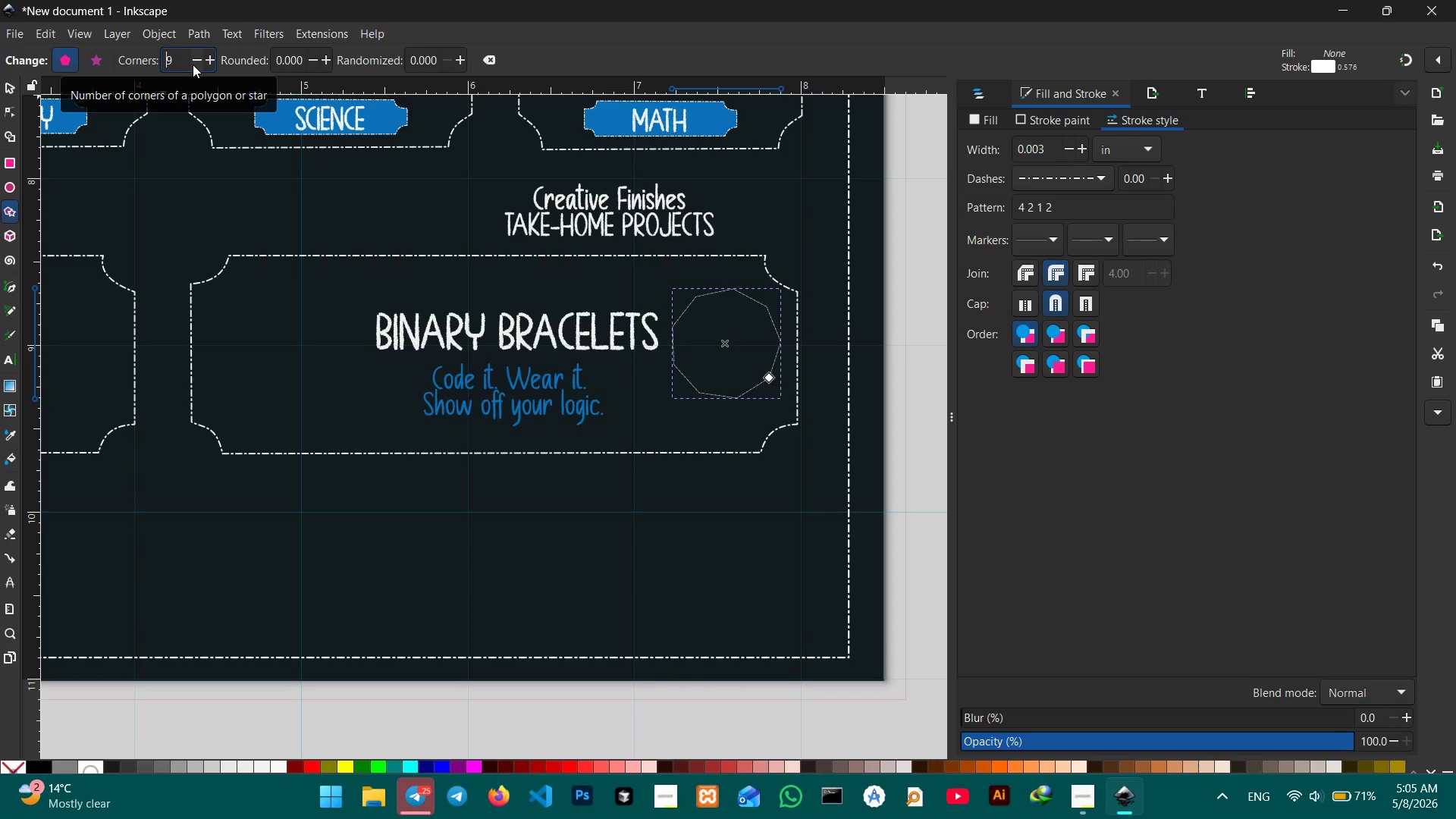 
left_click([326, 61])
 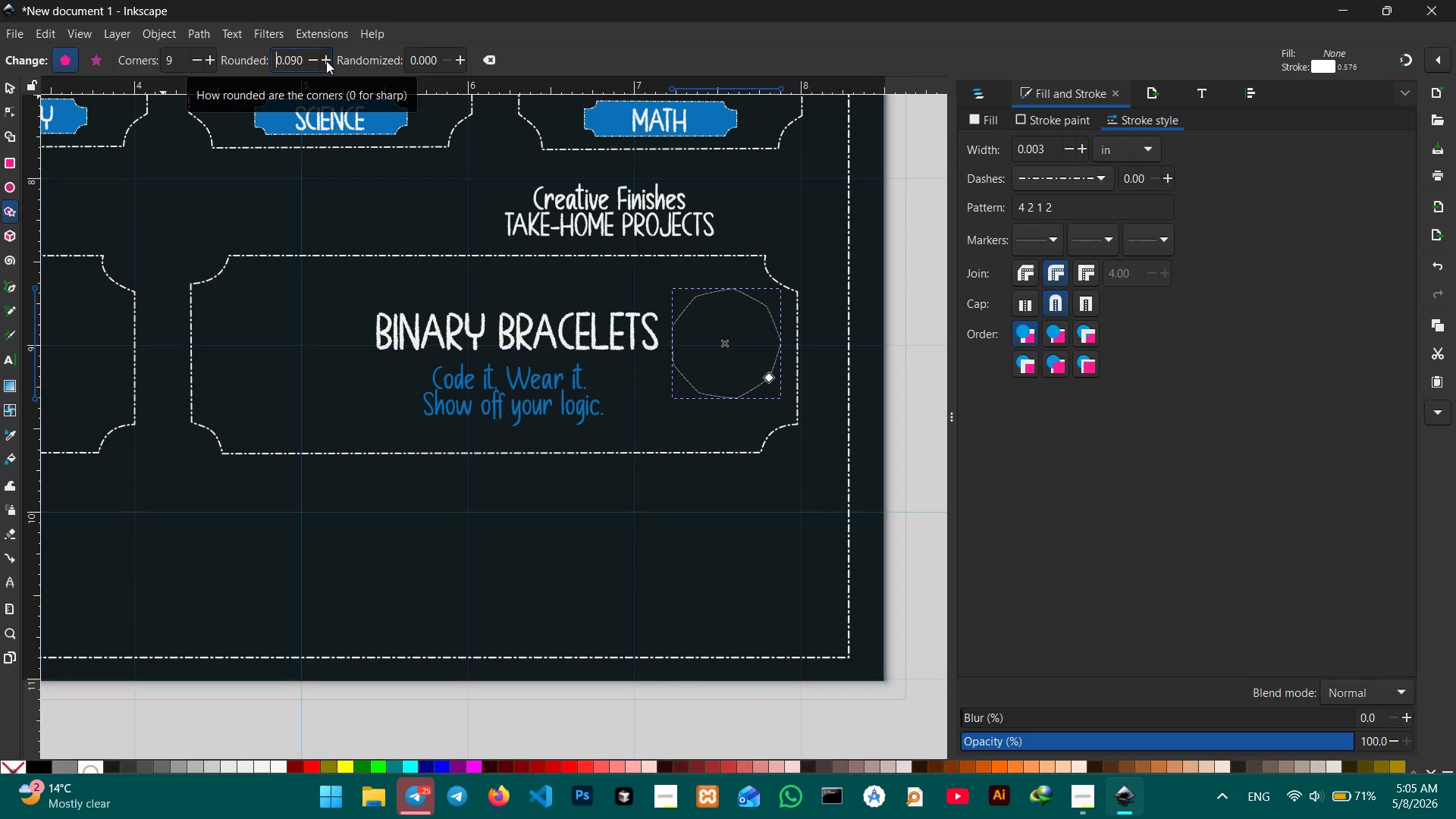 
double_click([326, 61])
 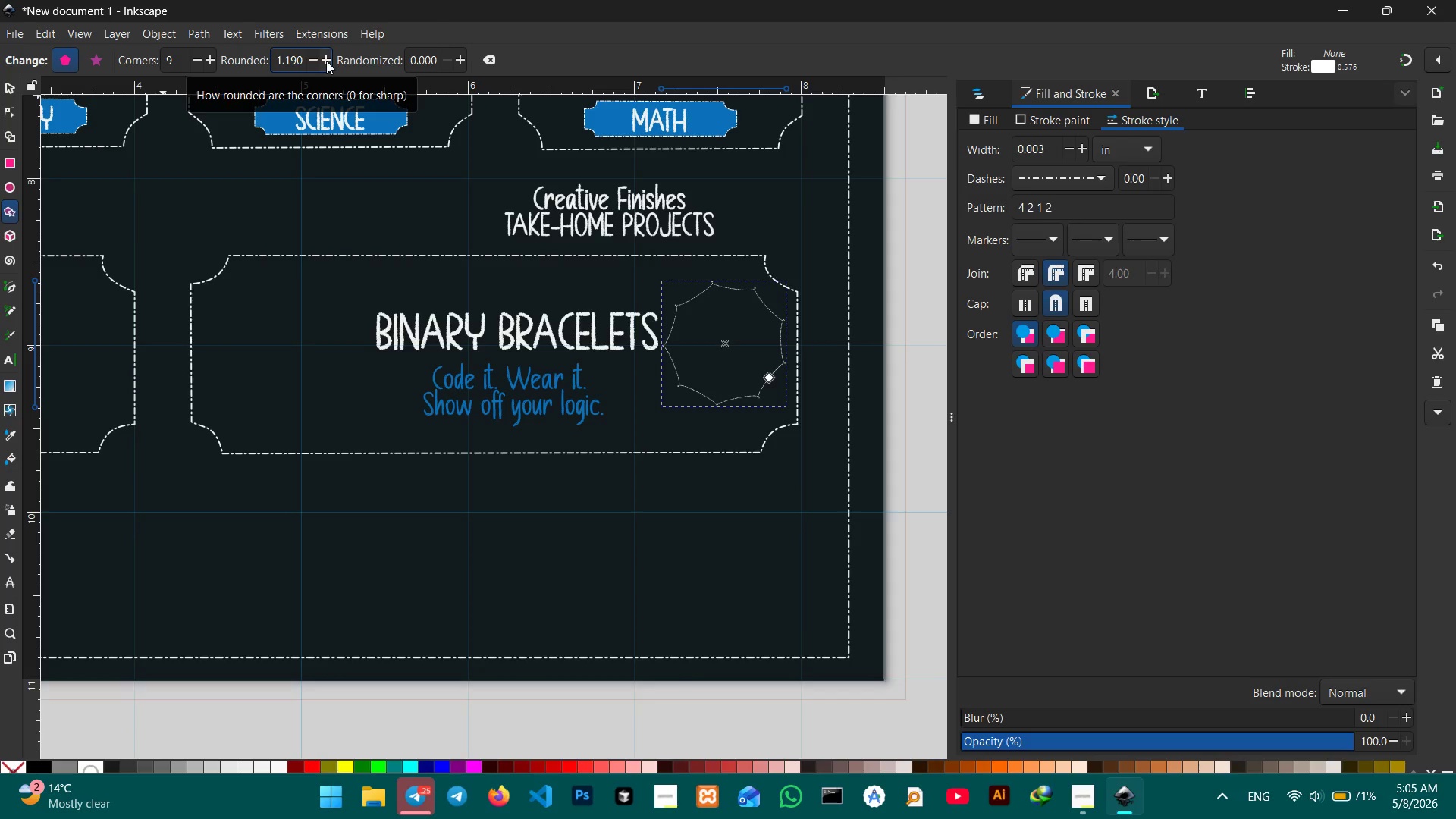 
left_click([326, 61])
 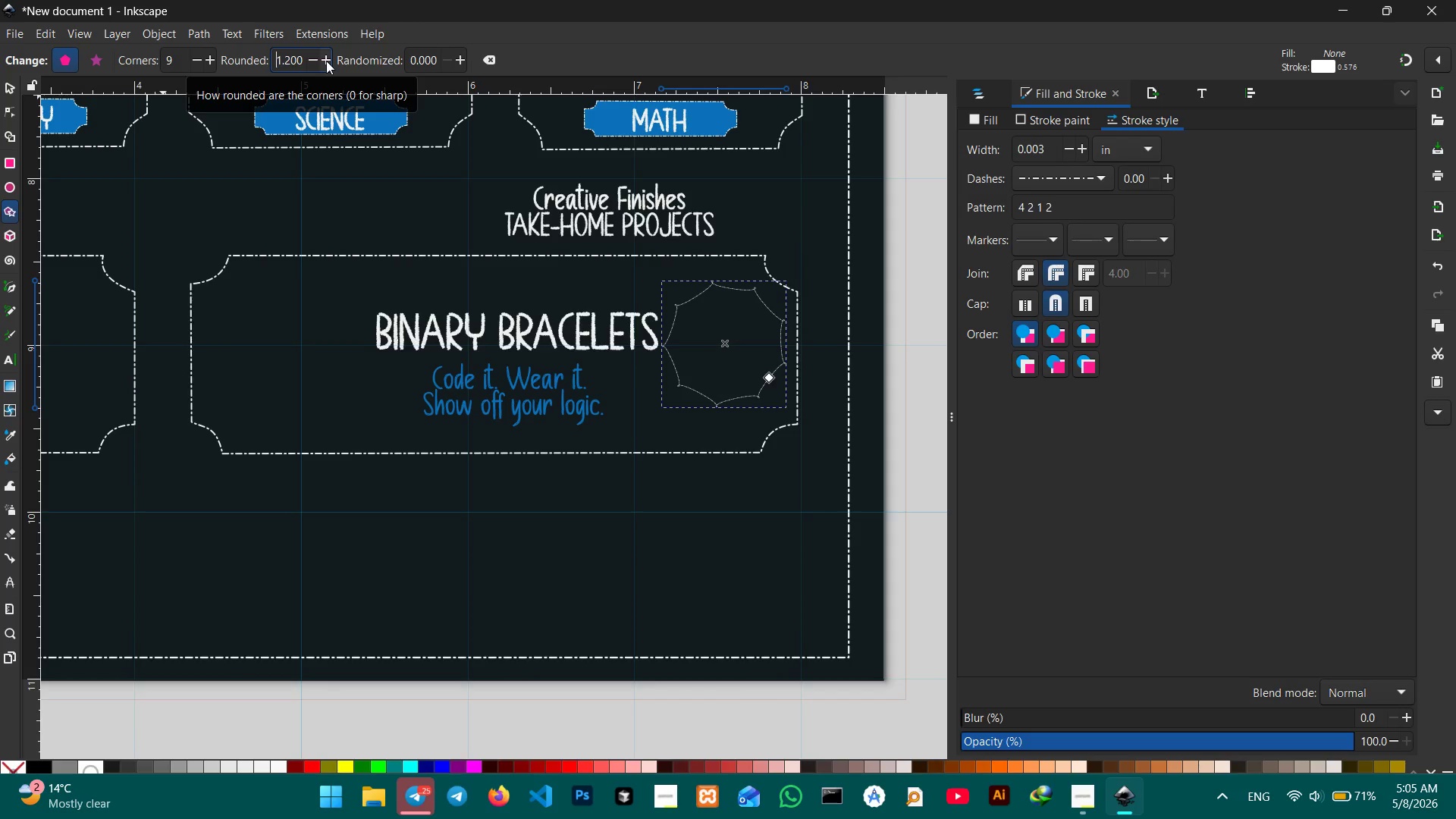 
left_click([326, 61])
 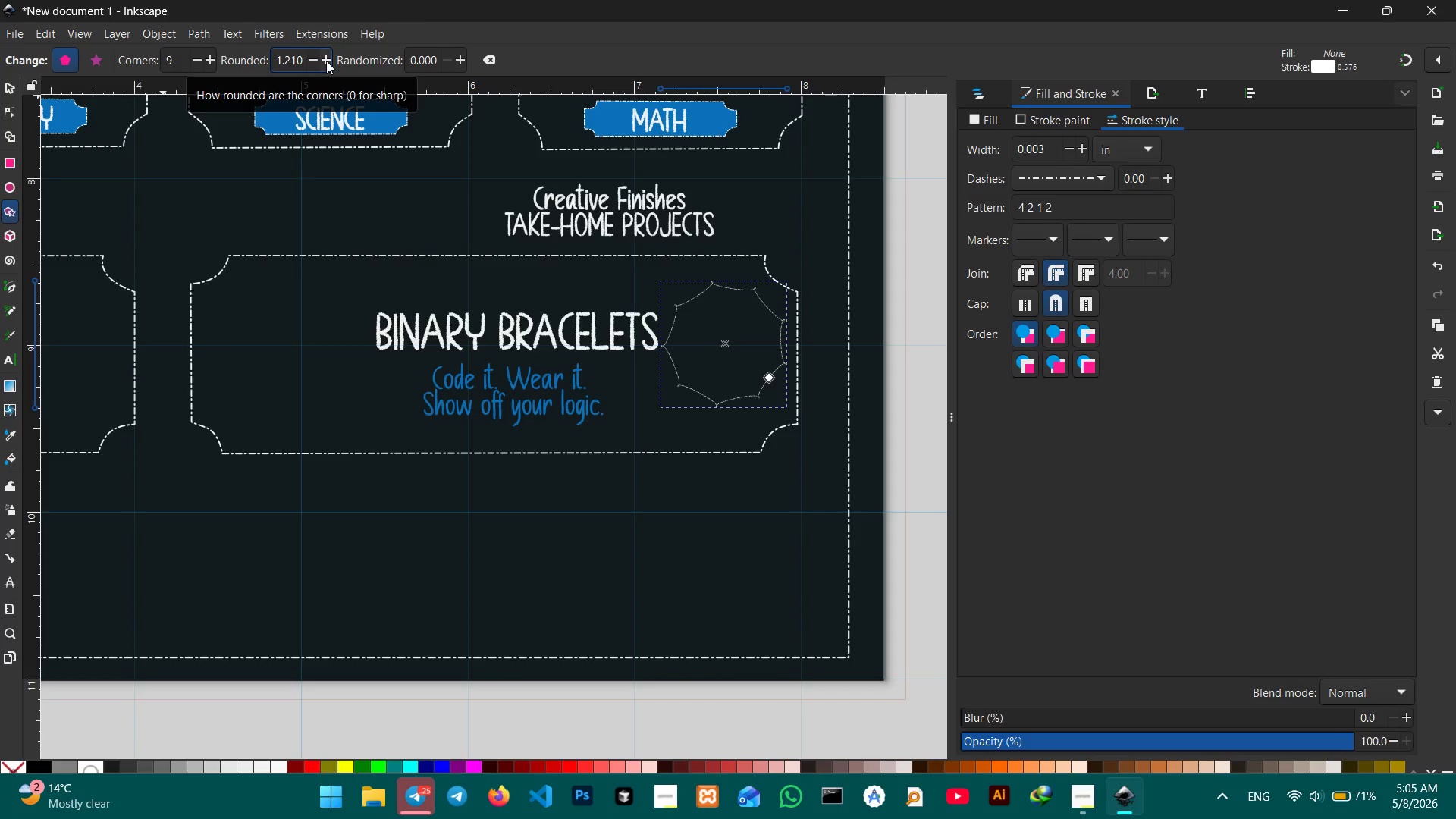 
double_click([326, 61])
 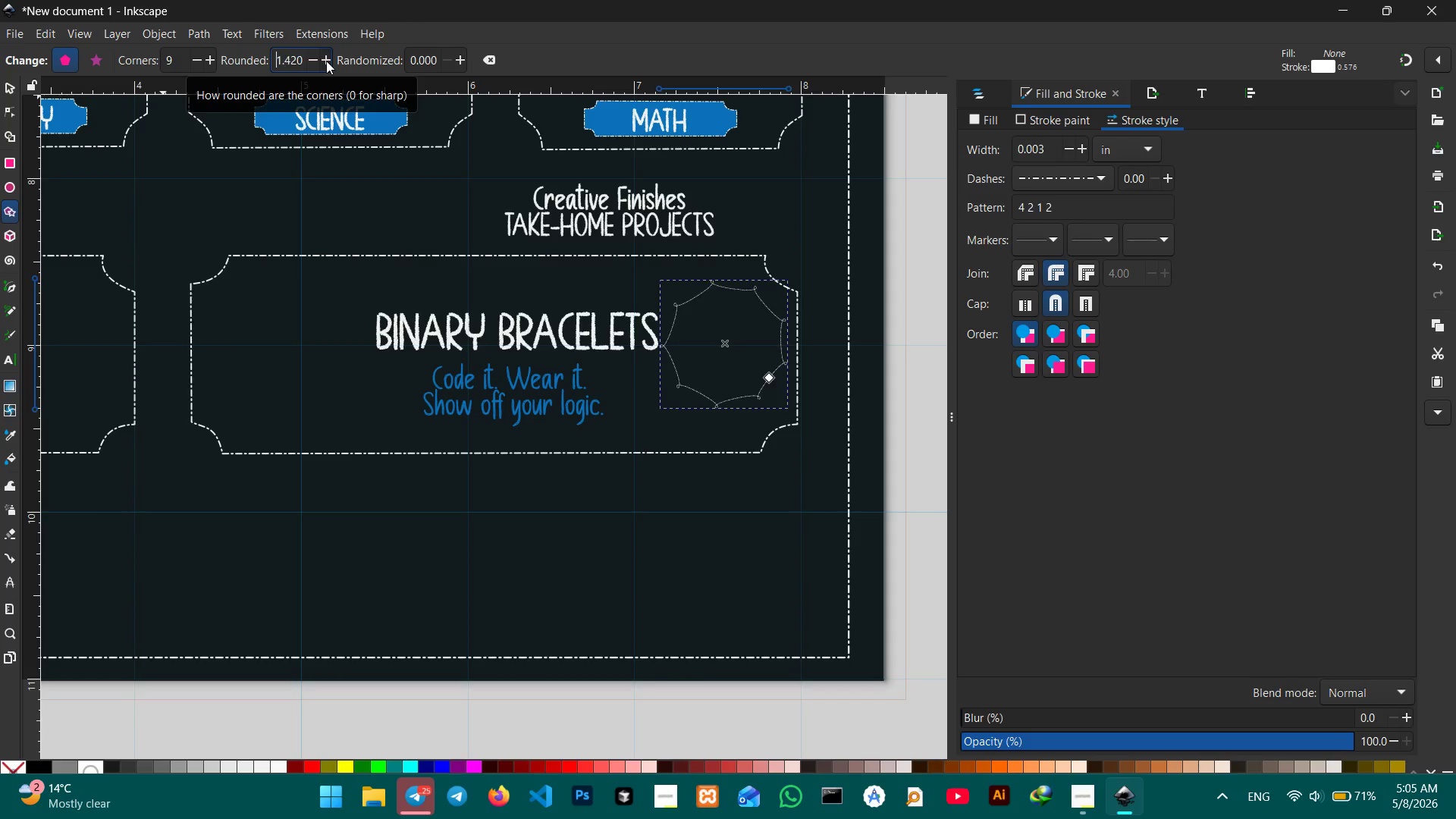 
triple_click([326, 61])
 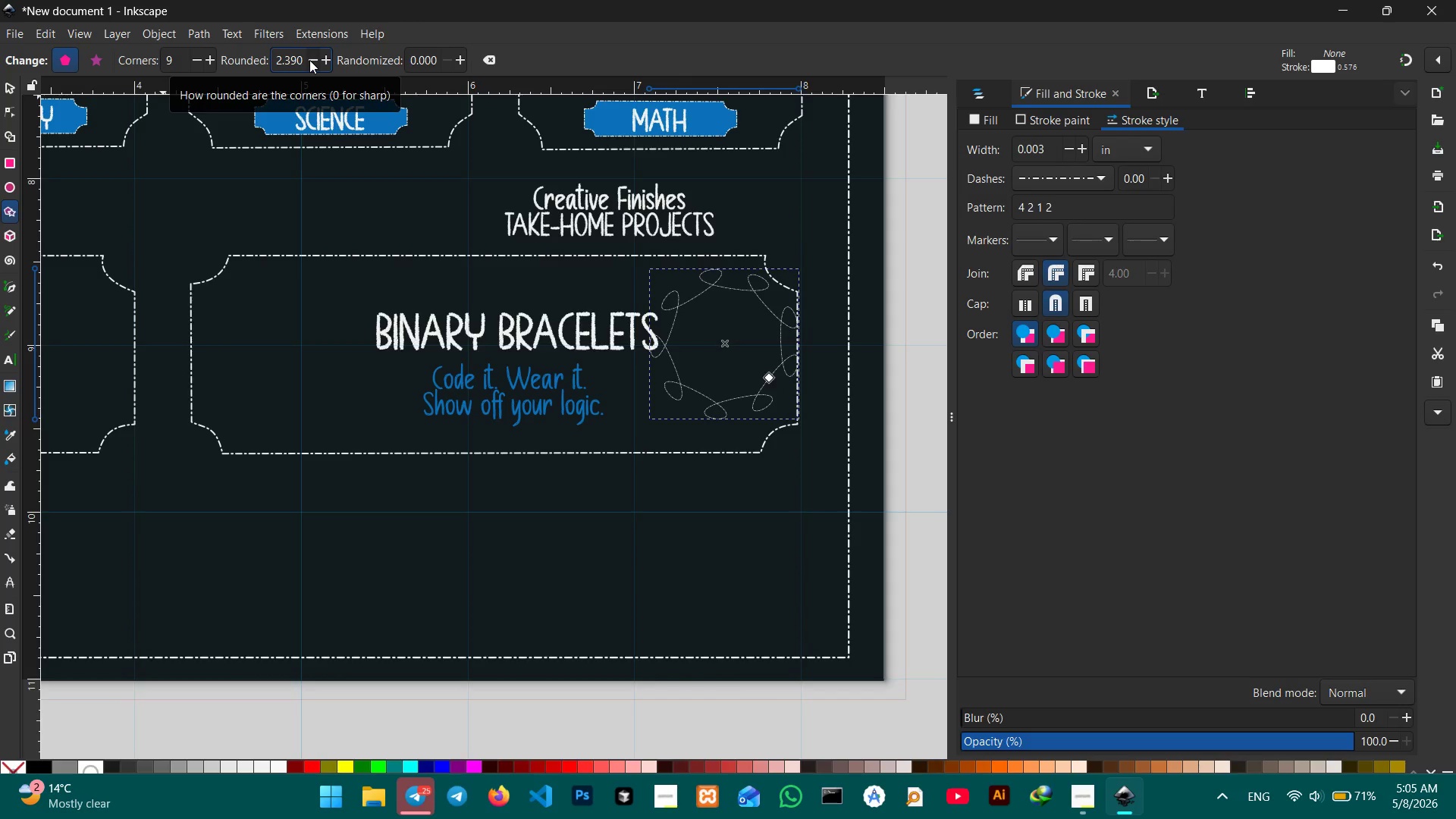 
left_click([309, 60])
 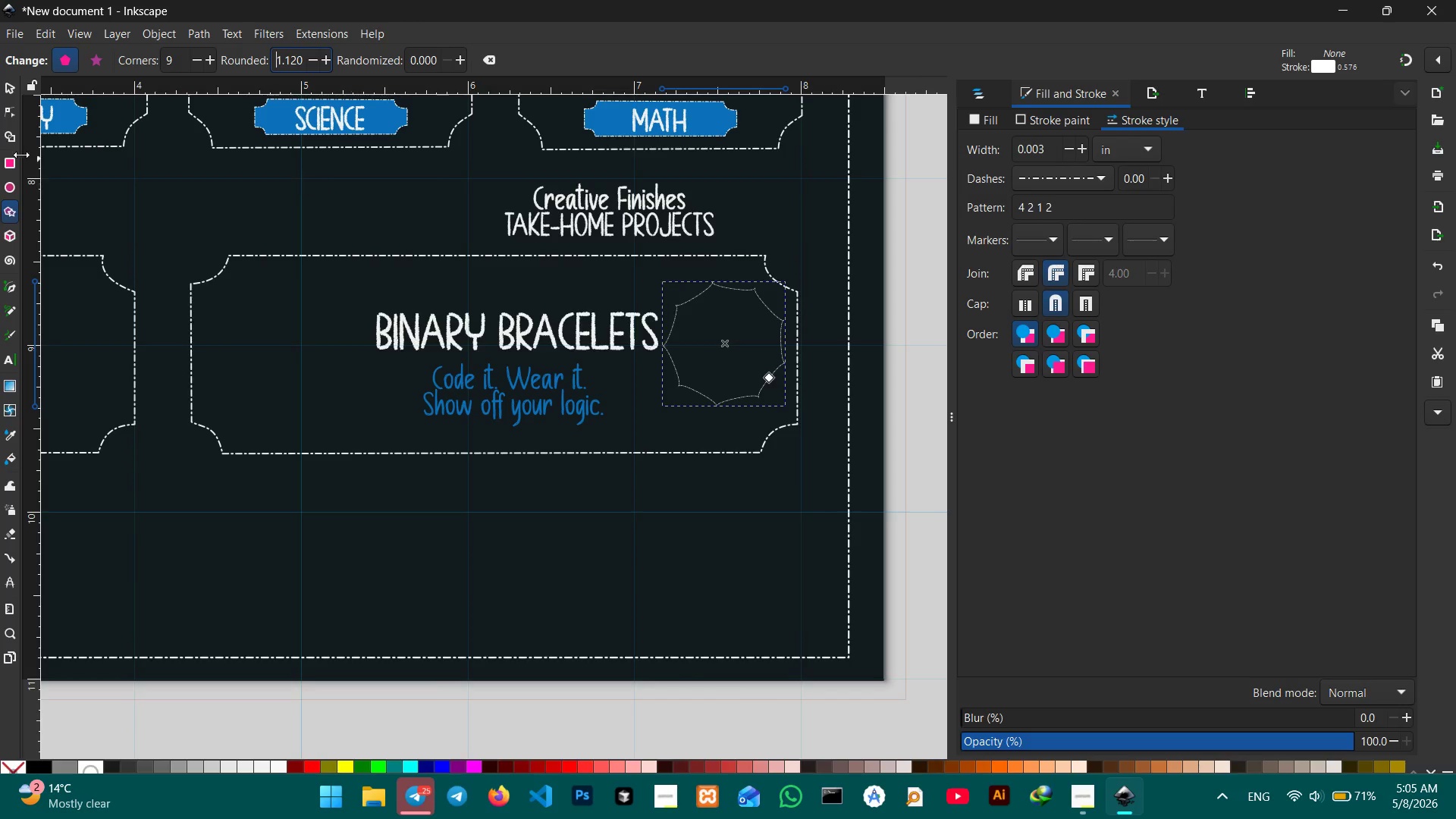 
left_click([4, 95])
 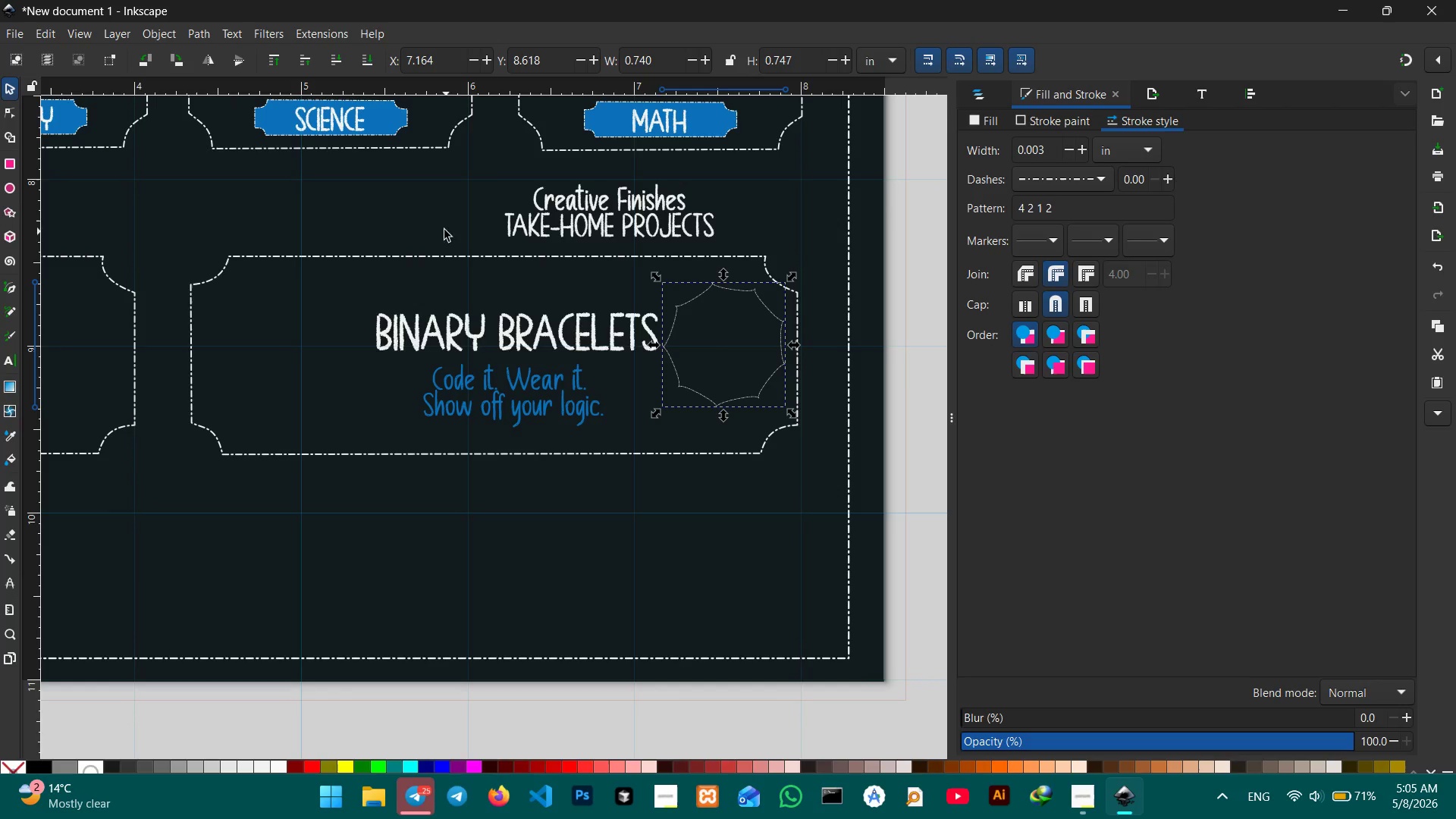 
left_click([414, 200])
 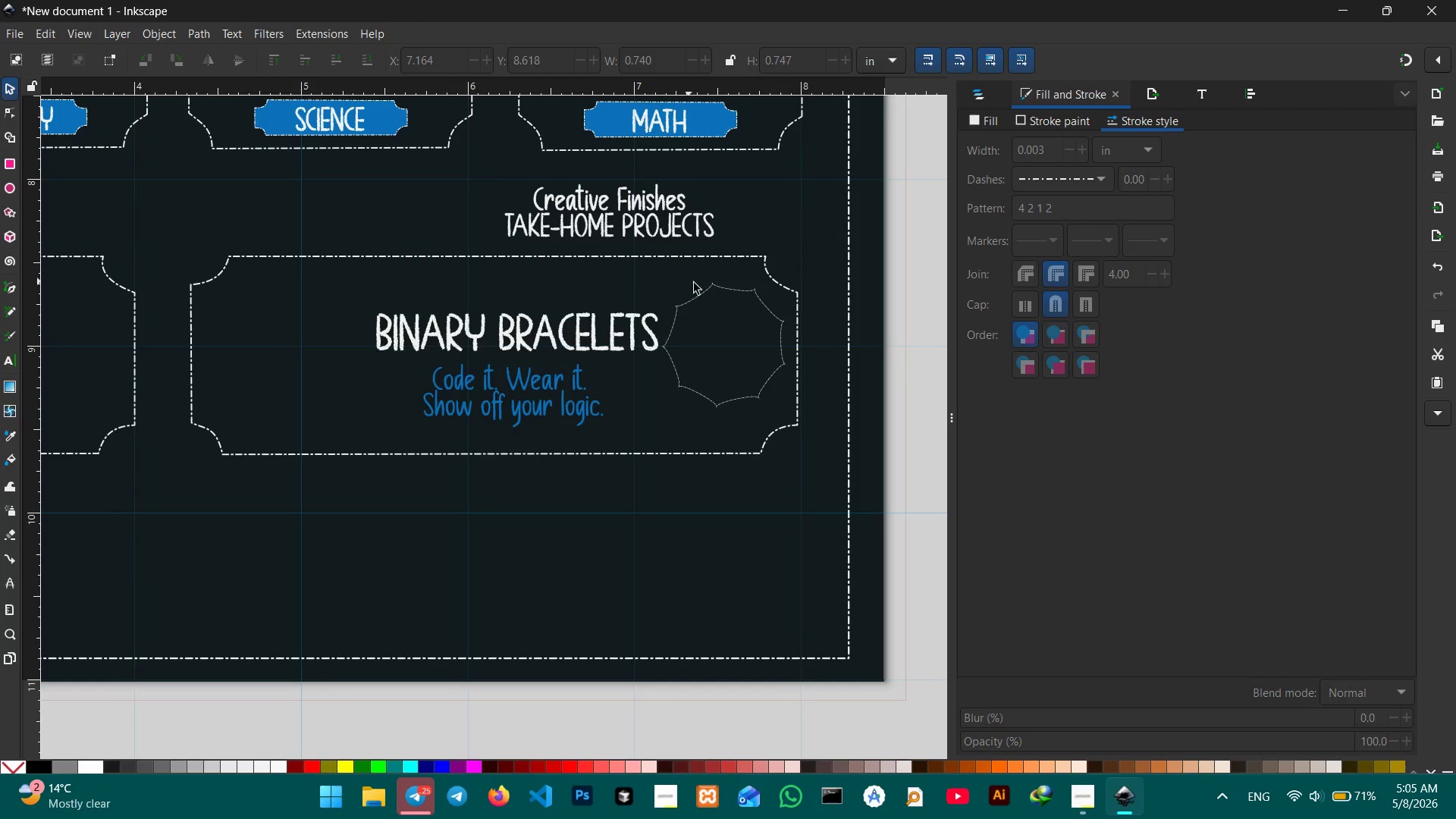 
left_click([701, 290])
 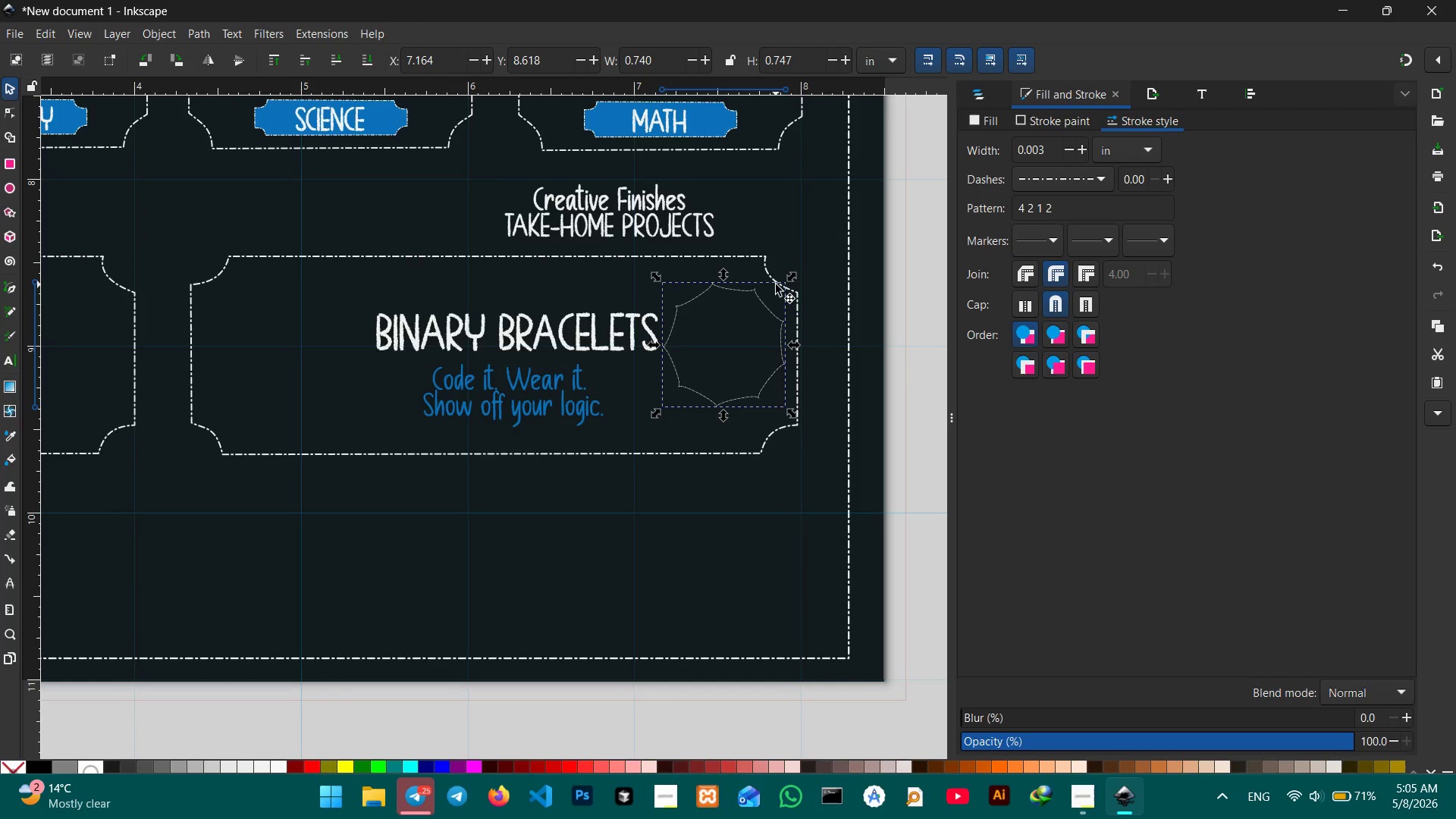 
hold_key(key=ControlLeft, duration=1.58)
left_click_drag(start_coordinate=[795, 279], to_coordinate=[785, 281])
 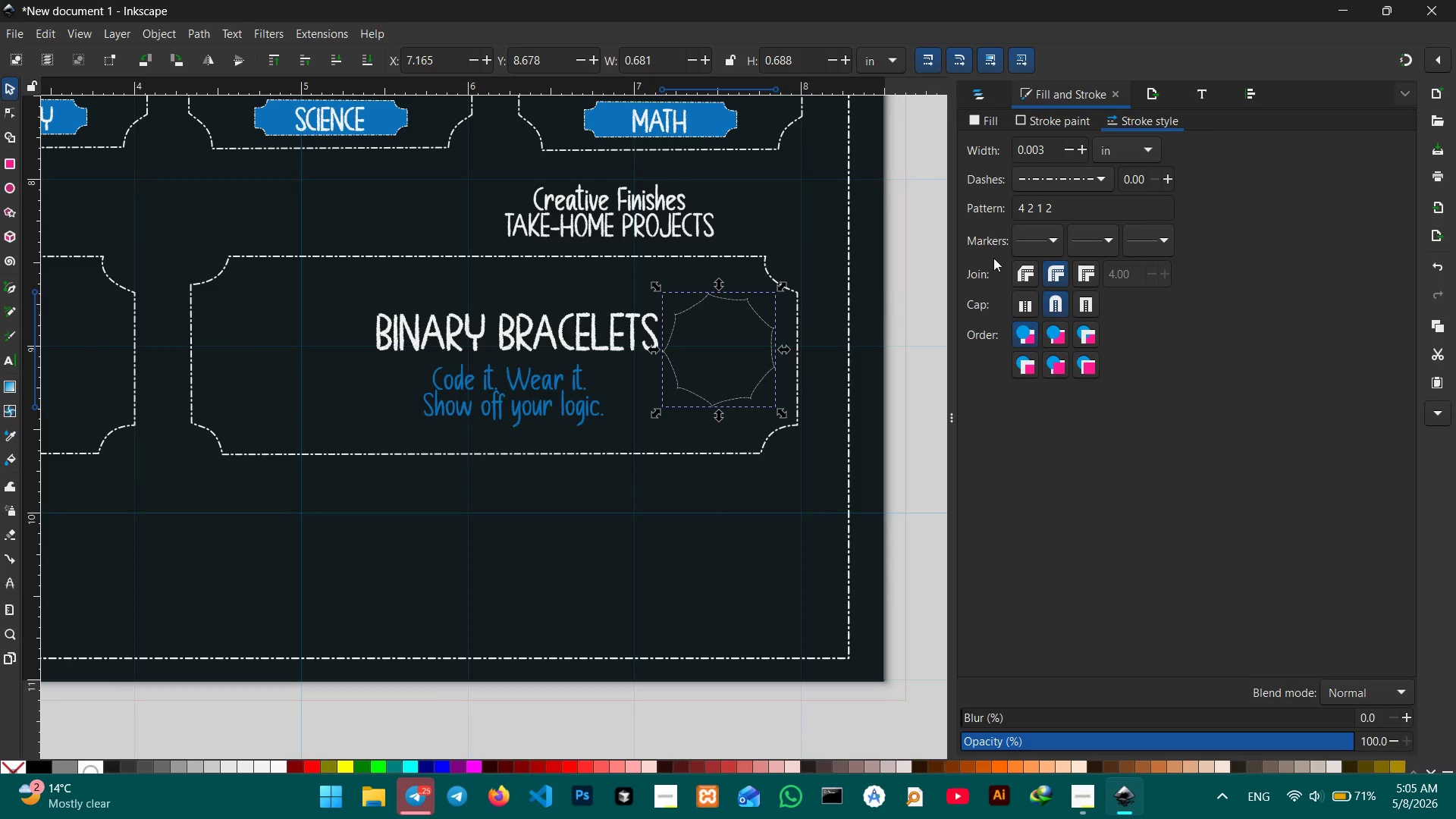 
mouse_move([1065, 152])
 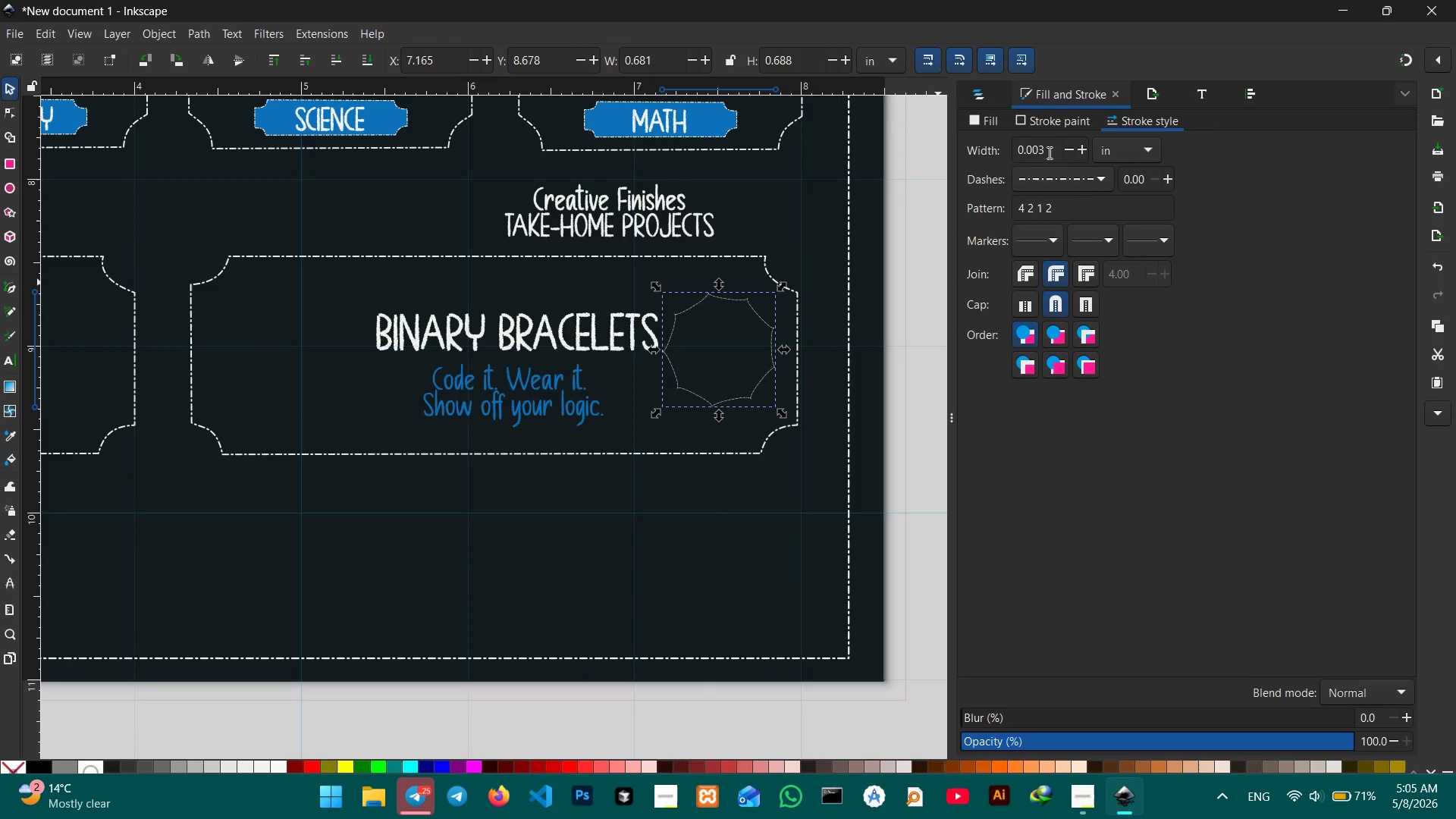 
left_click([1048, 152])
 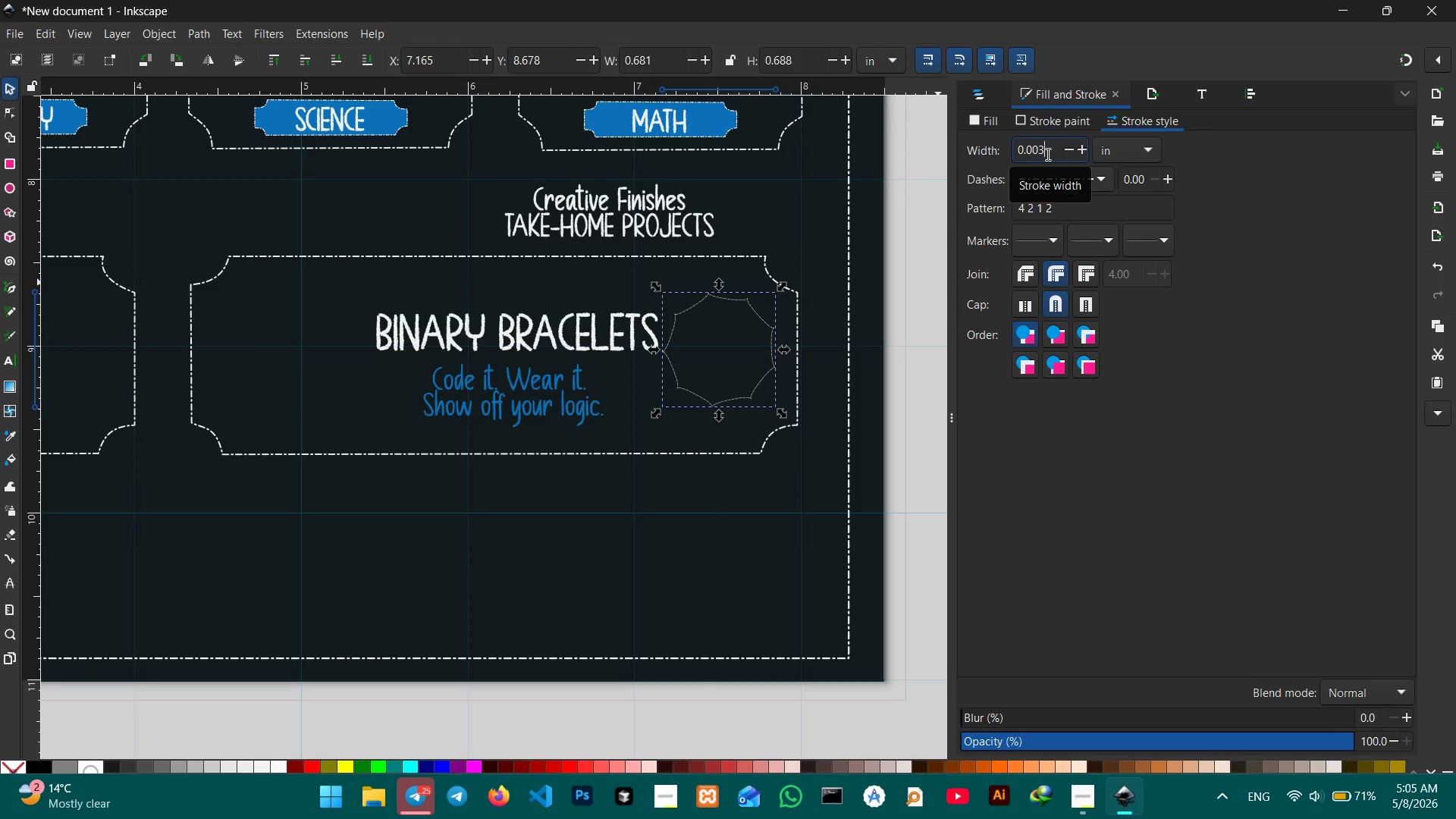 
key(Backspace)
 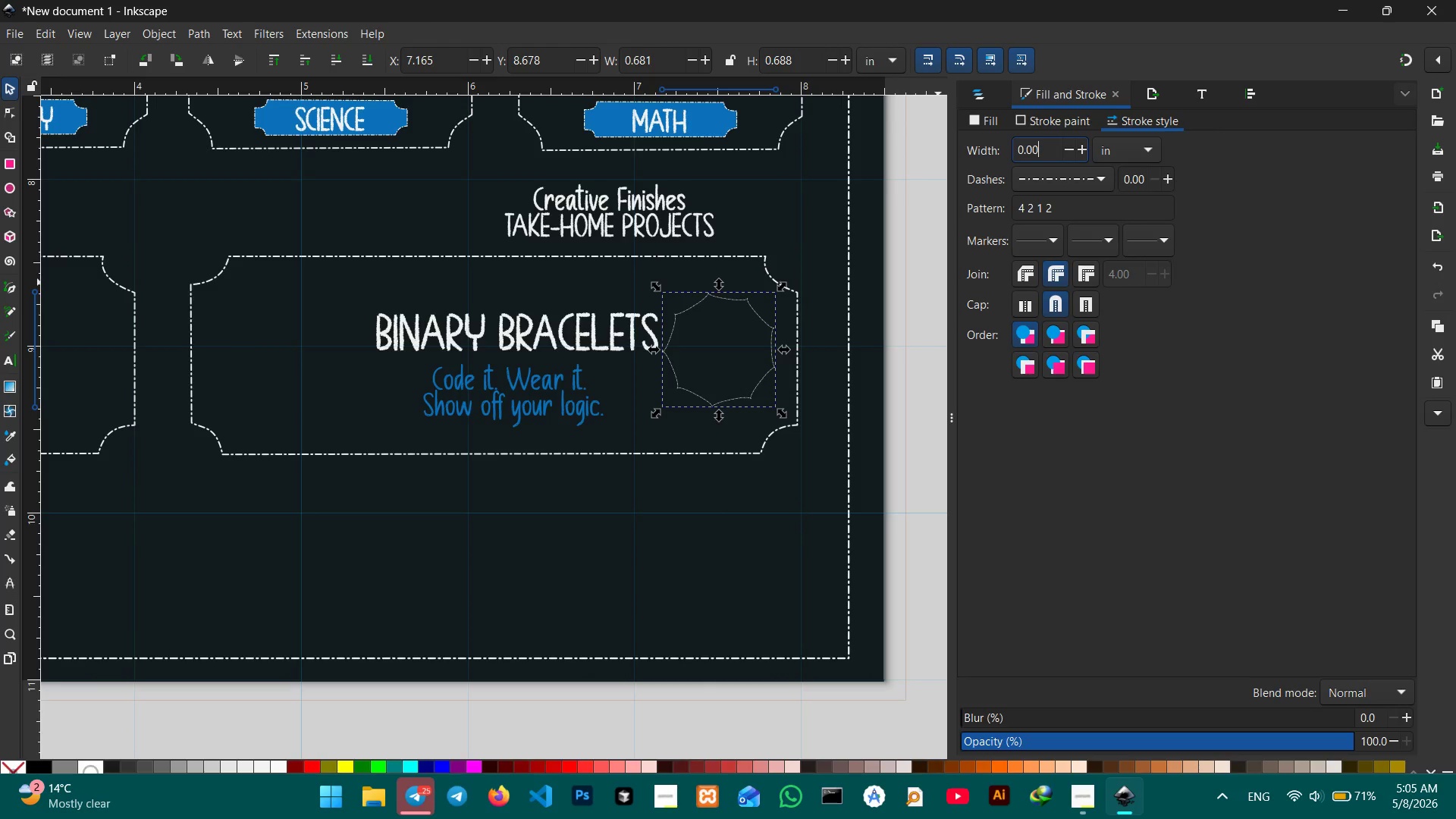 
key(Backspace)
 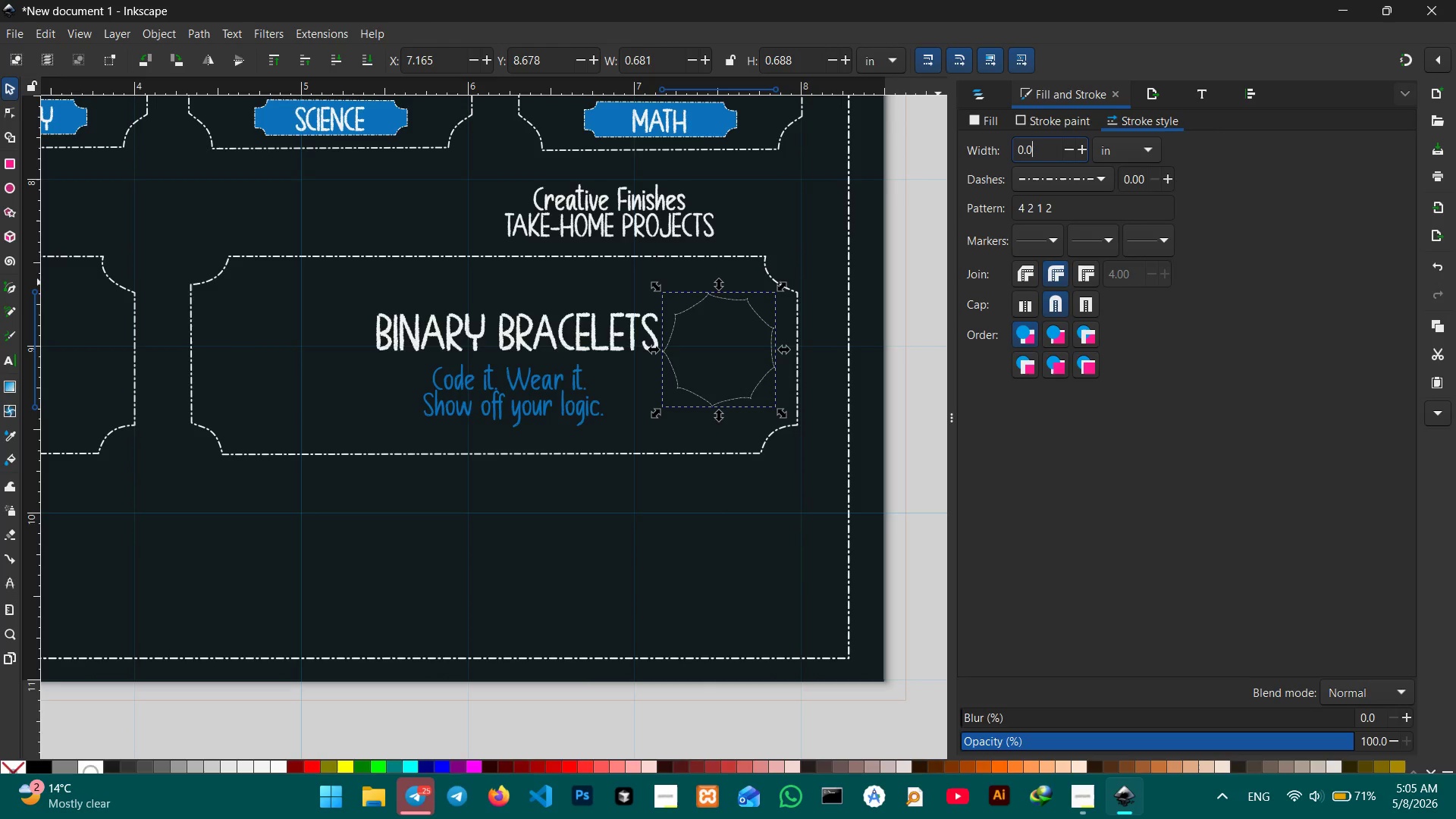 
key(Numpad0)
 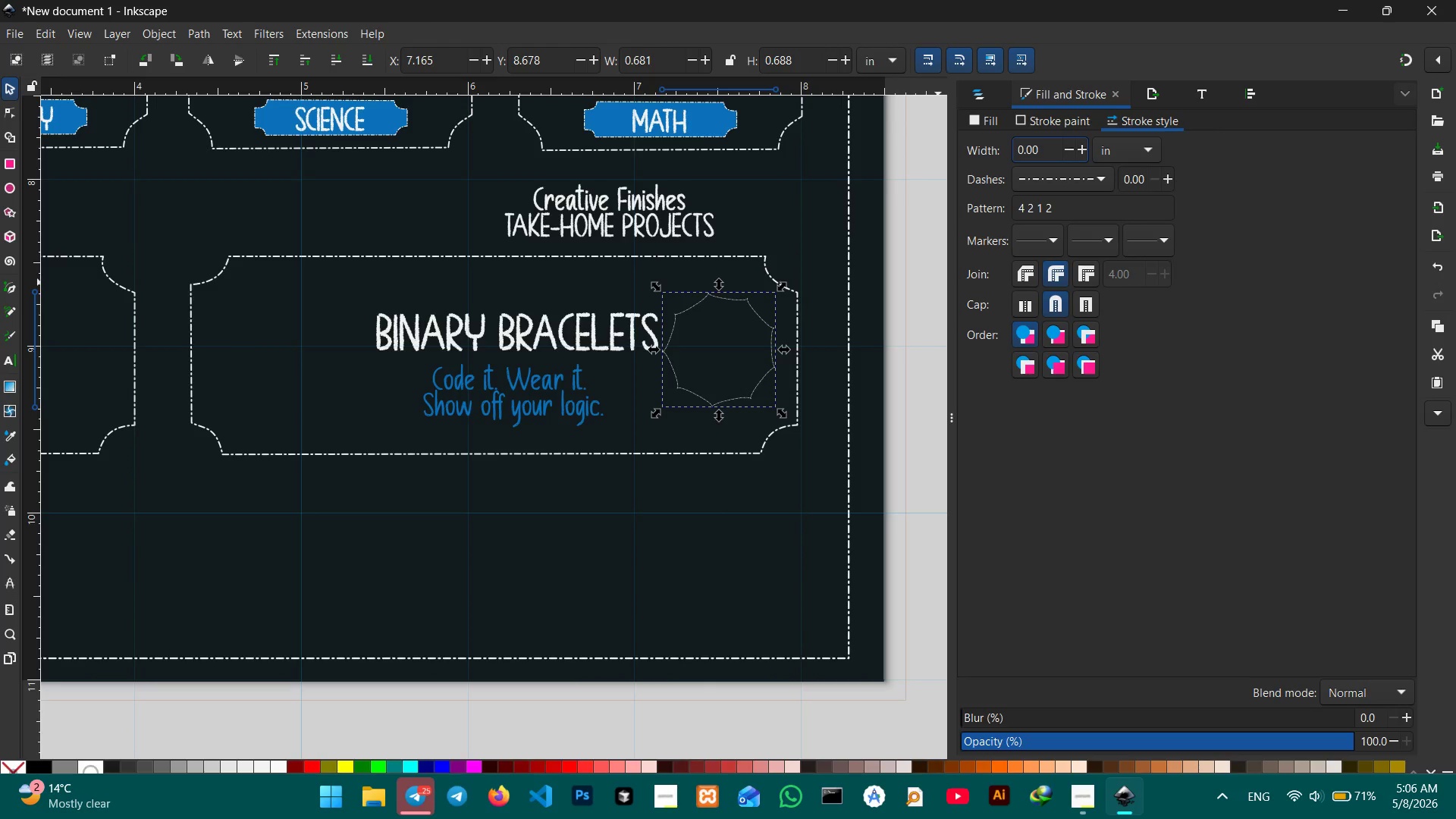 
key(Numpad8)
 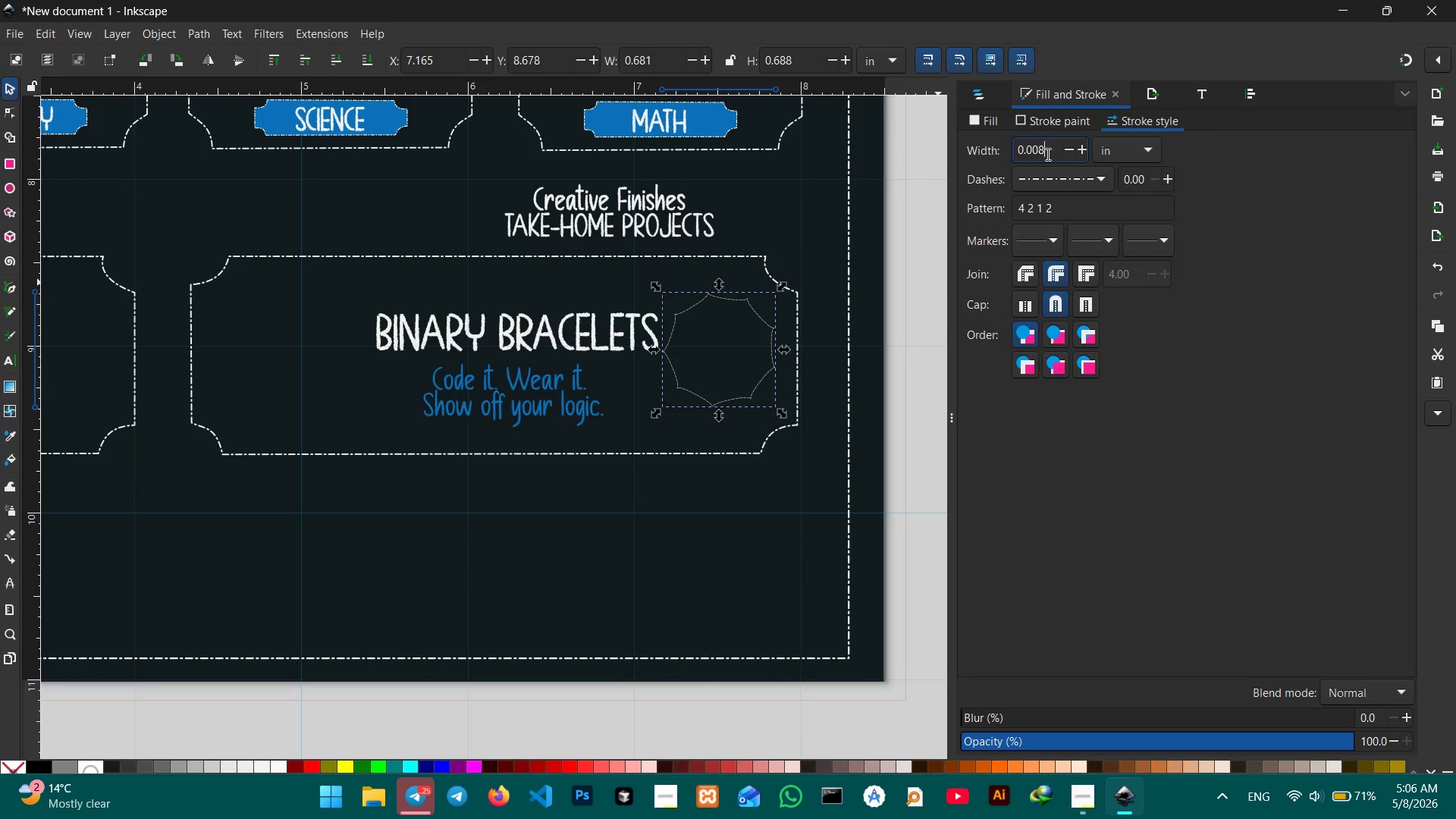 
key(Enter)
 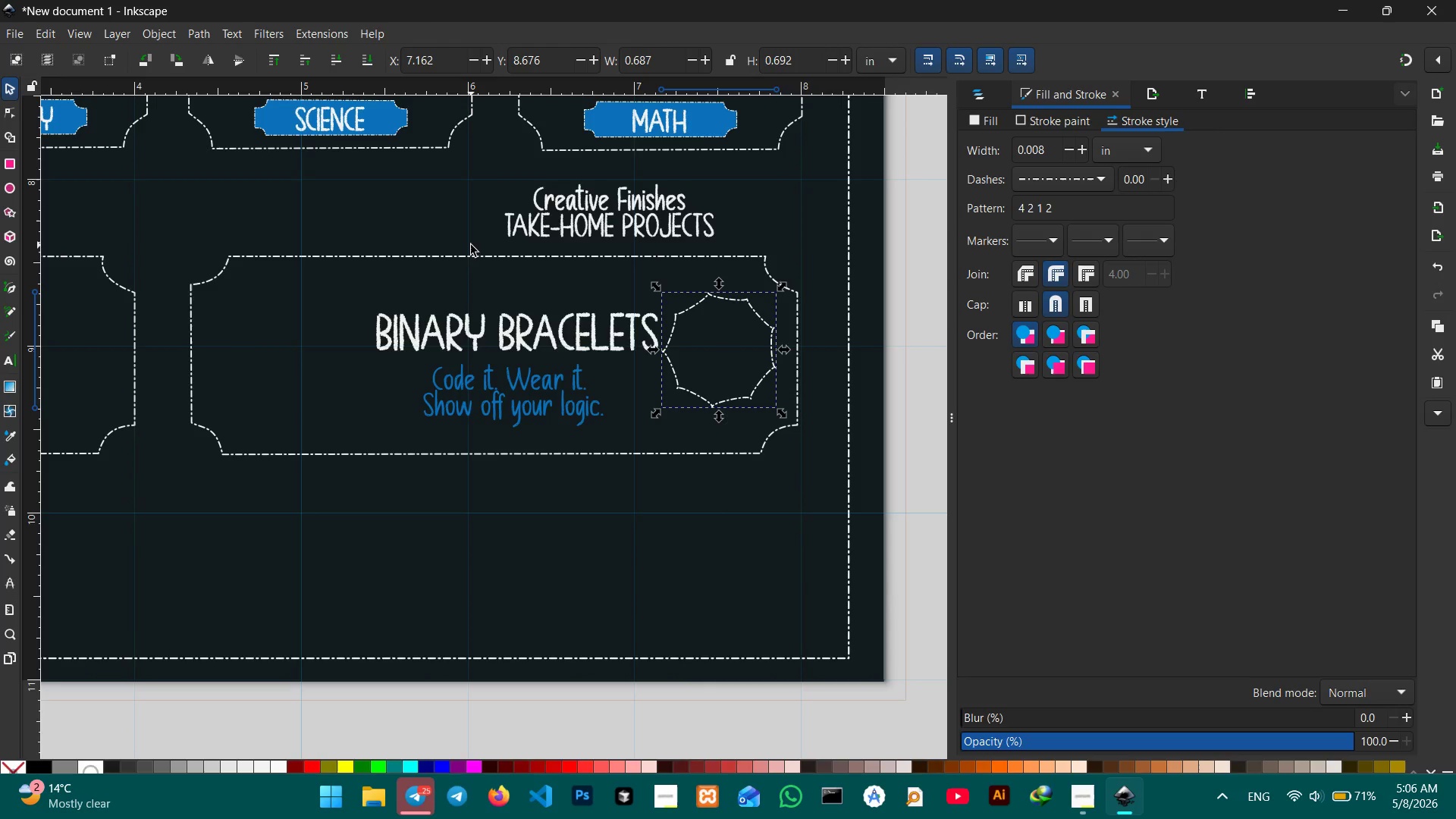 
wait(5.88)
 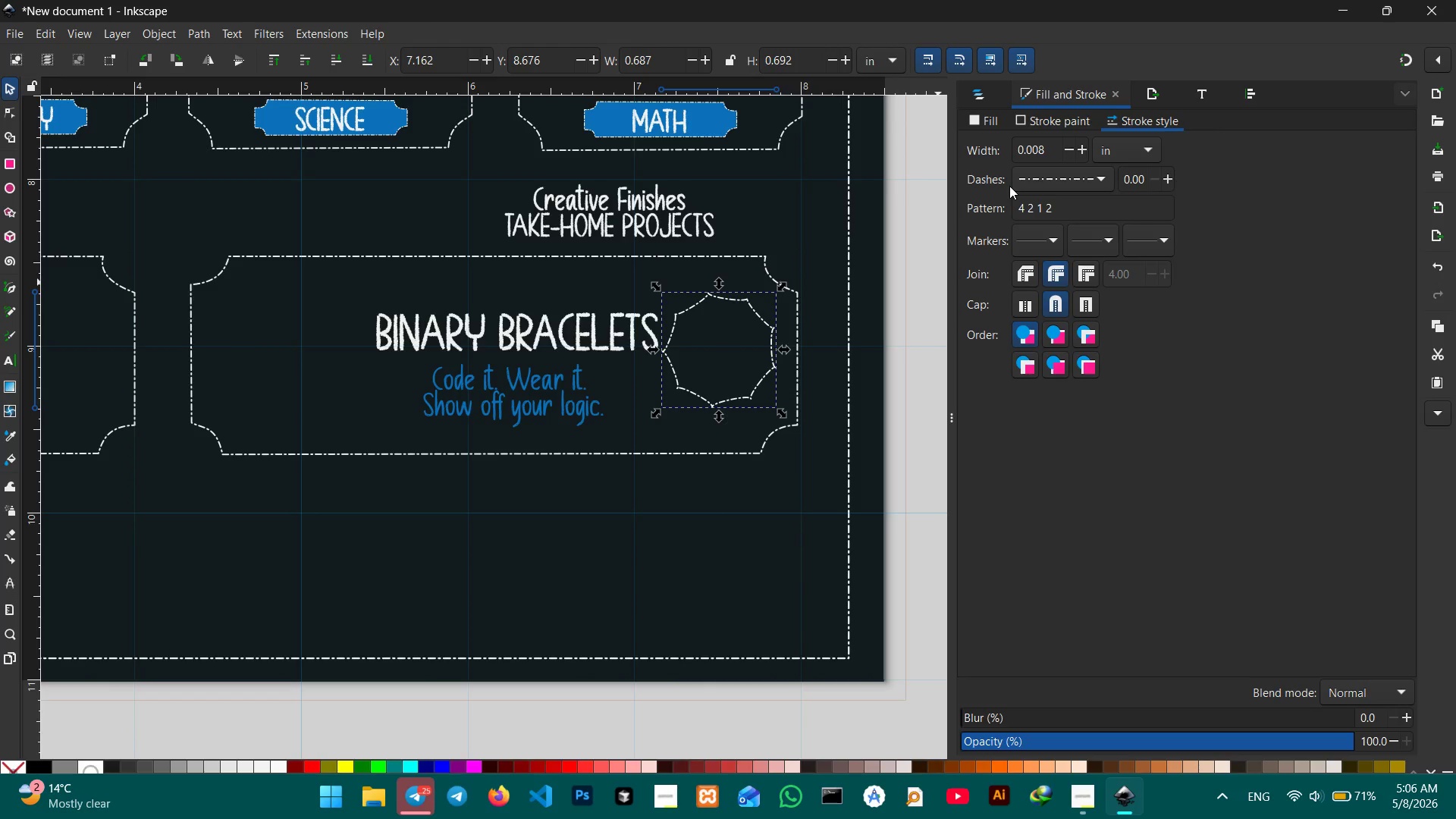 
left_click([559, 347])
 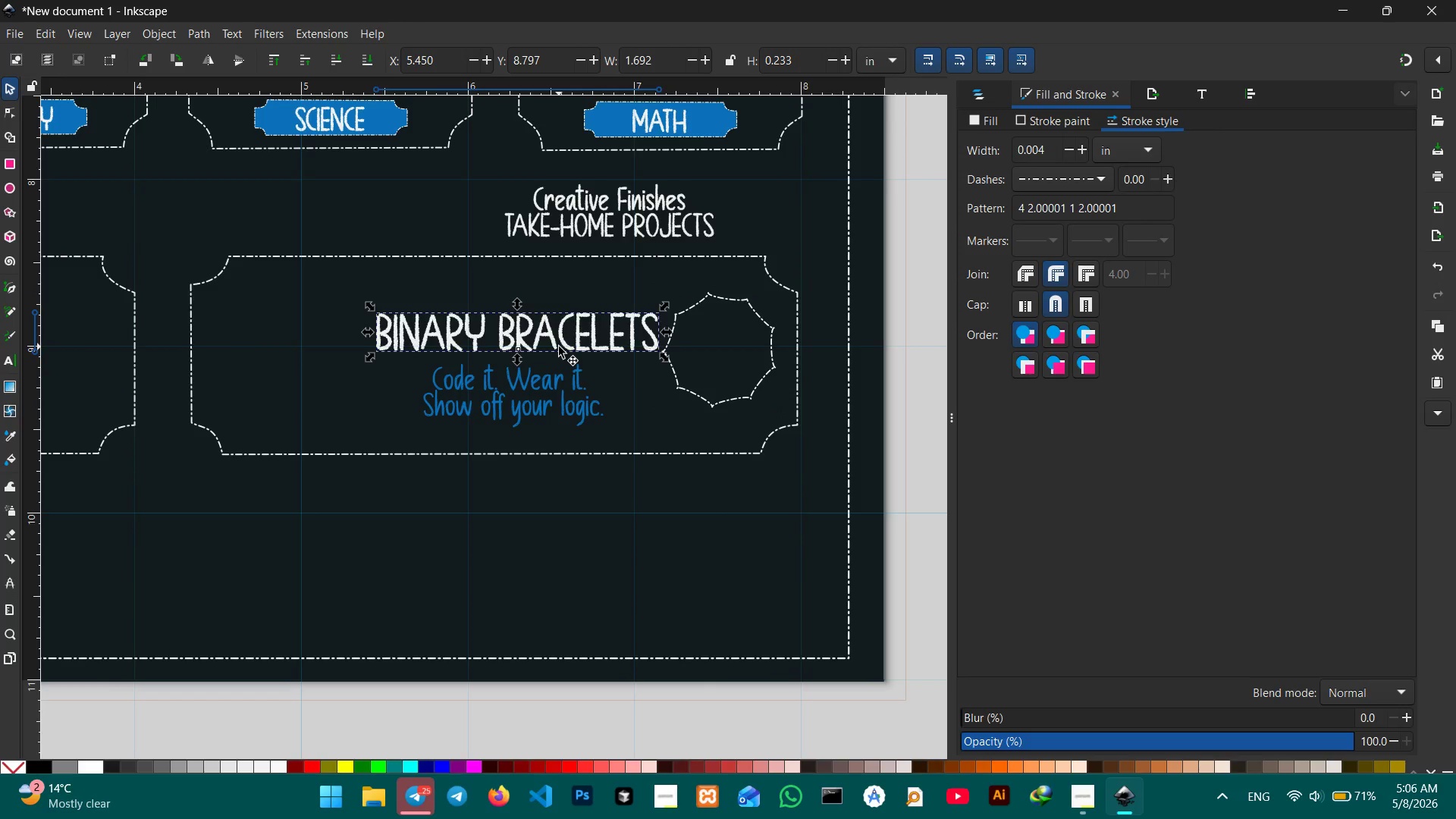 
key(Control+C)
 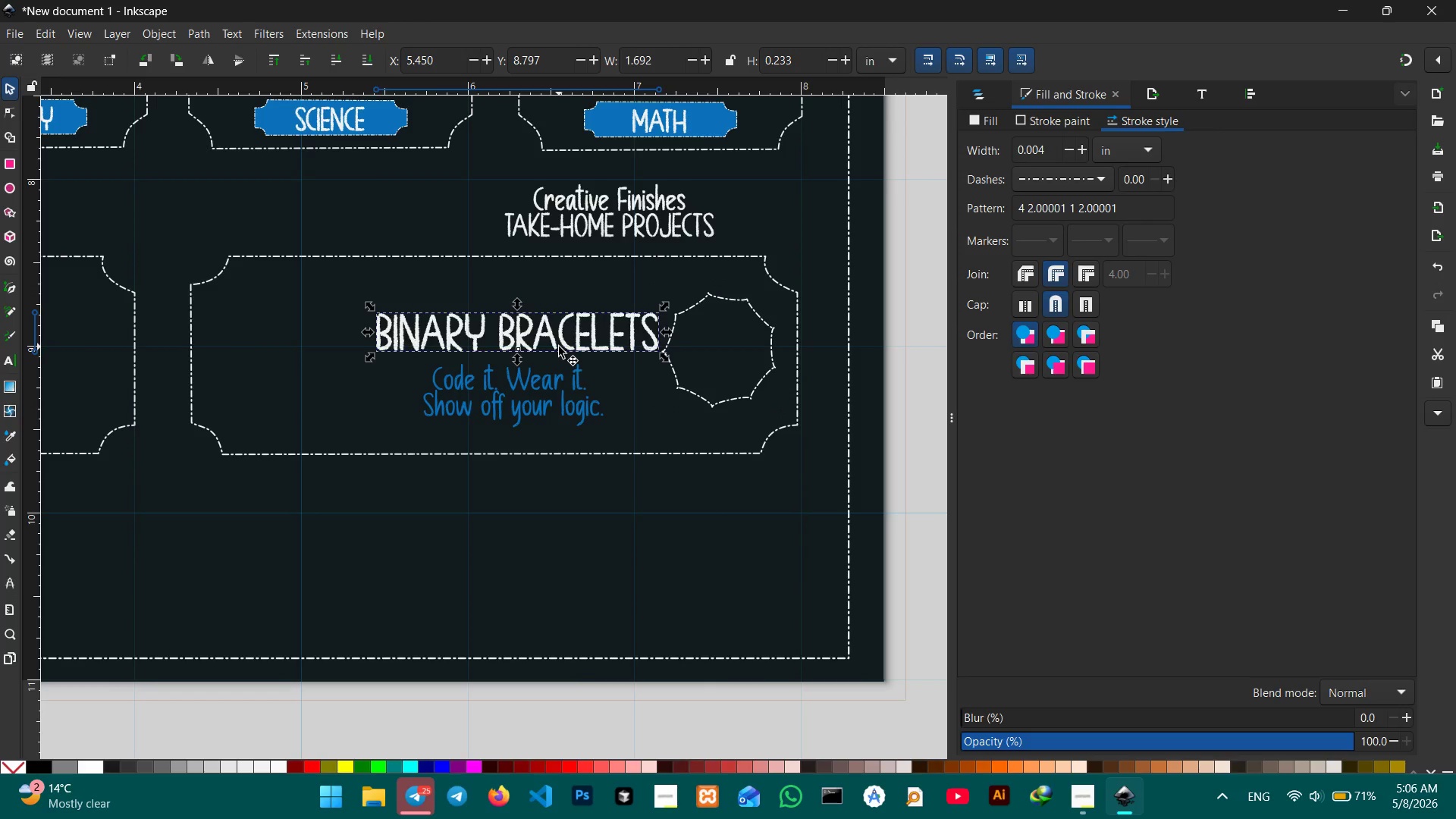 
key(Control+V)
 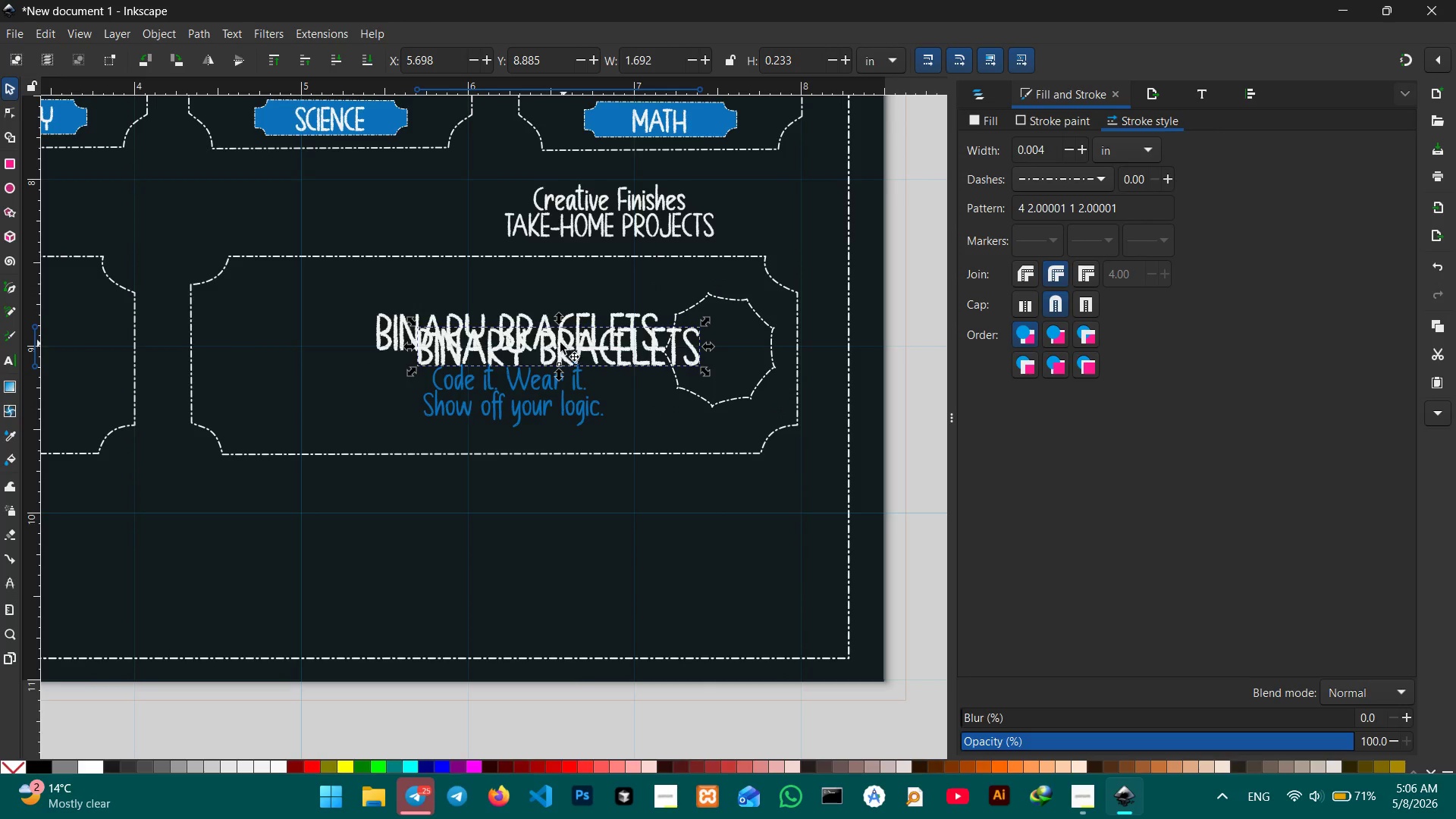 
left_click_drag(start_coordinate=[556, 343], to_coordinate=[773, 340])
 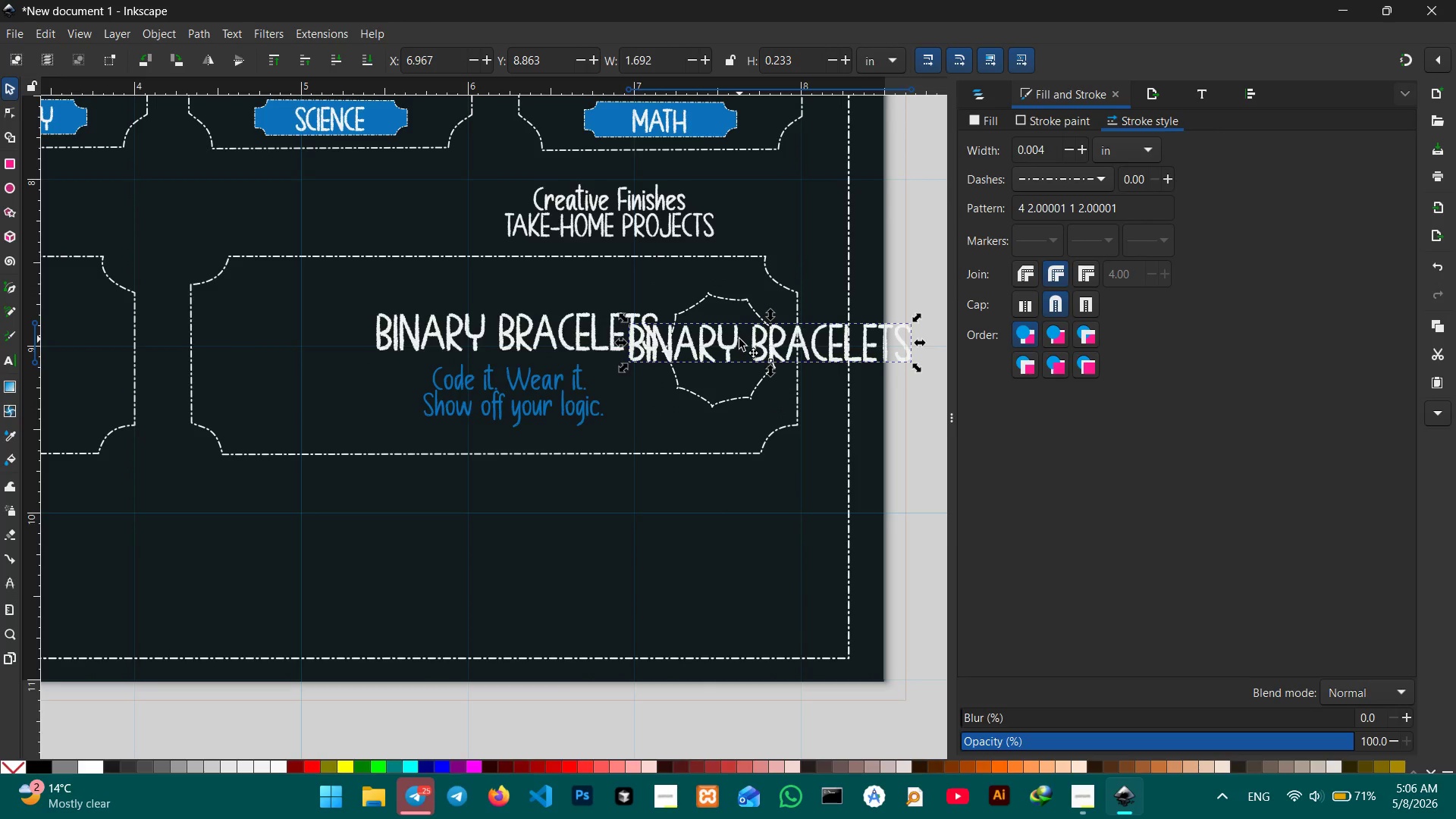 
double_click([739, 339])
 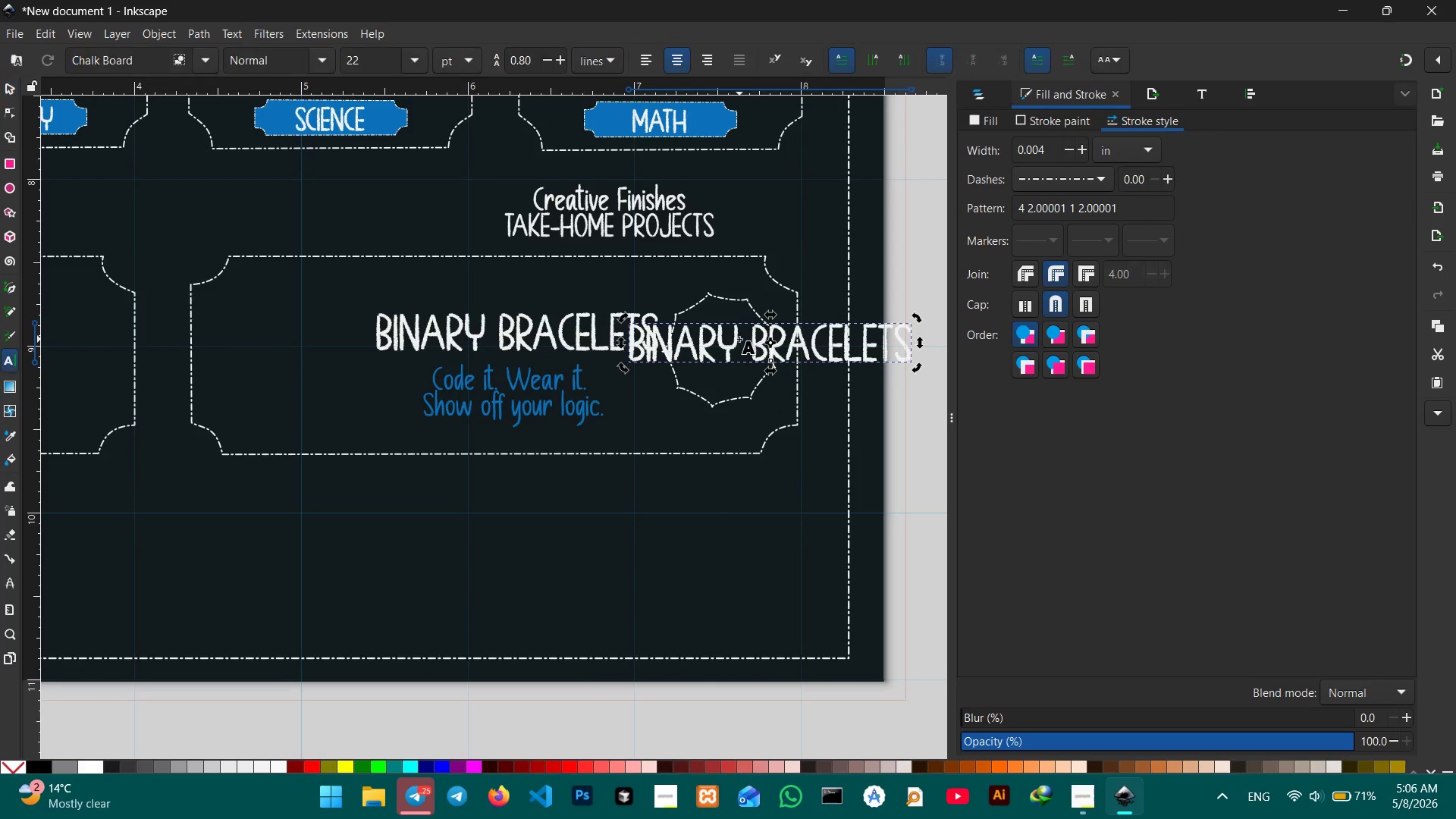 
triple_click([739, 339])
 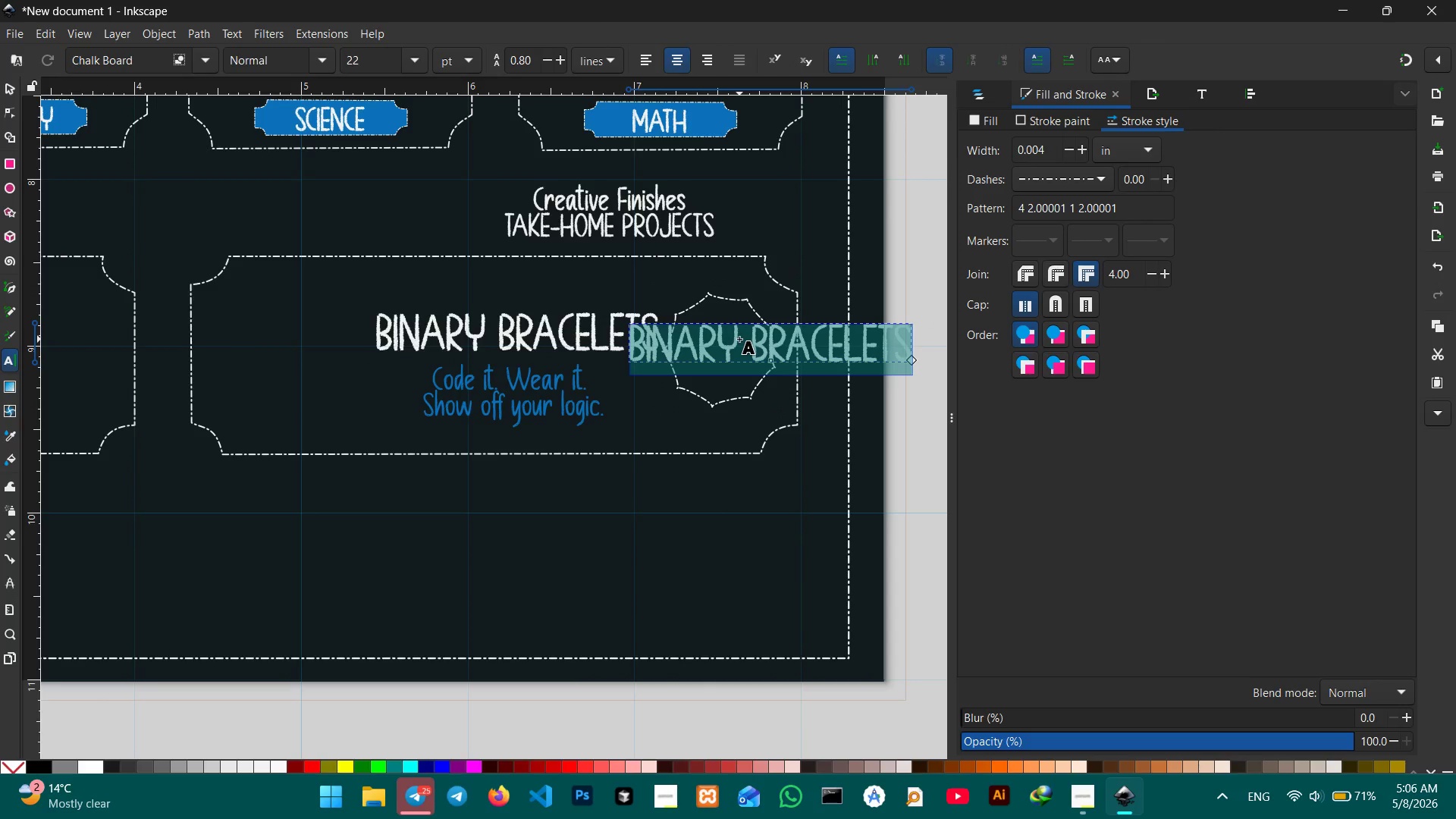 
type(WEAR YOUR)
 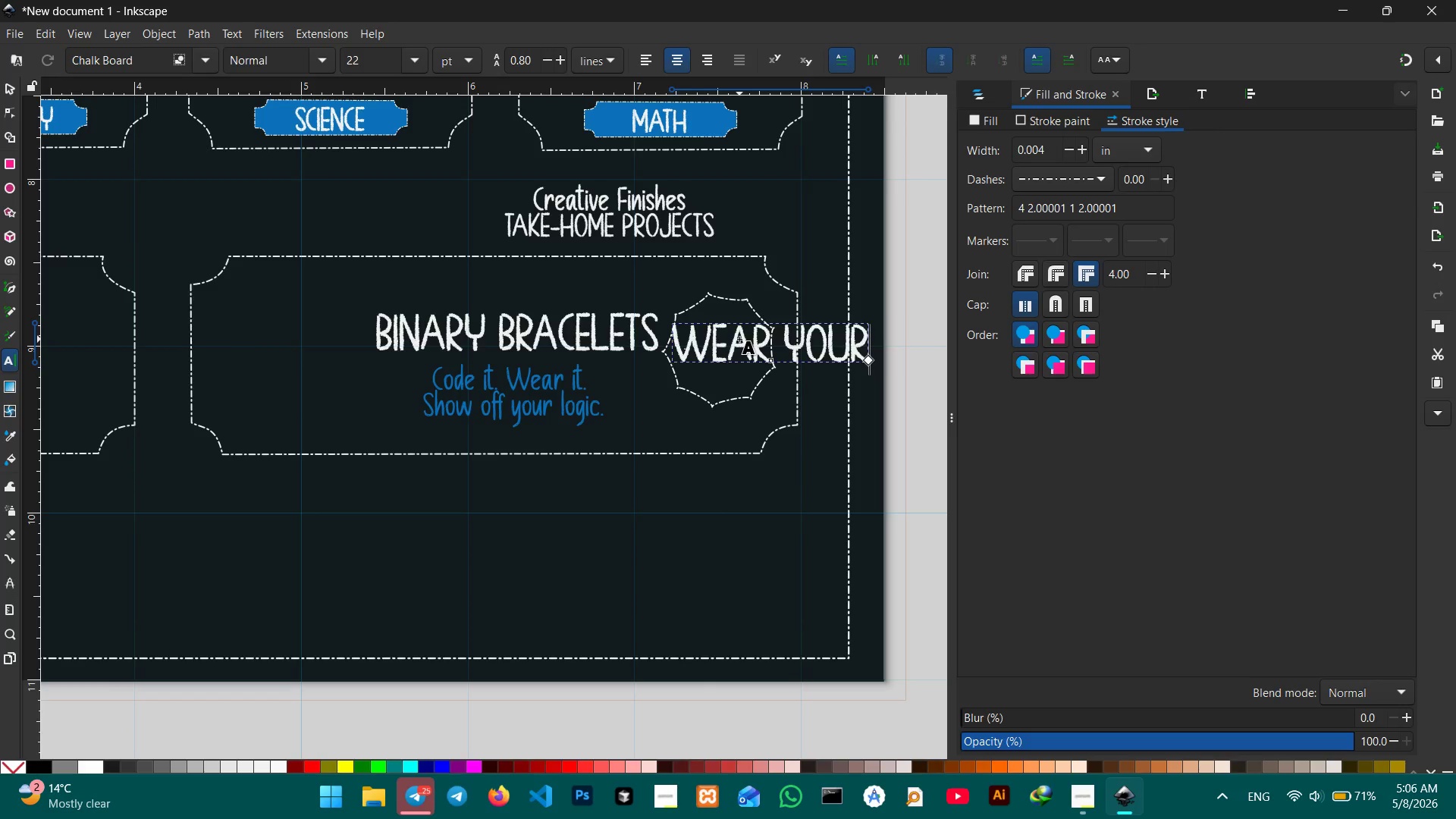 
key(ArrowLeft)
 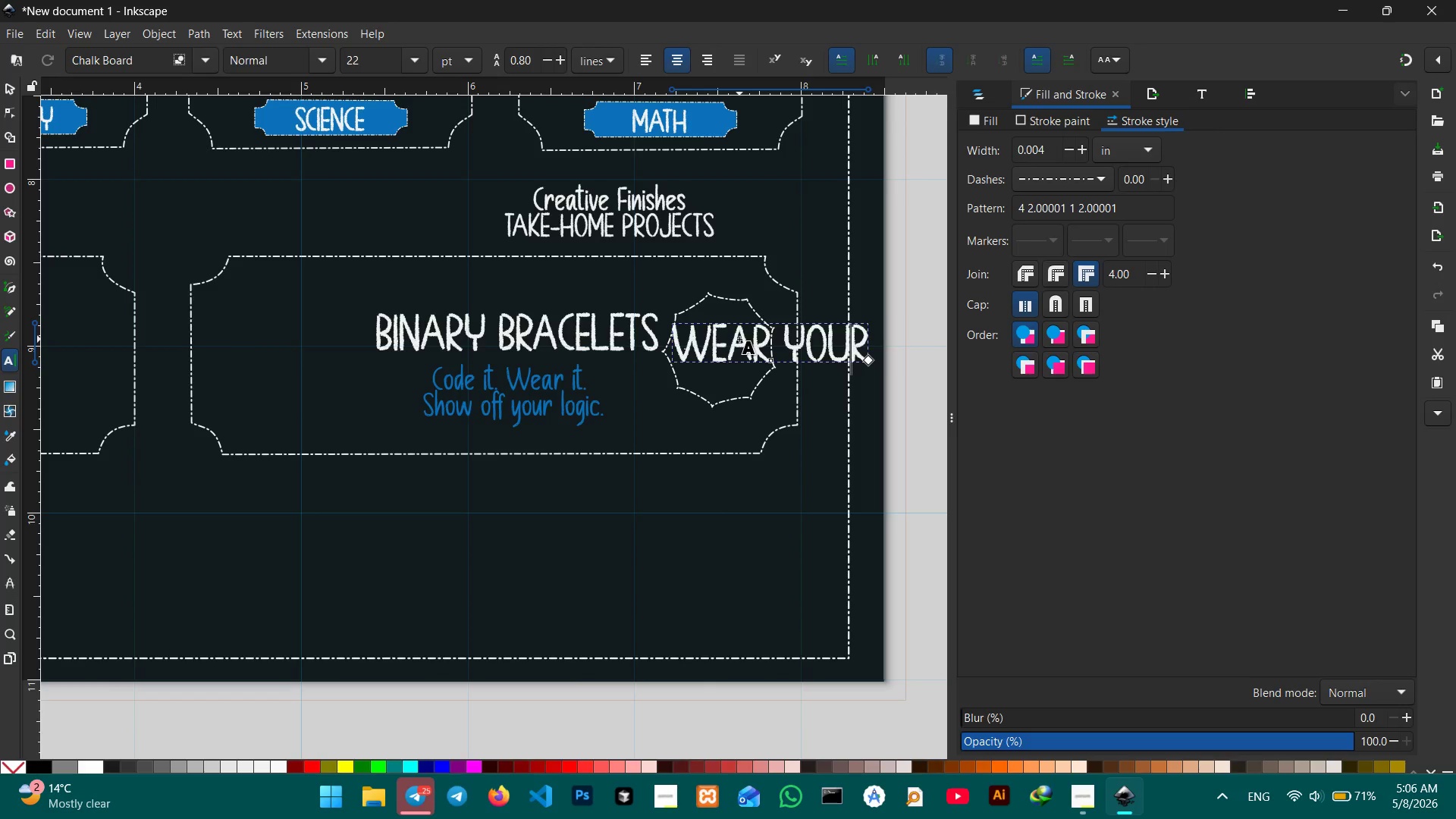 
key(ArrowLeft)
 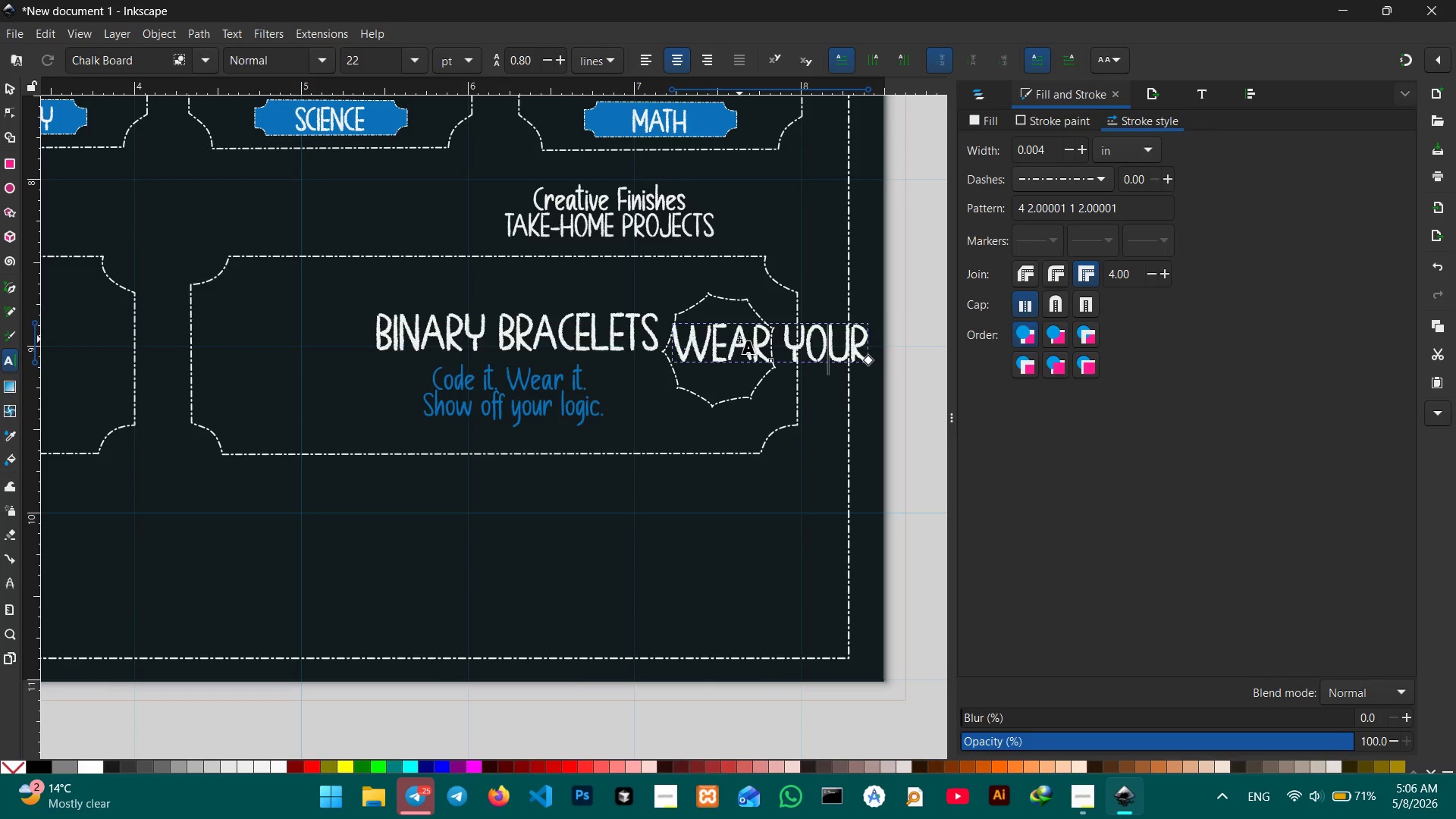 
key(ArrowLeft)
 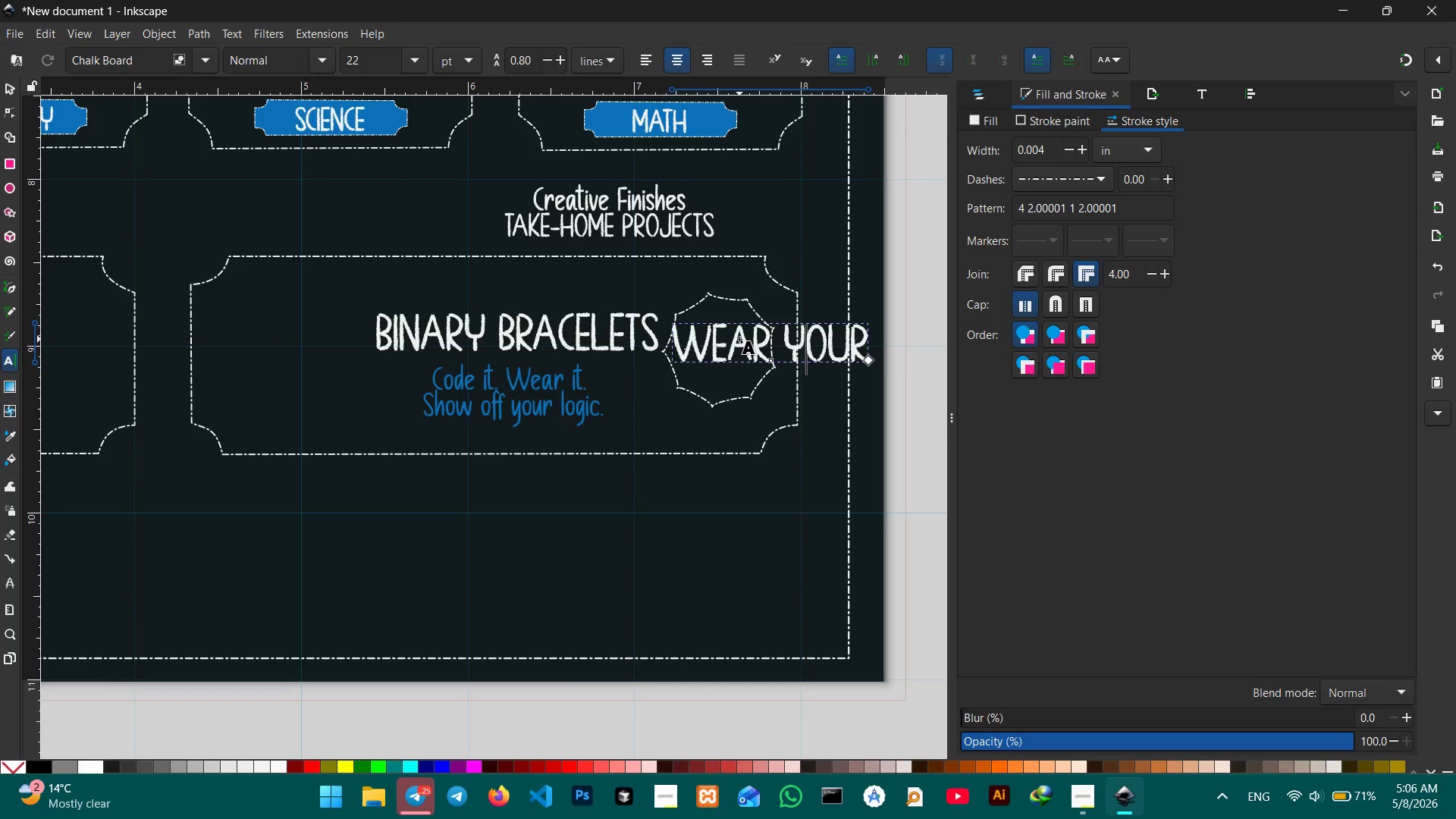 
key(ArrowLeft)
 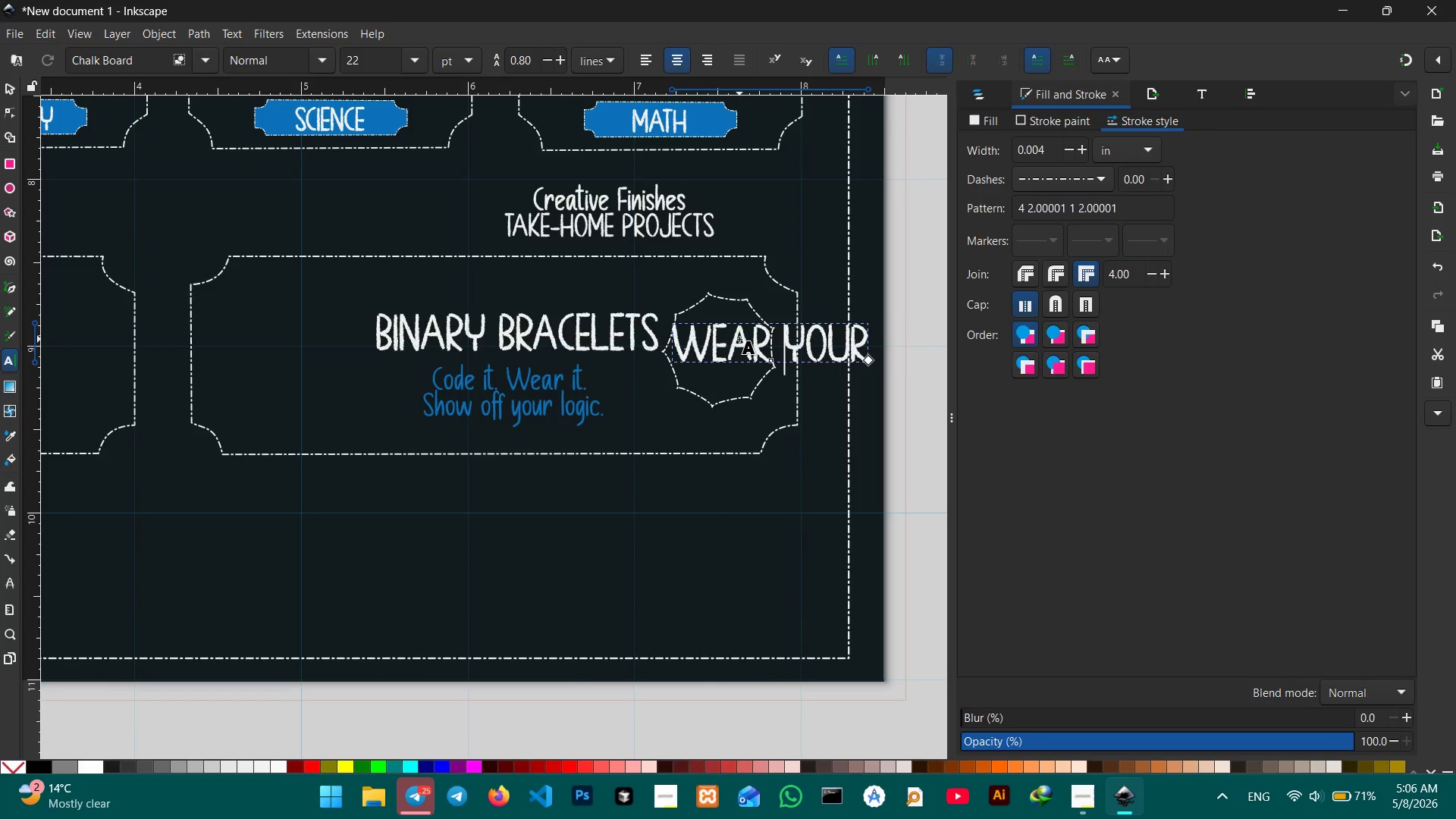 
key(Shift+ShiftRight)
 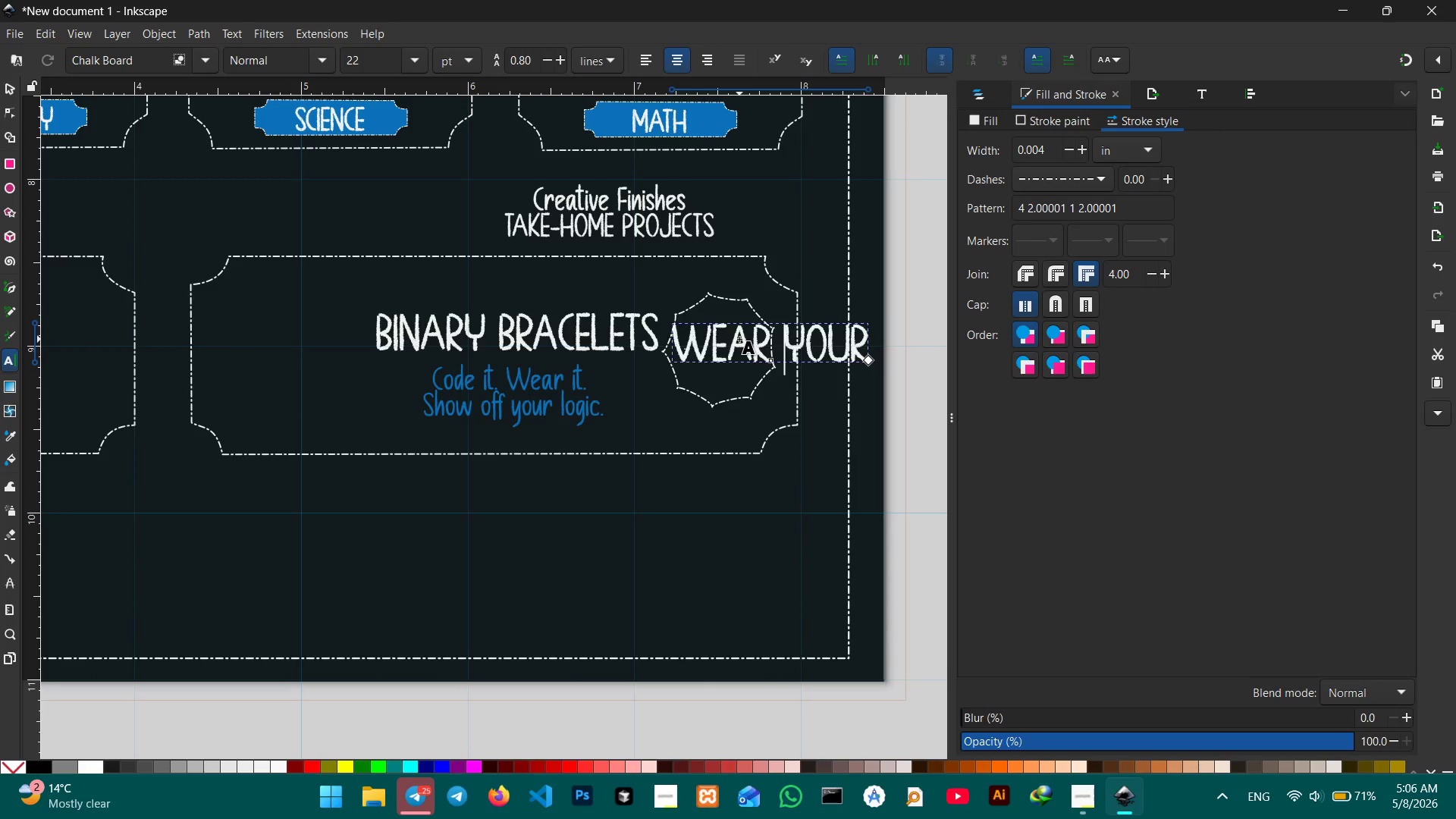 
key(Shift+Enter)
 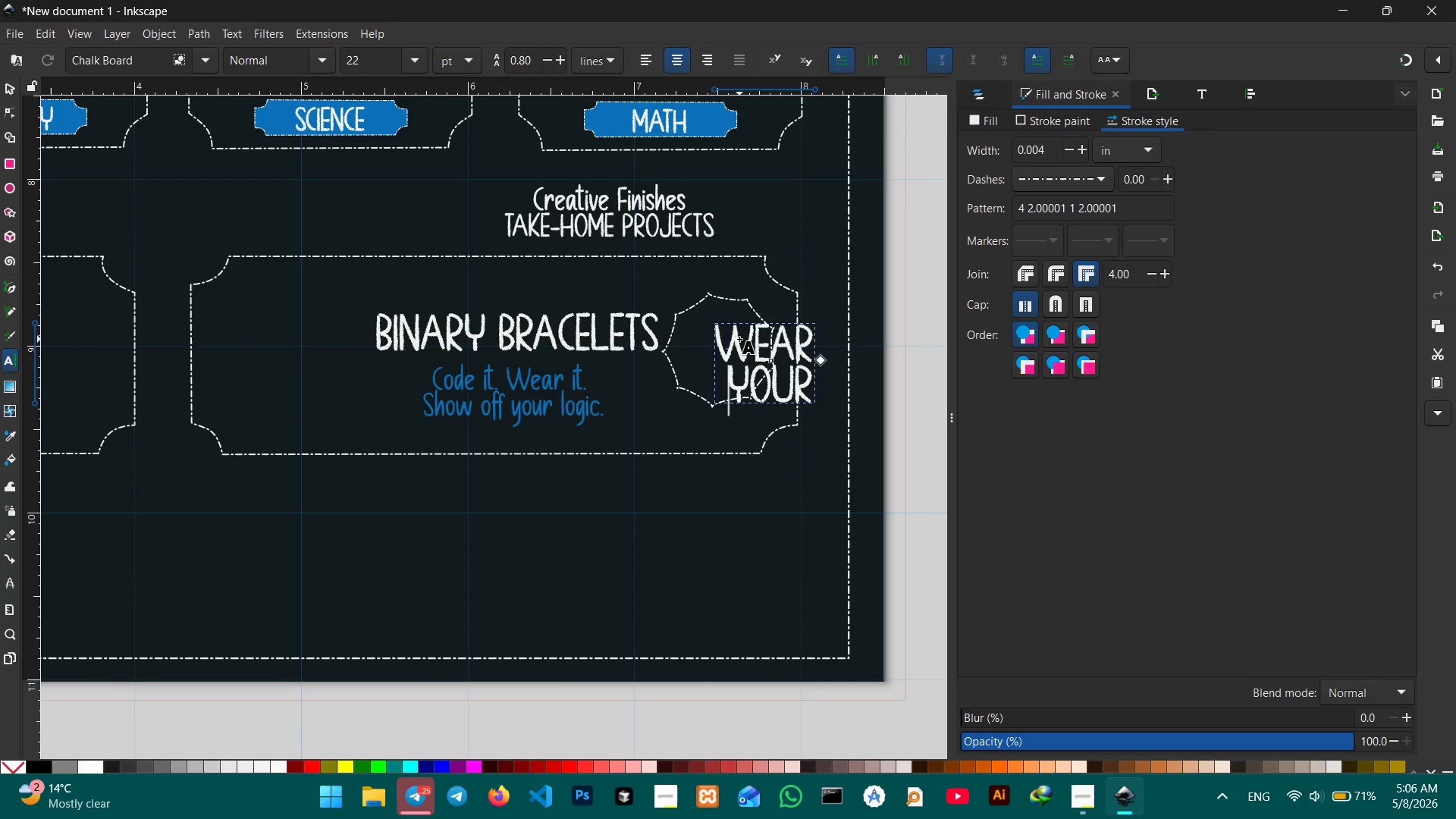 
key(ArrowDown)
 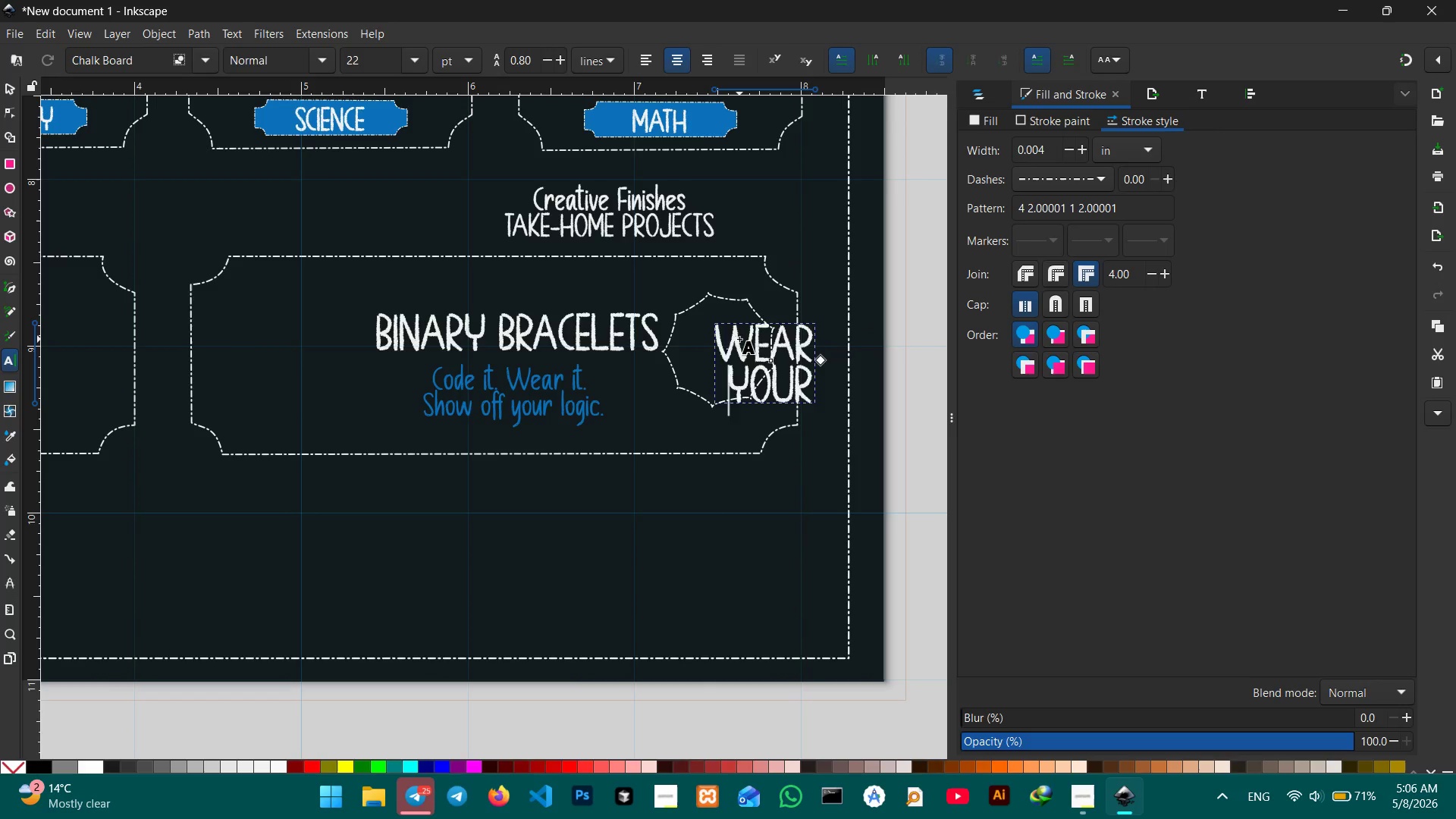 
key(ArrowRight)
 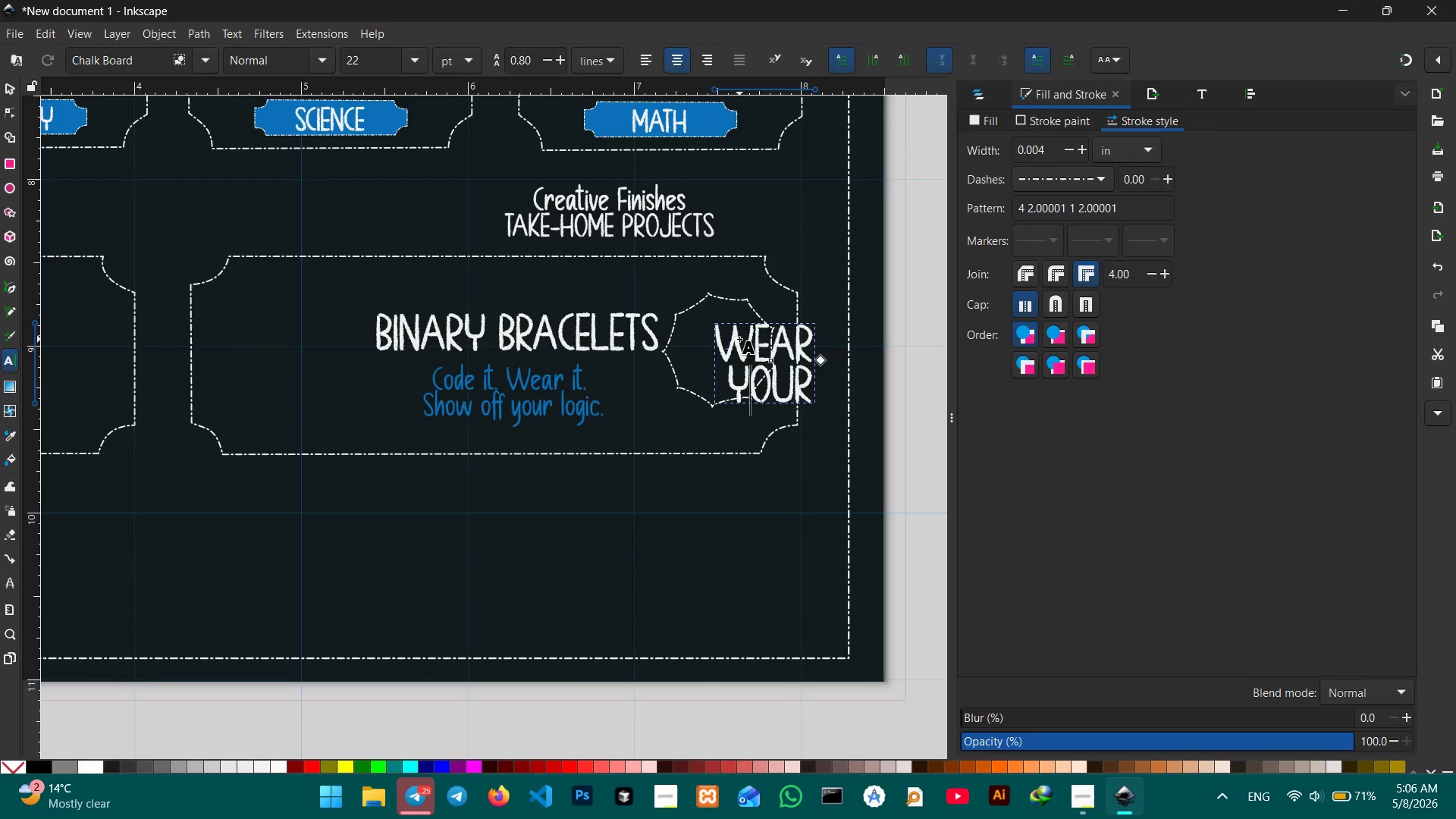 
key(ArrowRight)
 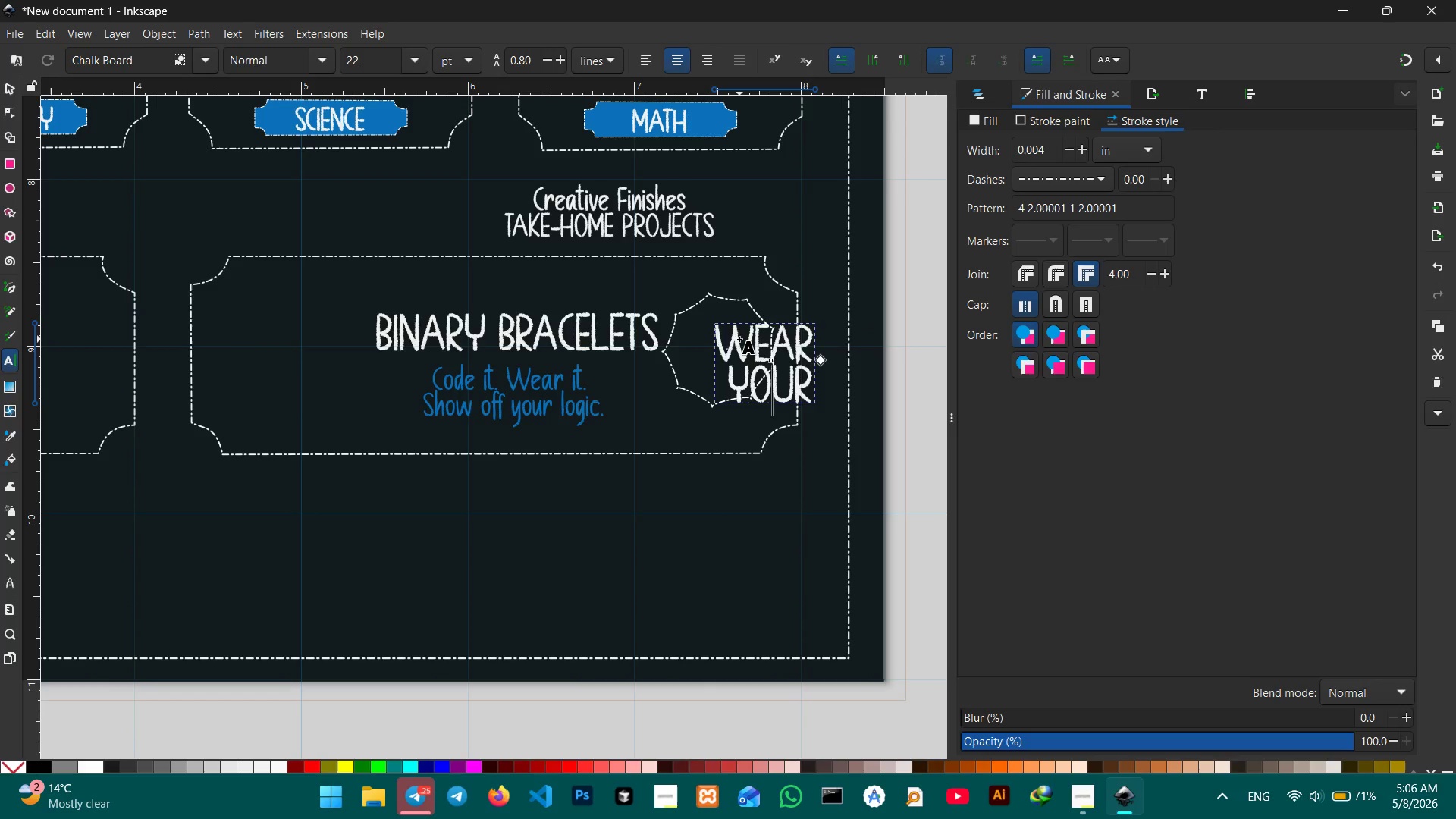 
key(ArrowRight)
 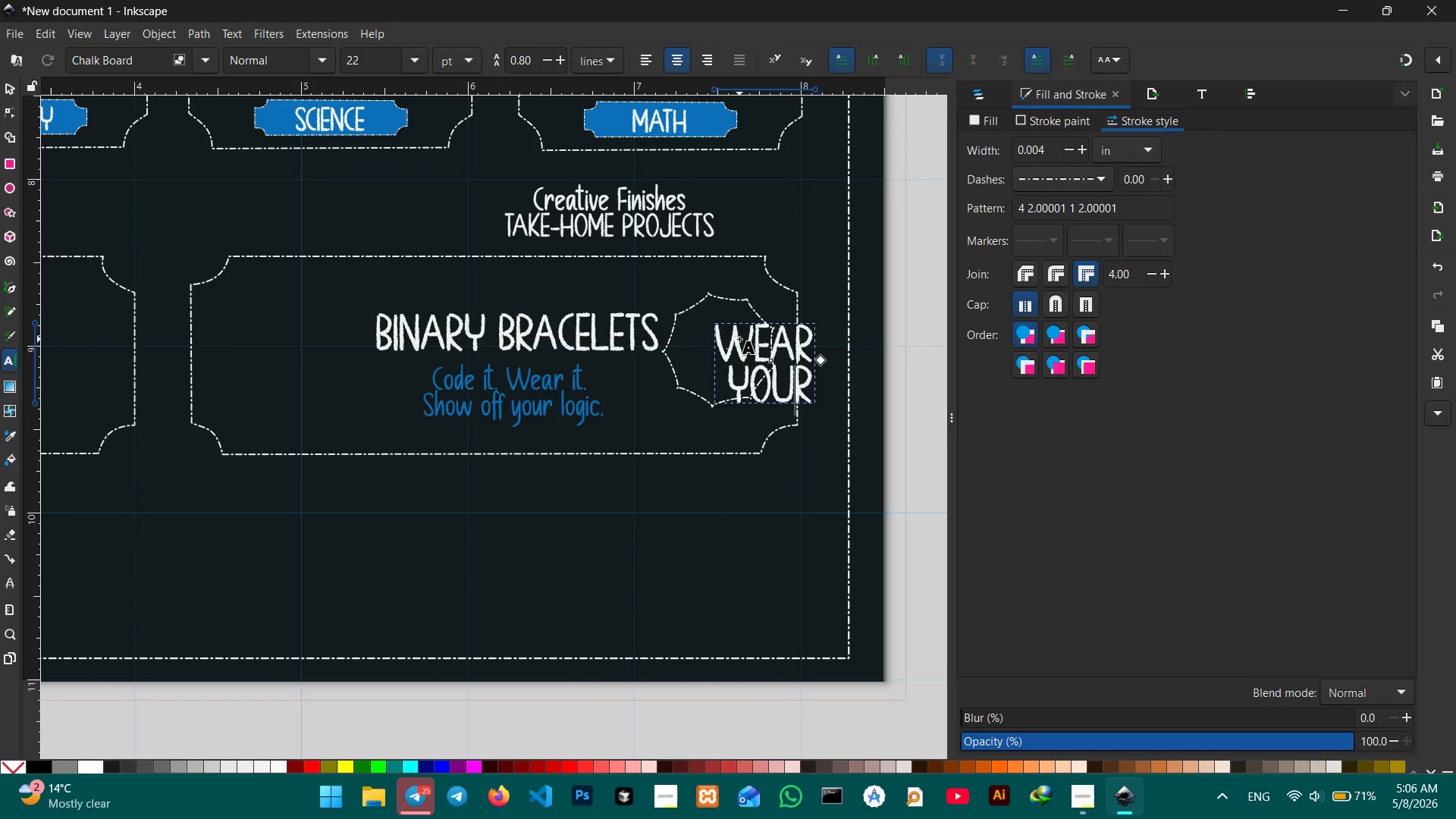 
key(ArrowRight)
 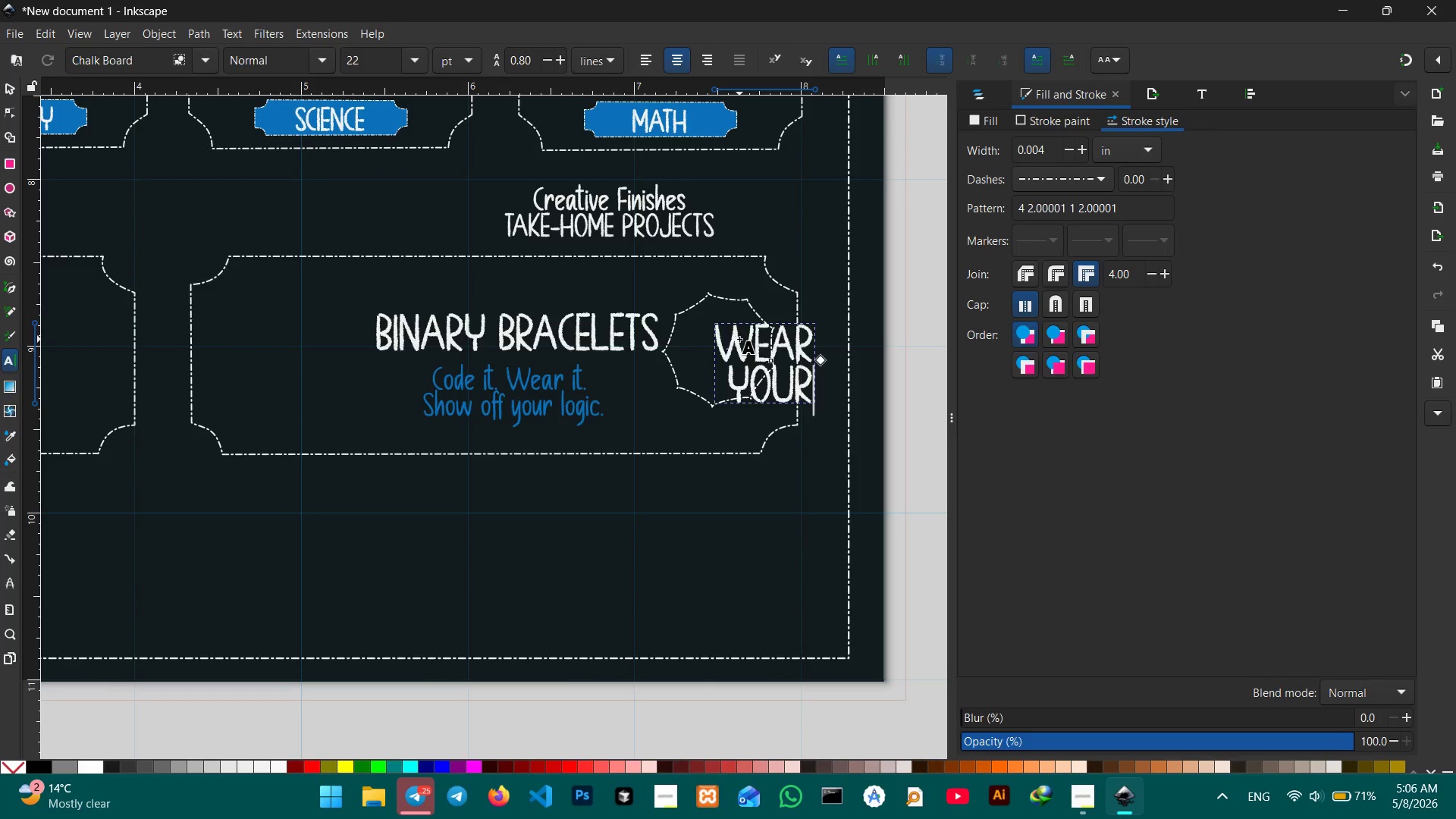 
key(Shift+ShiftRight)
 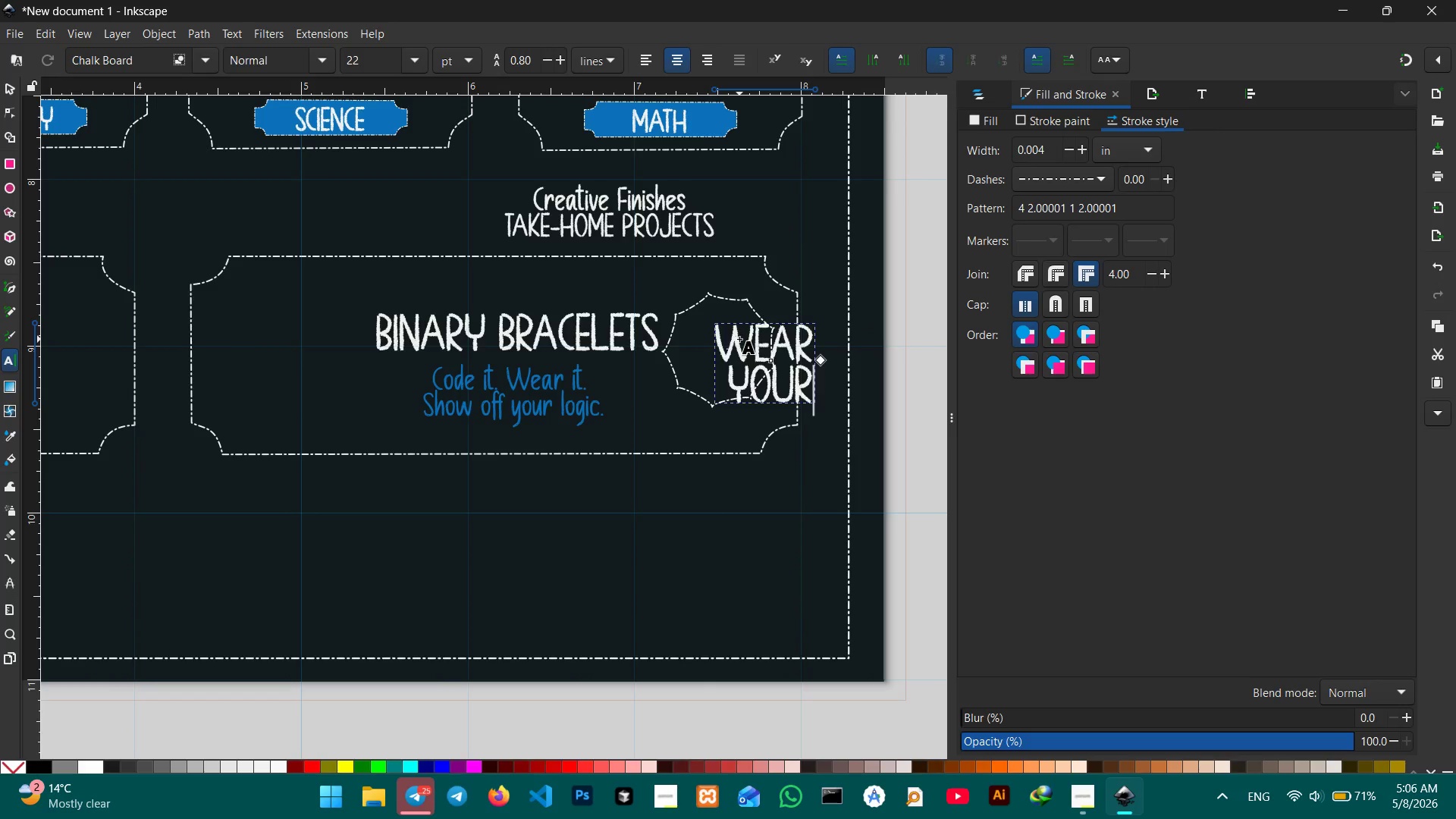 
key(Shift+Enter)
 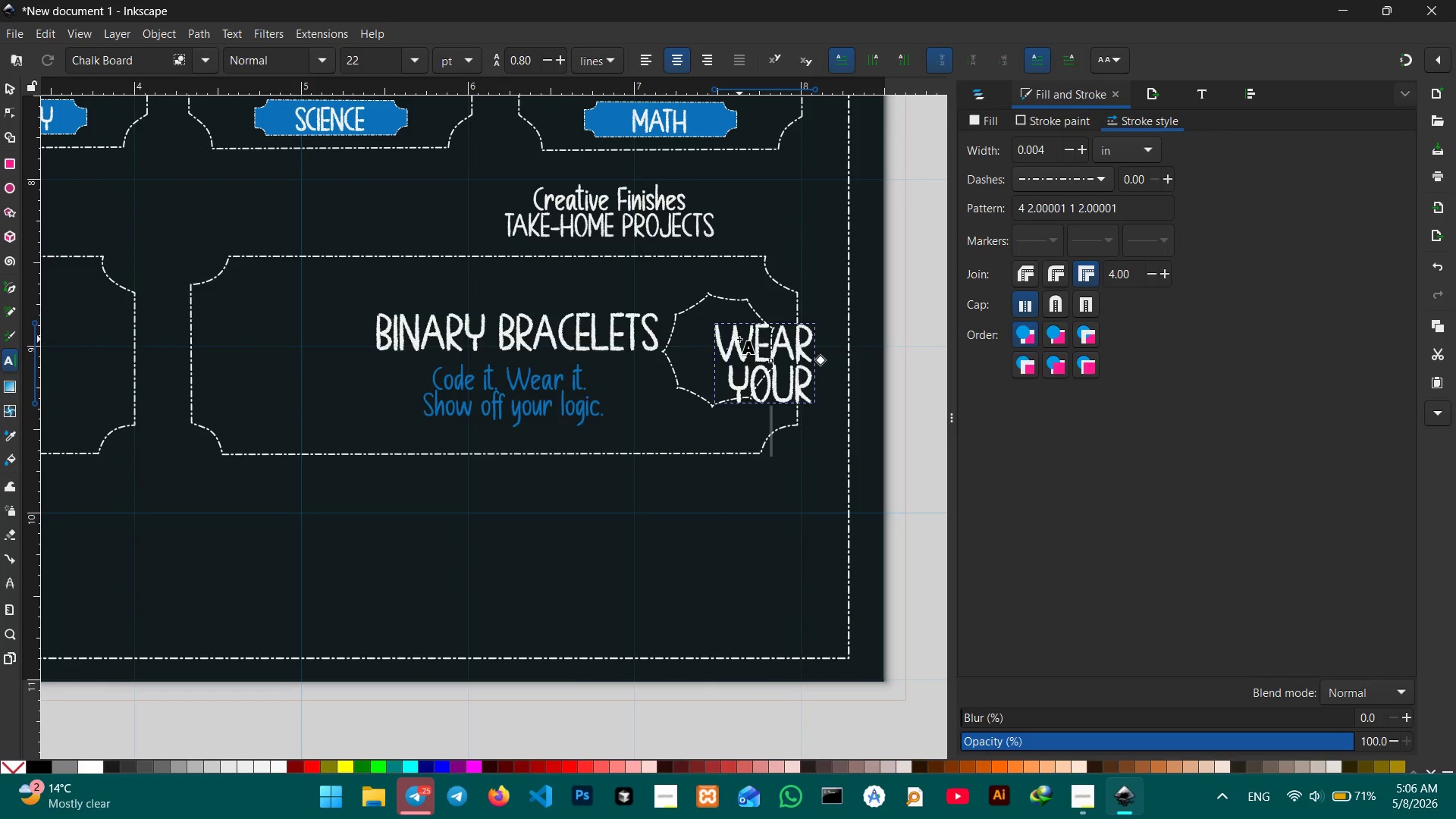 
type(CODE!)
 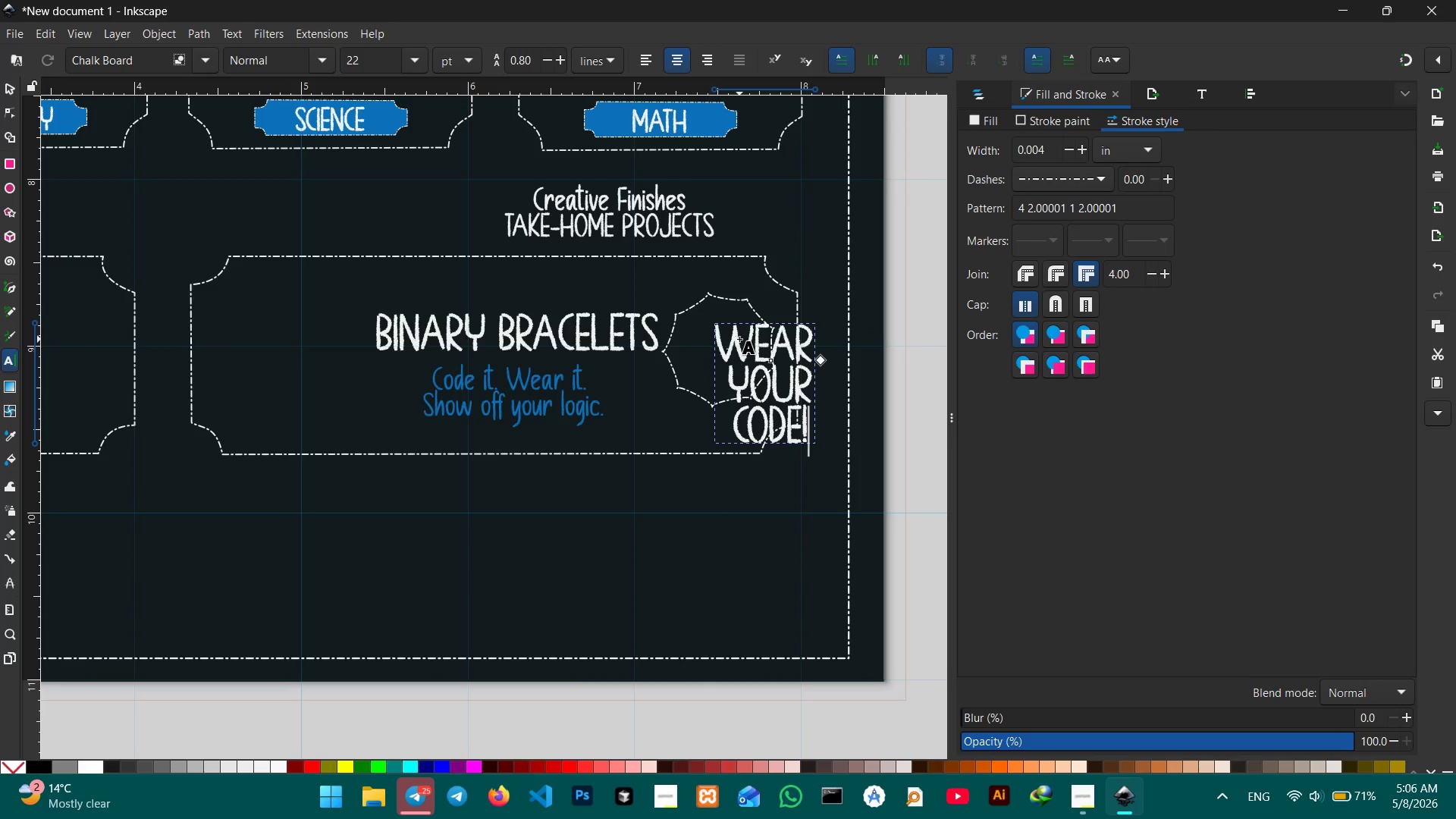 
left_click([12, 85])
 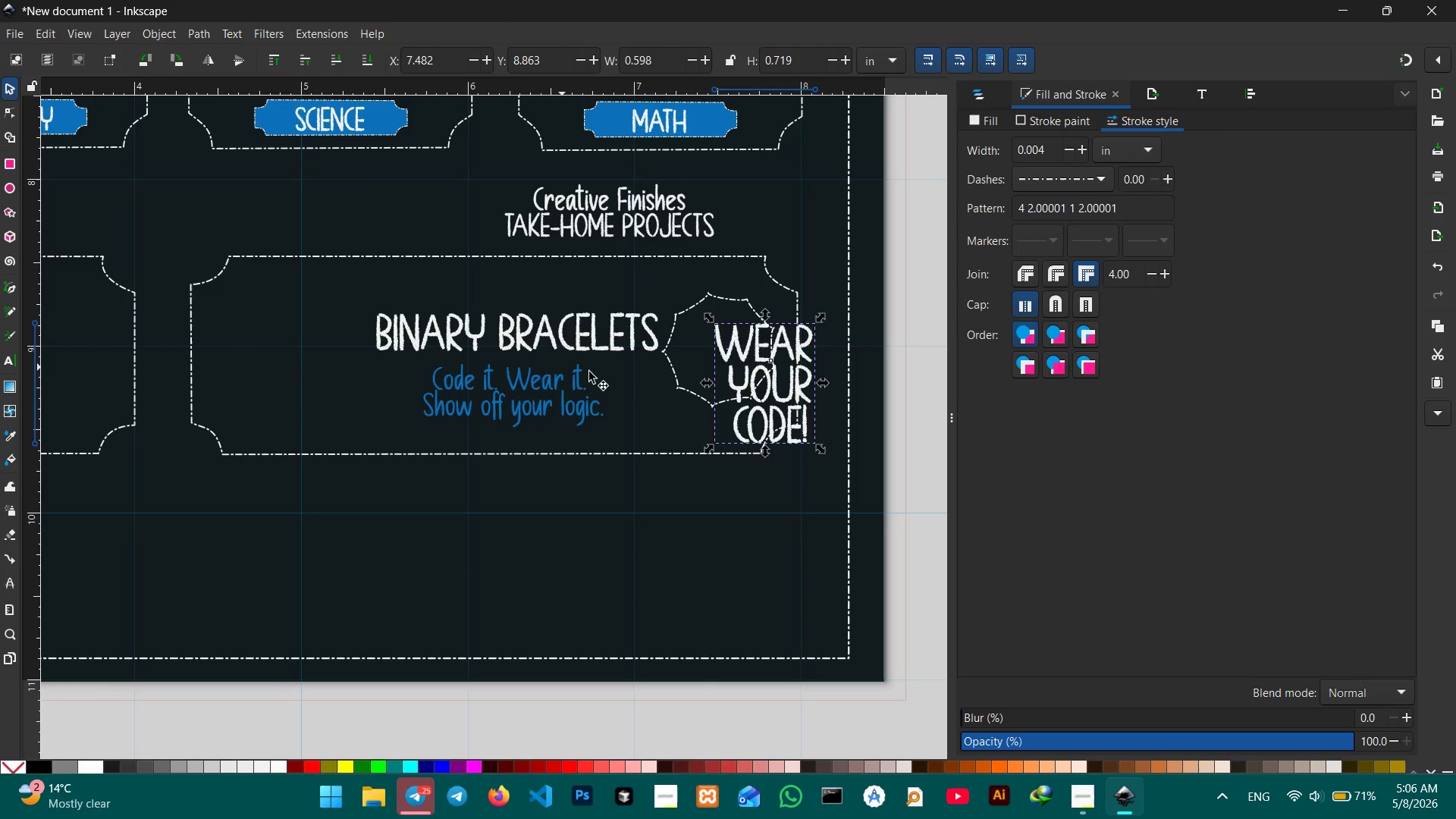 
hold_key(key=ControlLeft, duration=0.41)
scroll: coordinate [649, 379], scroll_direction: up, amount: 4.0
 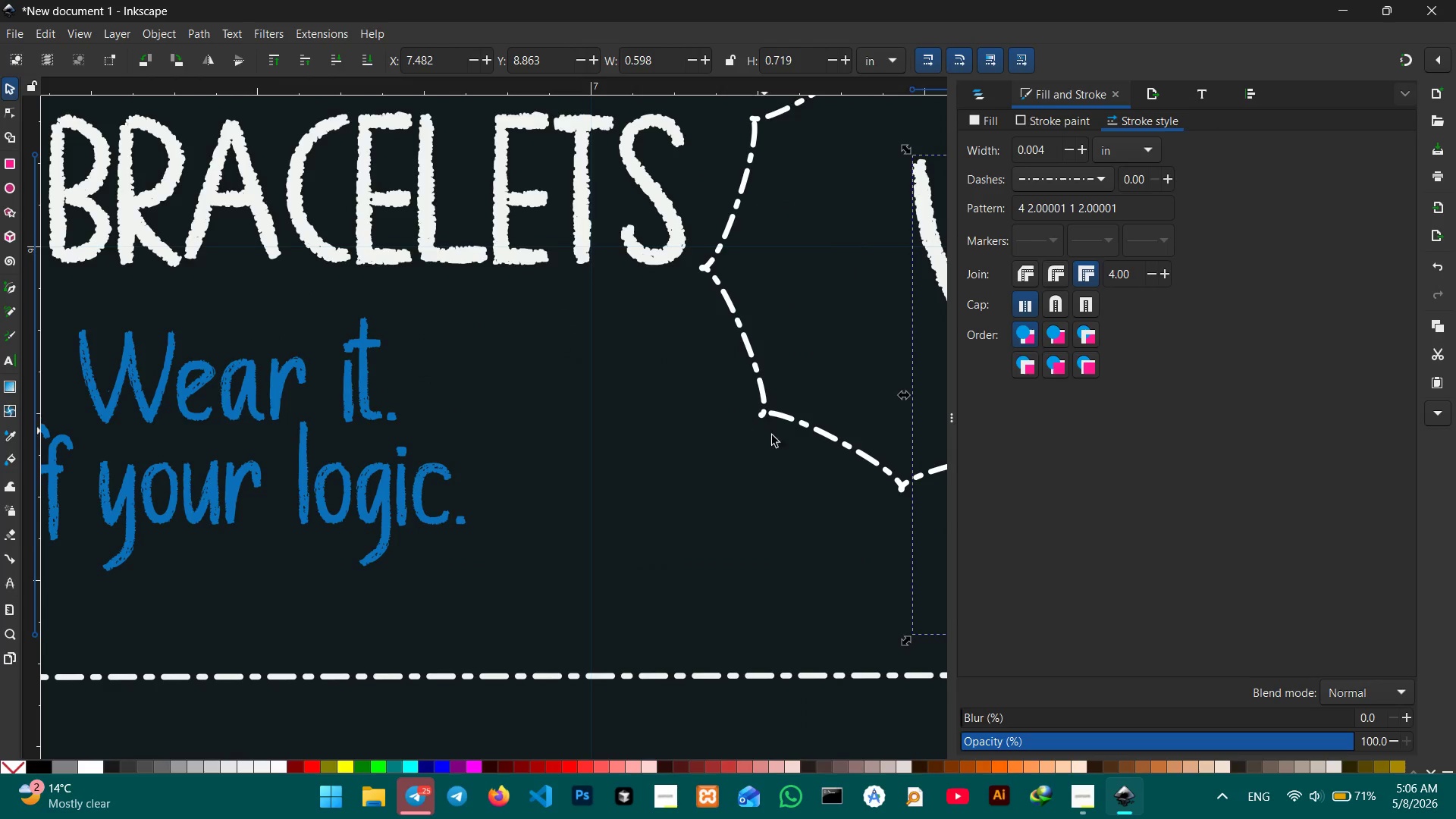 
hold_key(key=Space, duration=0.55)
 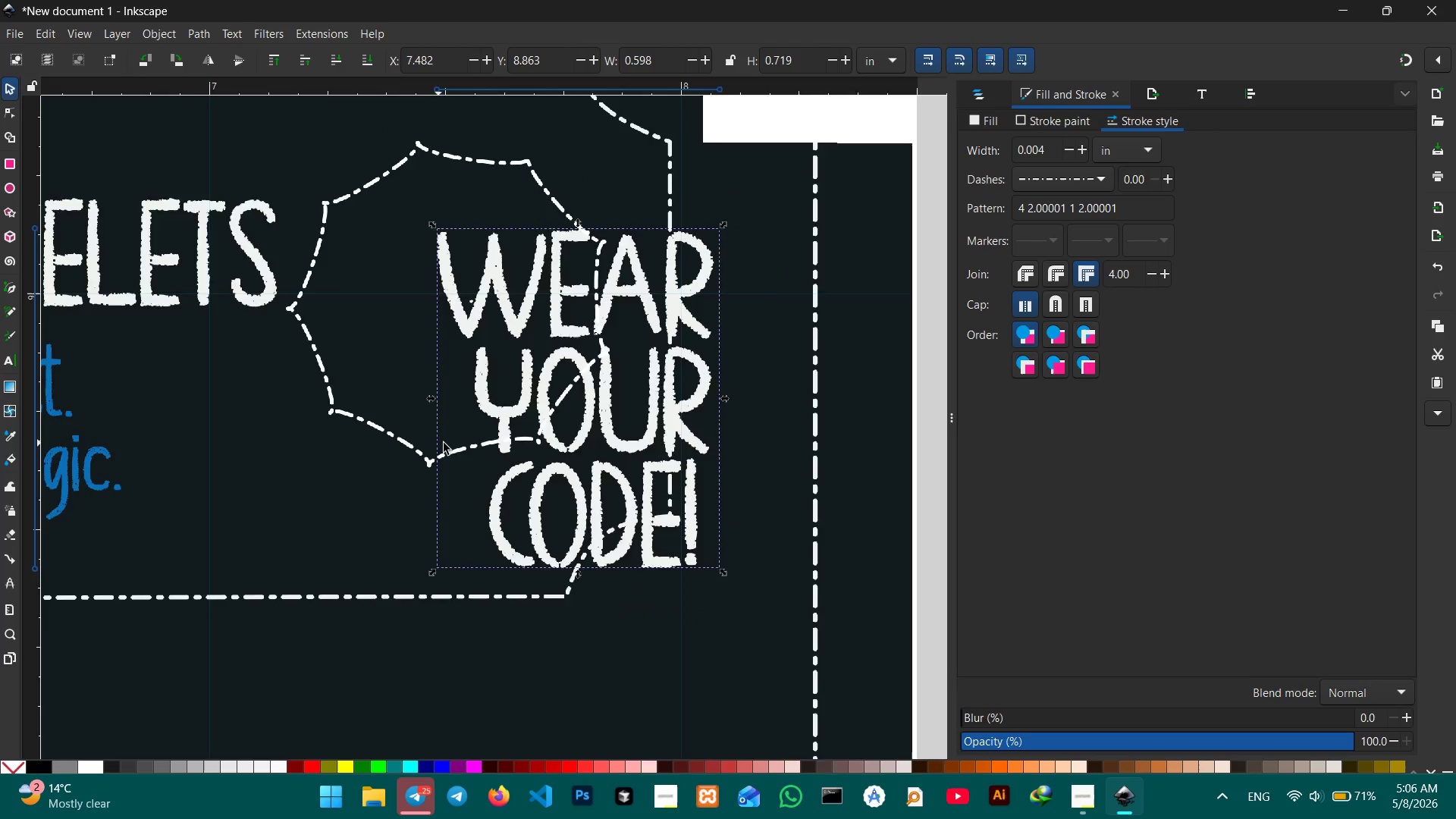 
left_click_drag(start_coordinate=[821, 460], to_coordinate=[348, 445])
 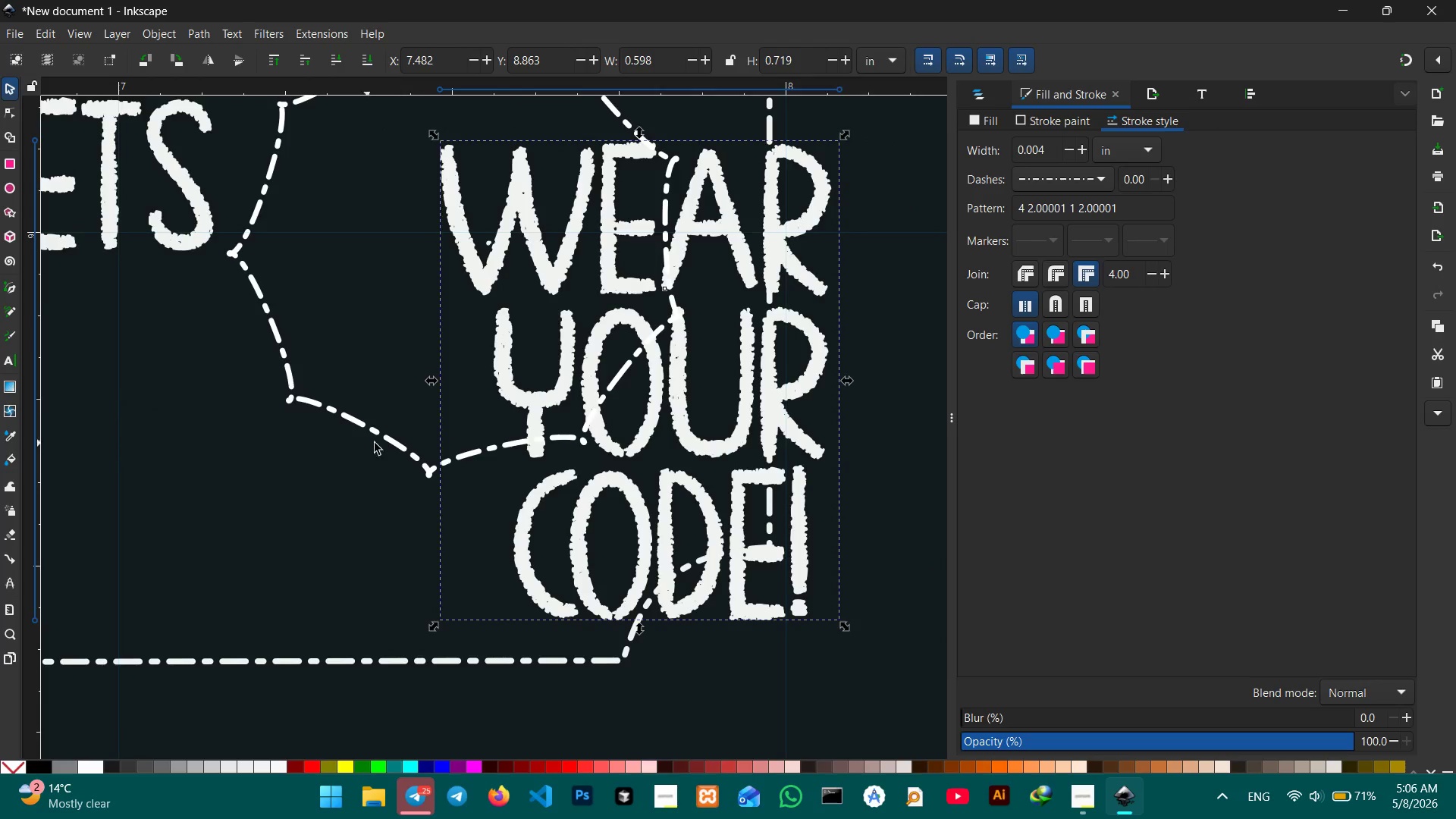 
hold_key(key=ControlLeft, duration=0.38)
scroll: coordinate [453, 443], scroll_direction: down, amount: 1.0
 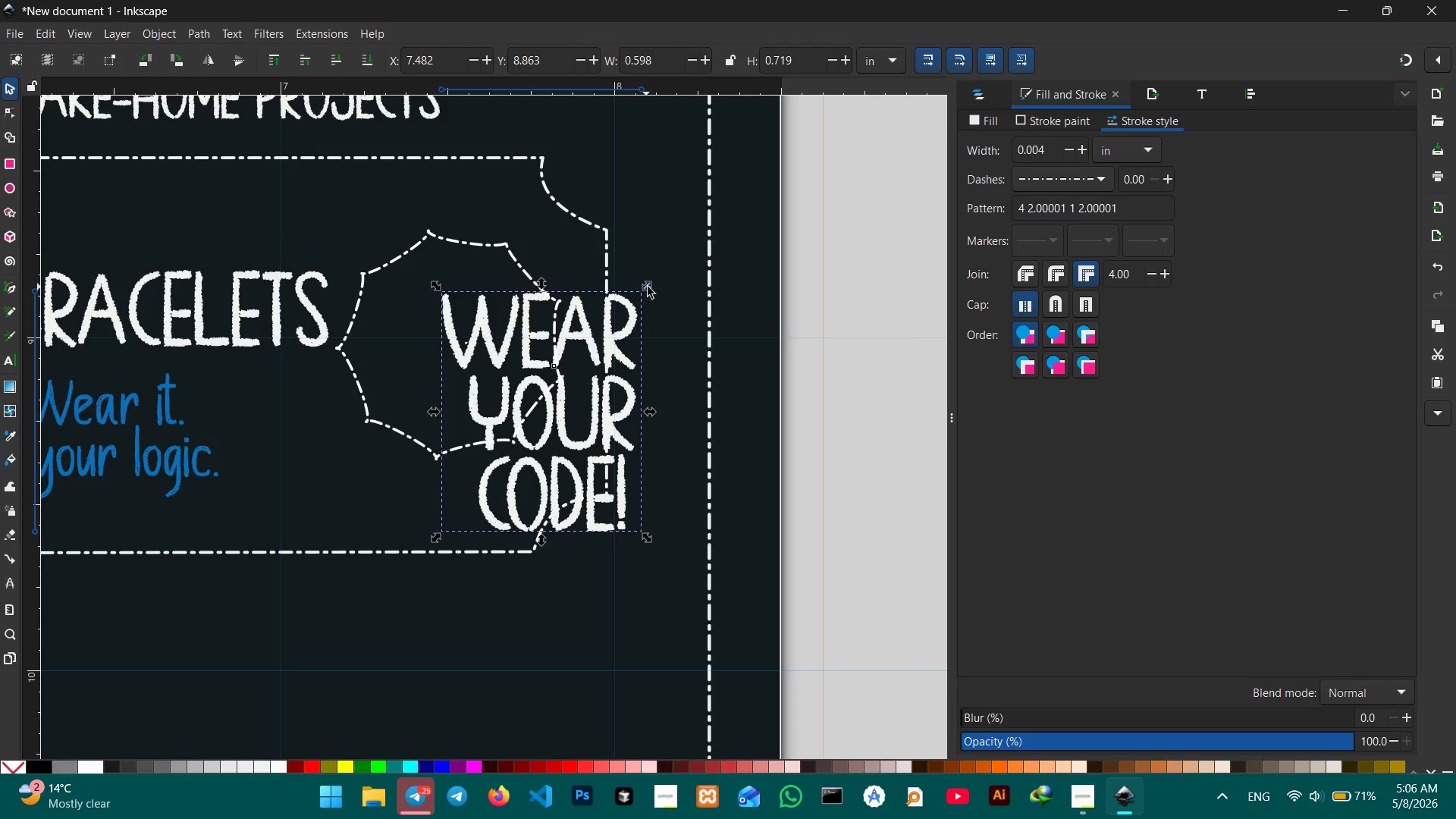 
hold_key(key=ControlLeft, duration=1.44)
left_click_drag(start_coordinate=[648, 286], to_coordinate=[544, 384])
 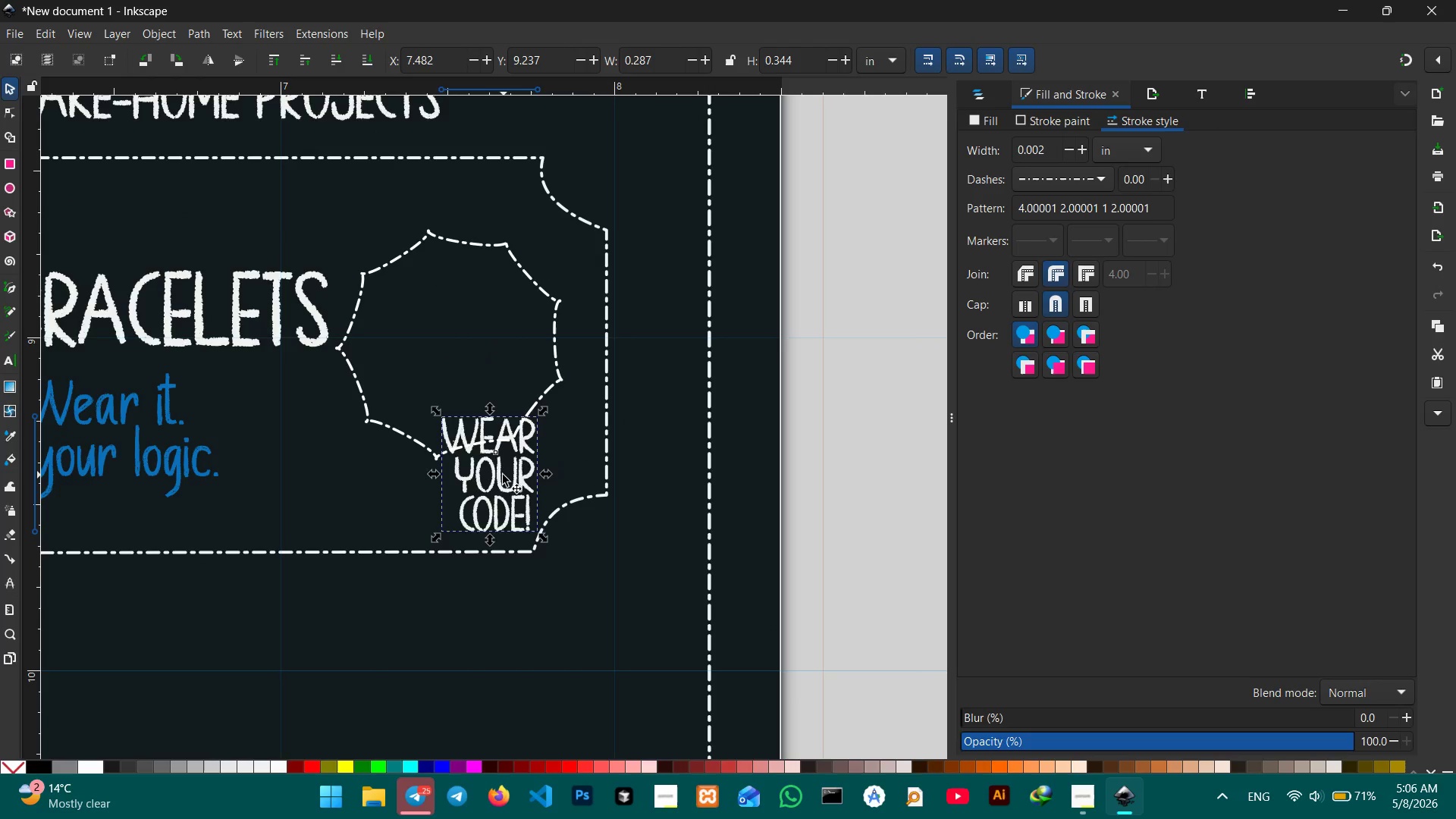 
left_click_drag(start_coordinate=[499, 477], to_coordinate=[451, 335])
 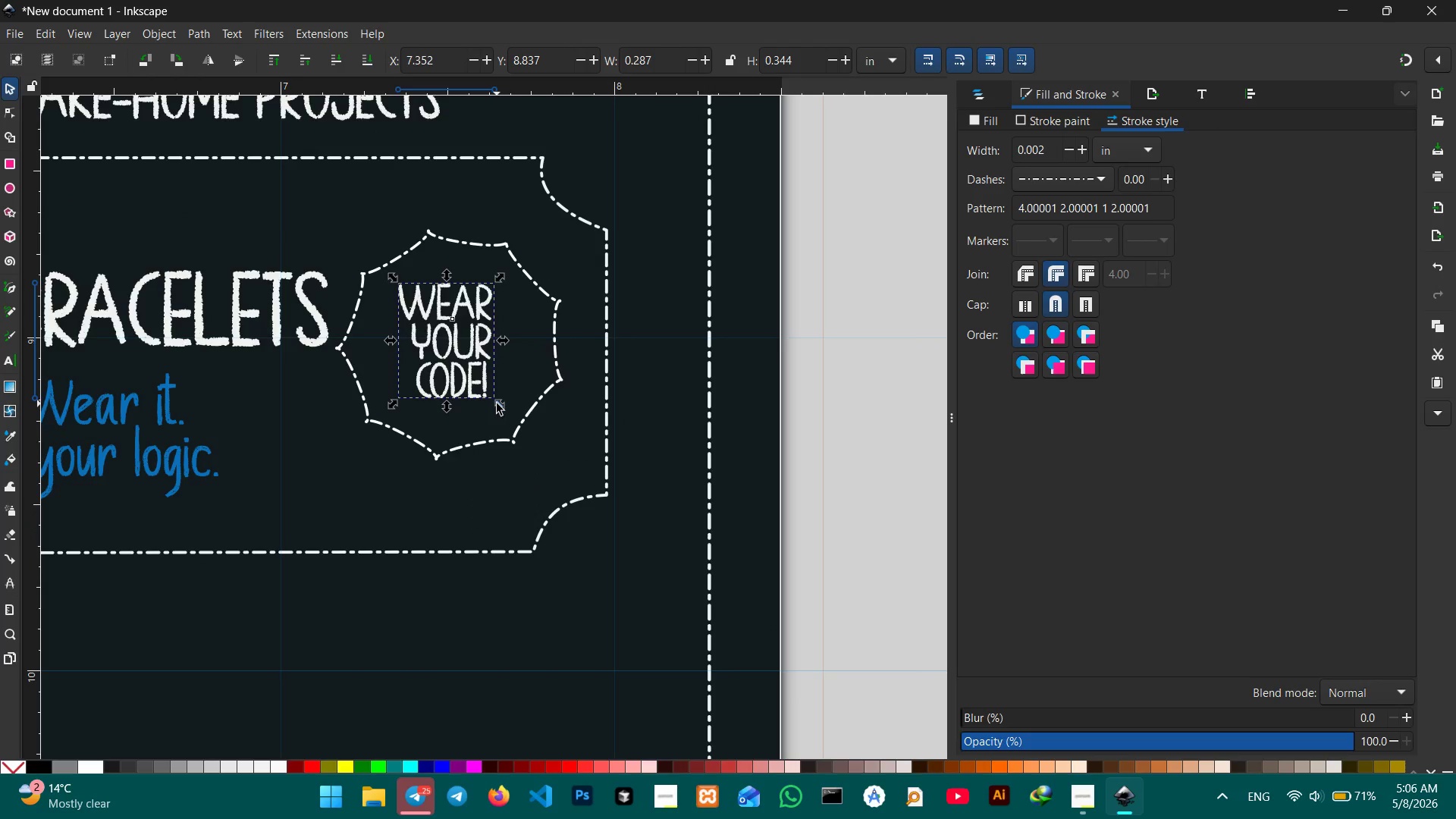 
left_click([475, 391])
 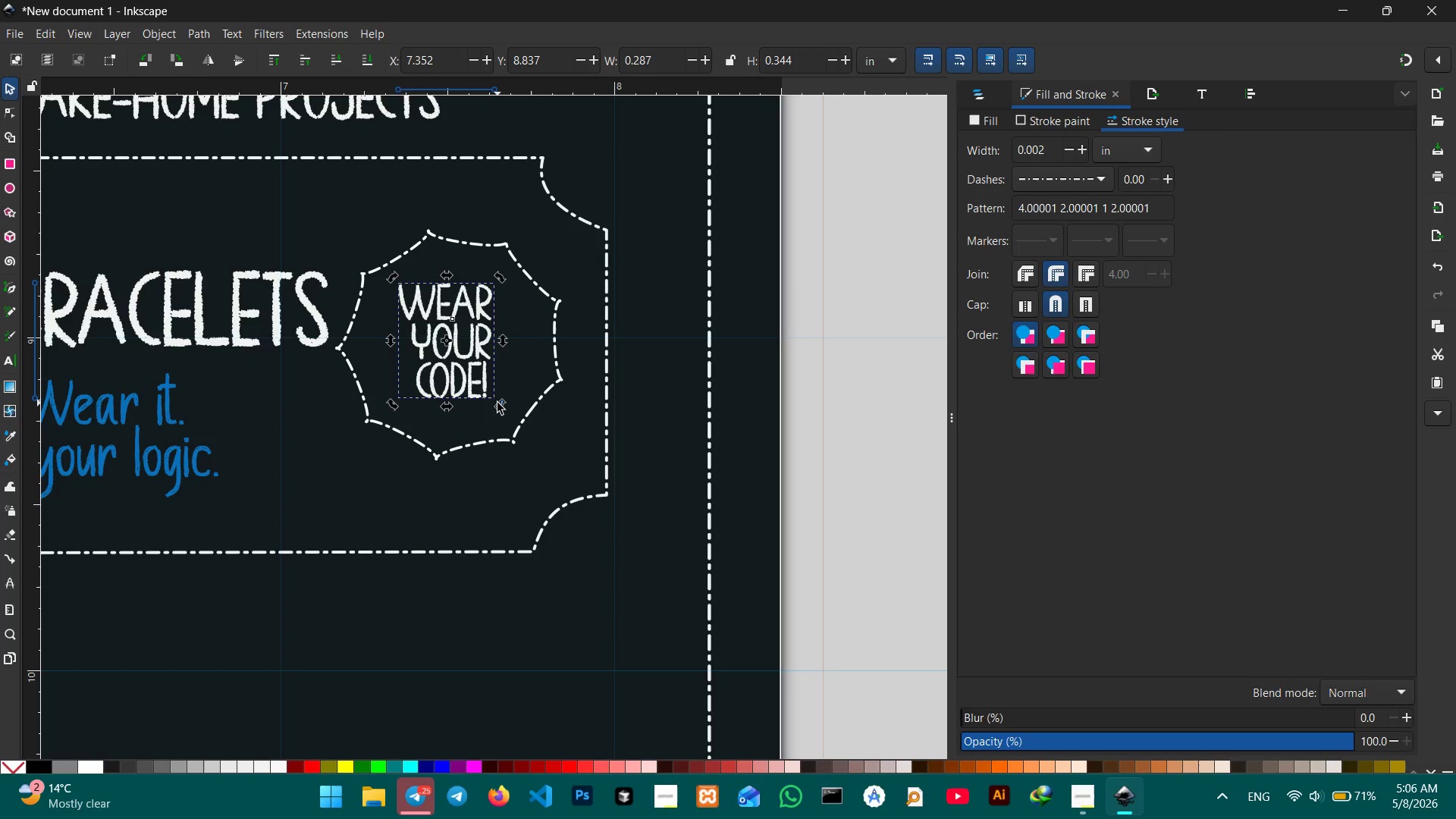 
left_click_drag(start_coordinate=[499, 403], to_coordinate=[466, 420])
 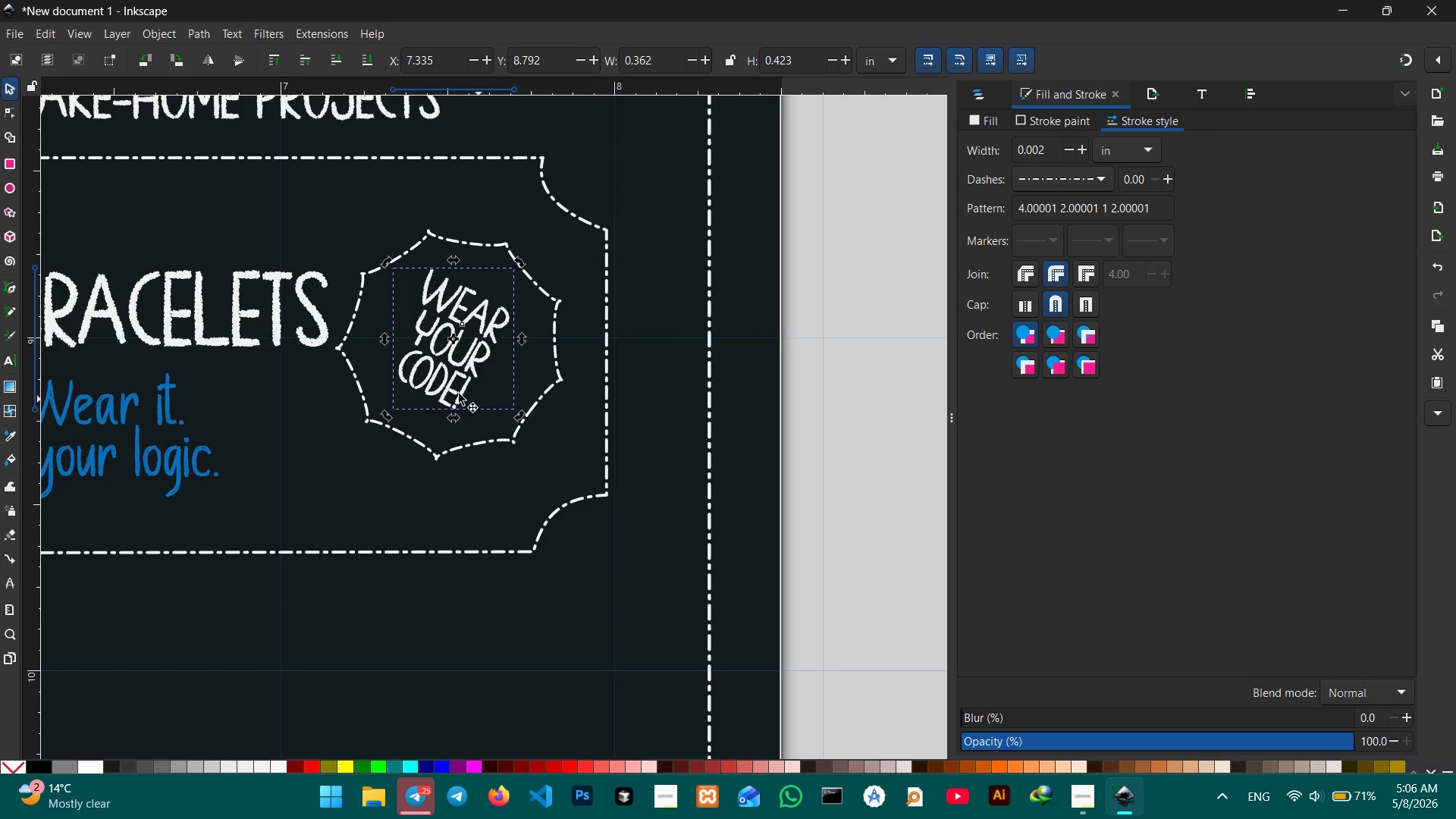 
left_click([453, 392])
 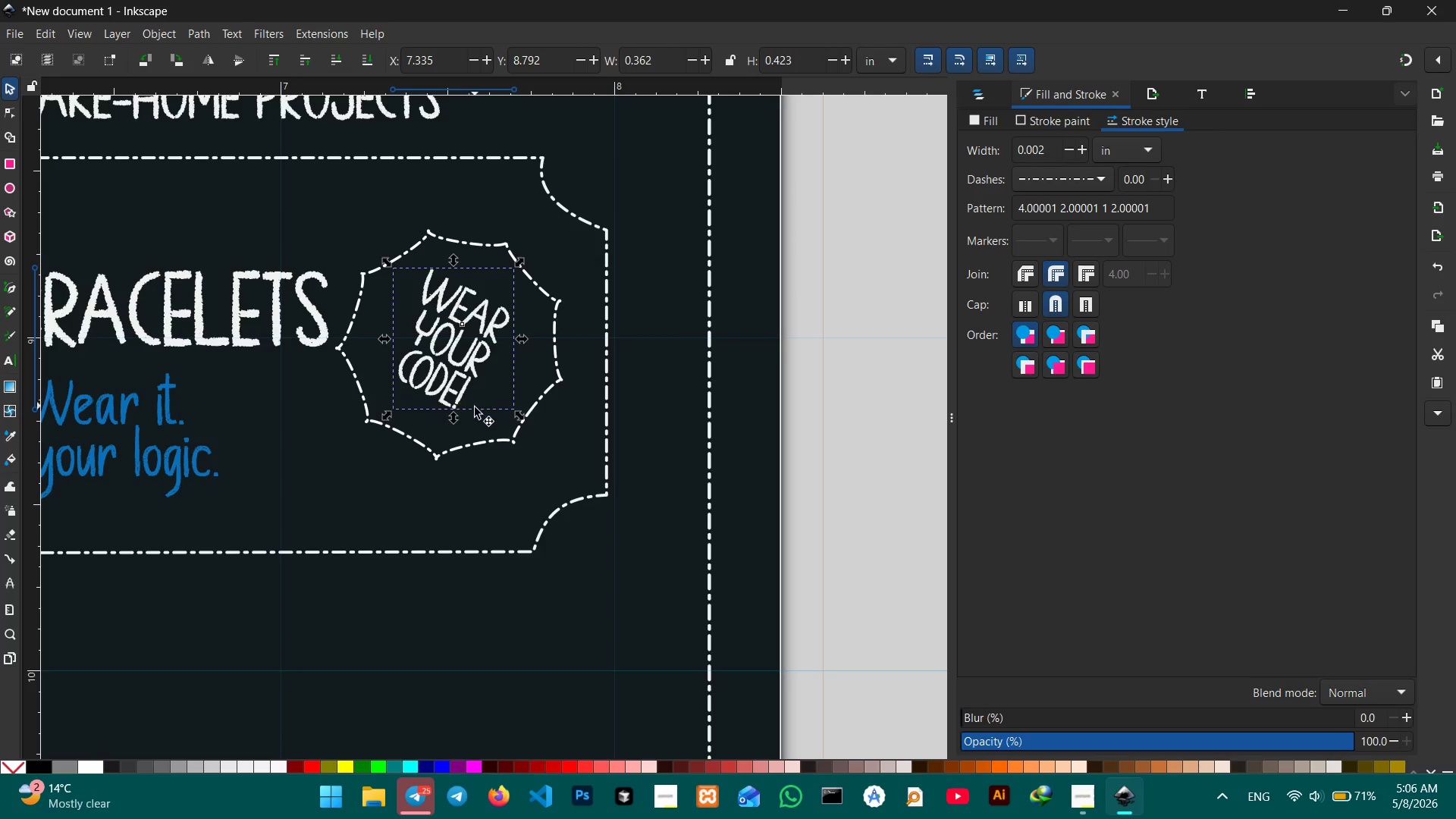 
hold_key(key=ControlLeft, duration=1.84)
left_click_drag(start_coordinate=[457, 419], to_coordinate=[459, 450])
 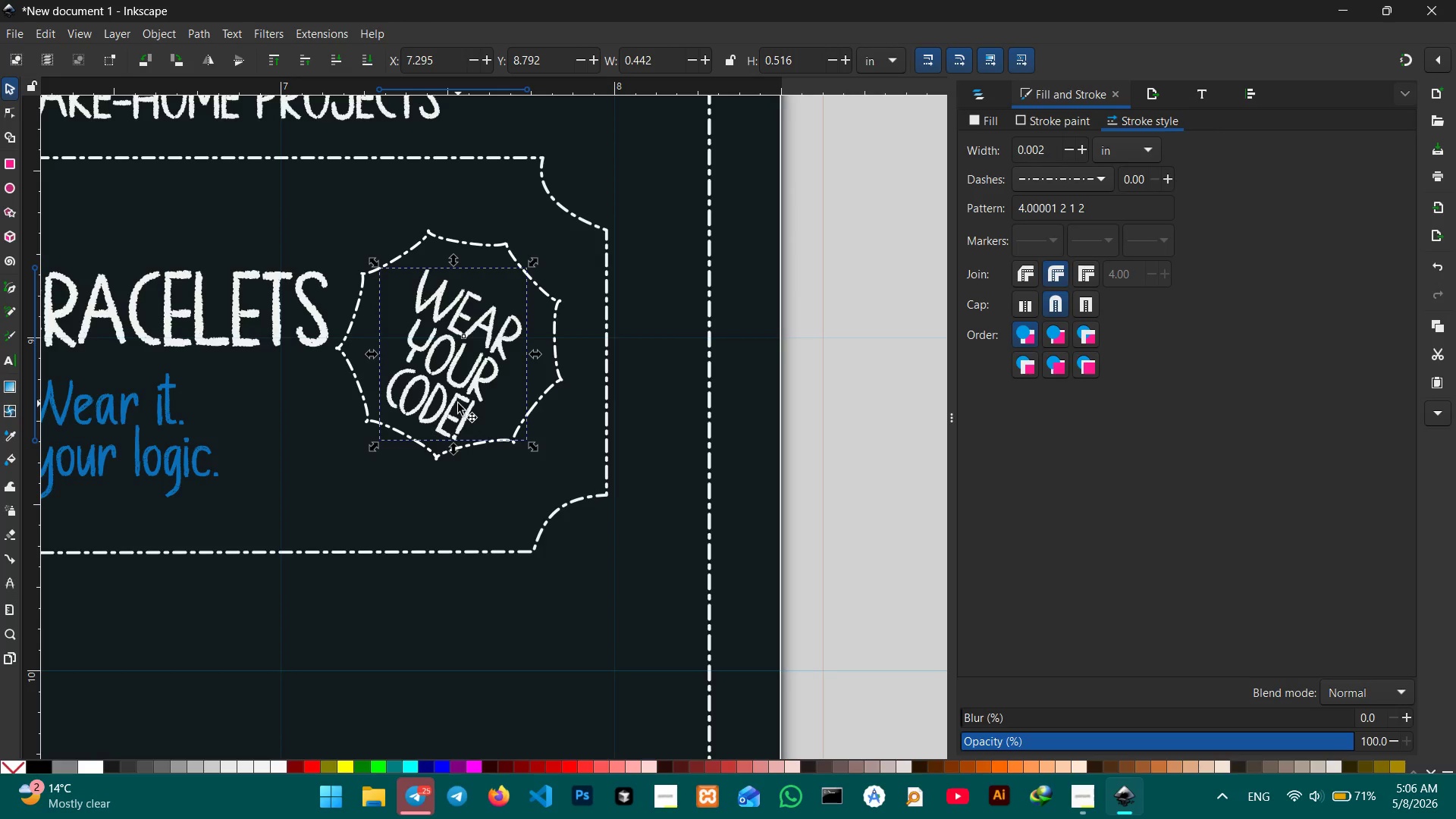 
left_click_drag(start_coordinate=[457, 400], to_coordinate=[456, 390])
 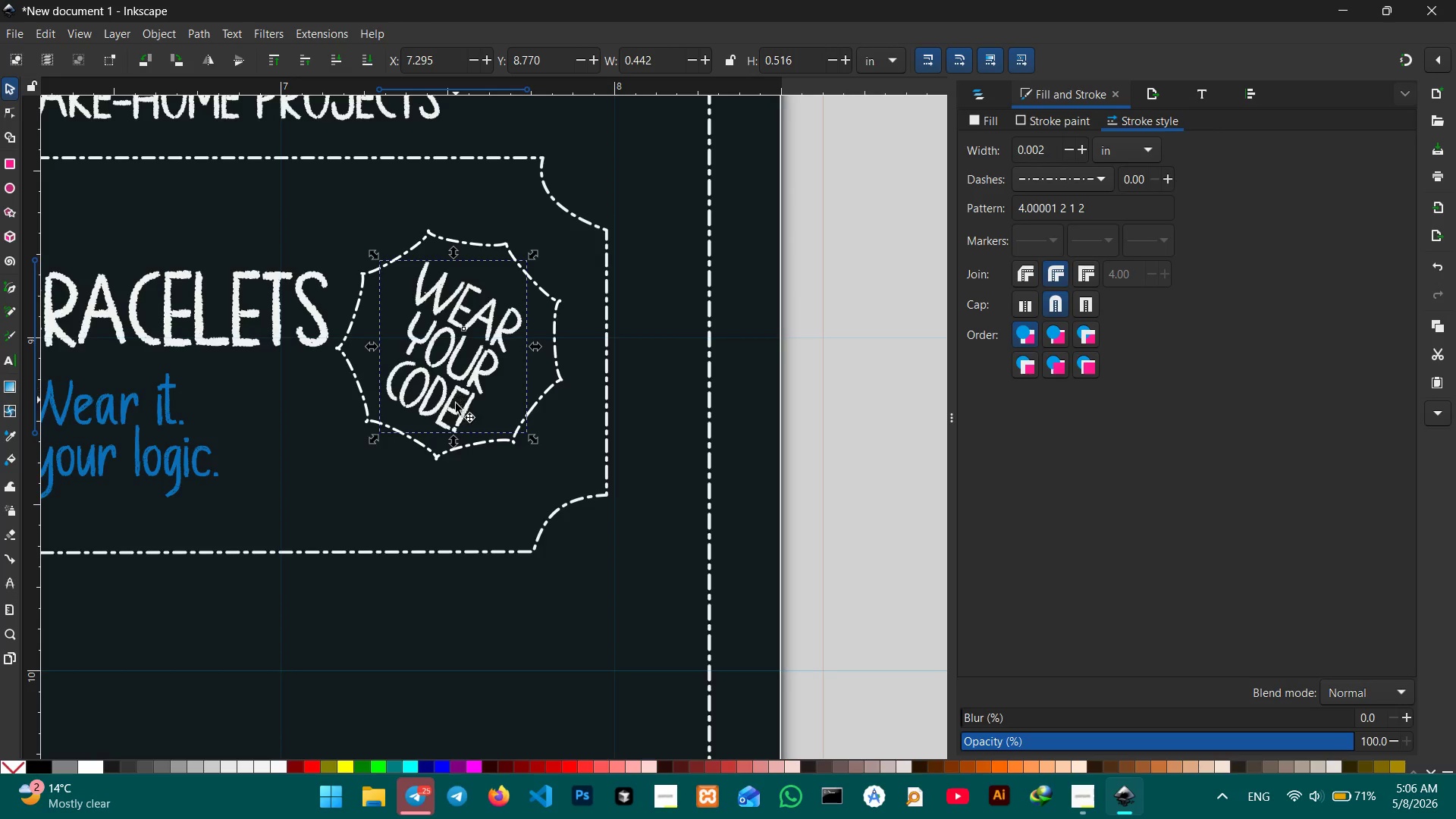 
hold_key(key=ControlLeft, duration=1.34)
left_click_drag(start_coordinate=[451, 437], to_coordinate=[451, 450])
 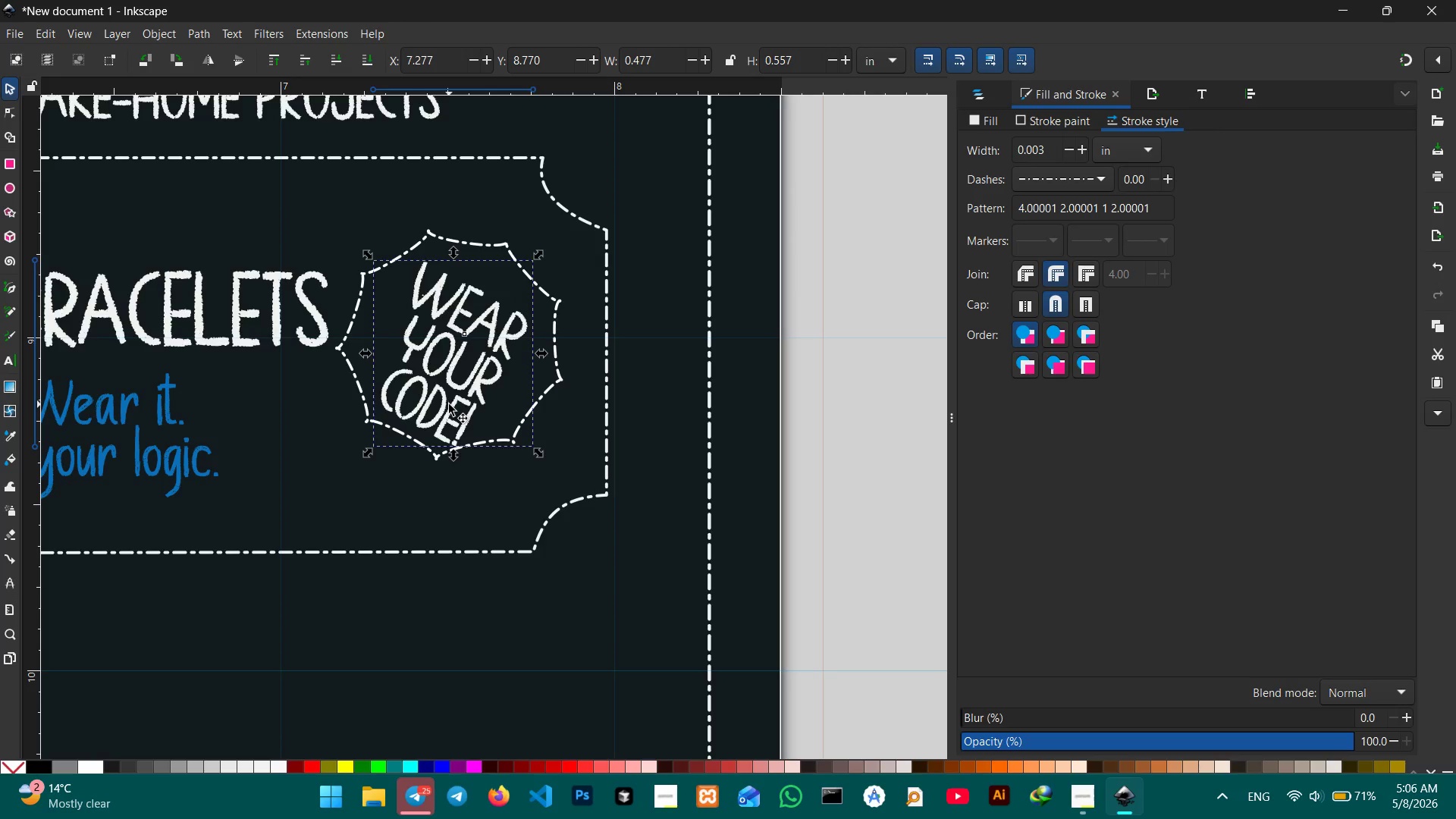 
left_click_drag(start_coordinate=[452, 410], to_coordinate=[456, 400])
 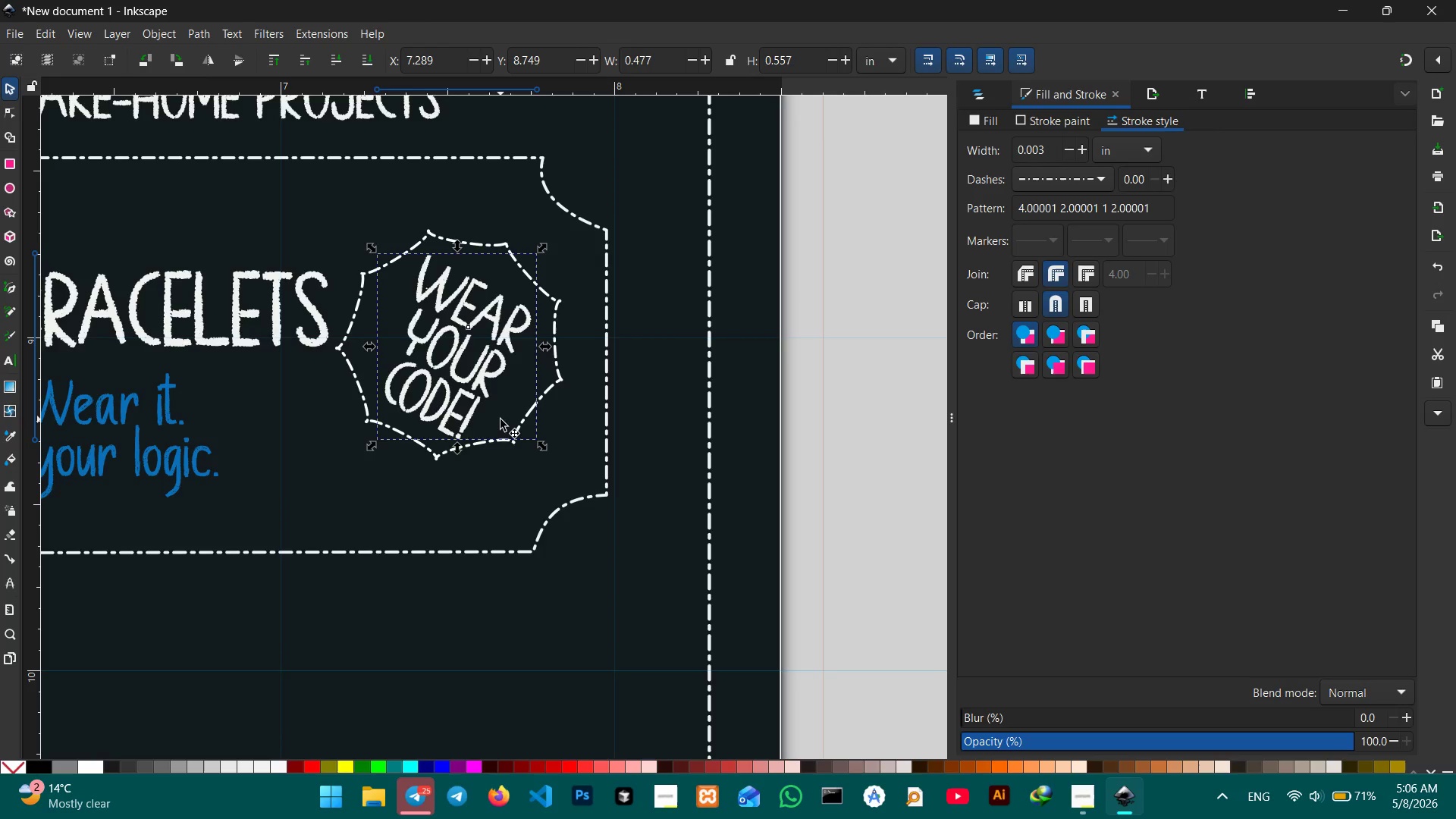 
hold_key(key=ControlLeft, duration=1.53)
left_click([523, 425])
 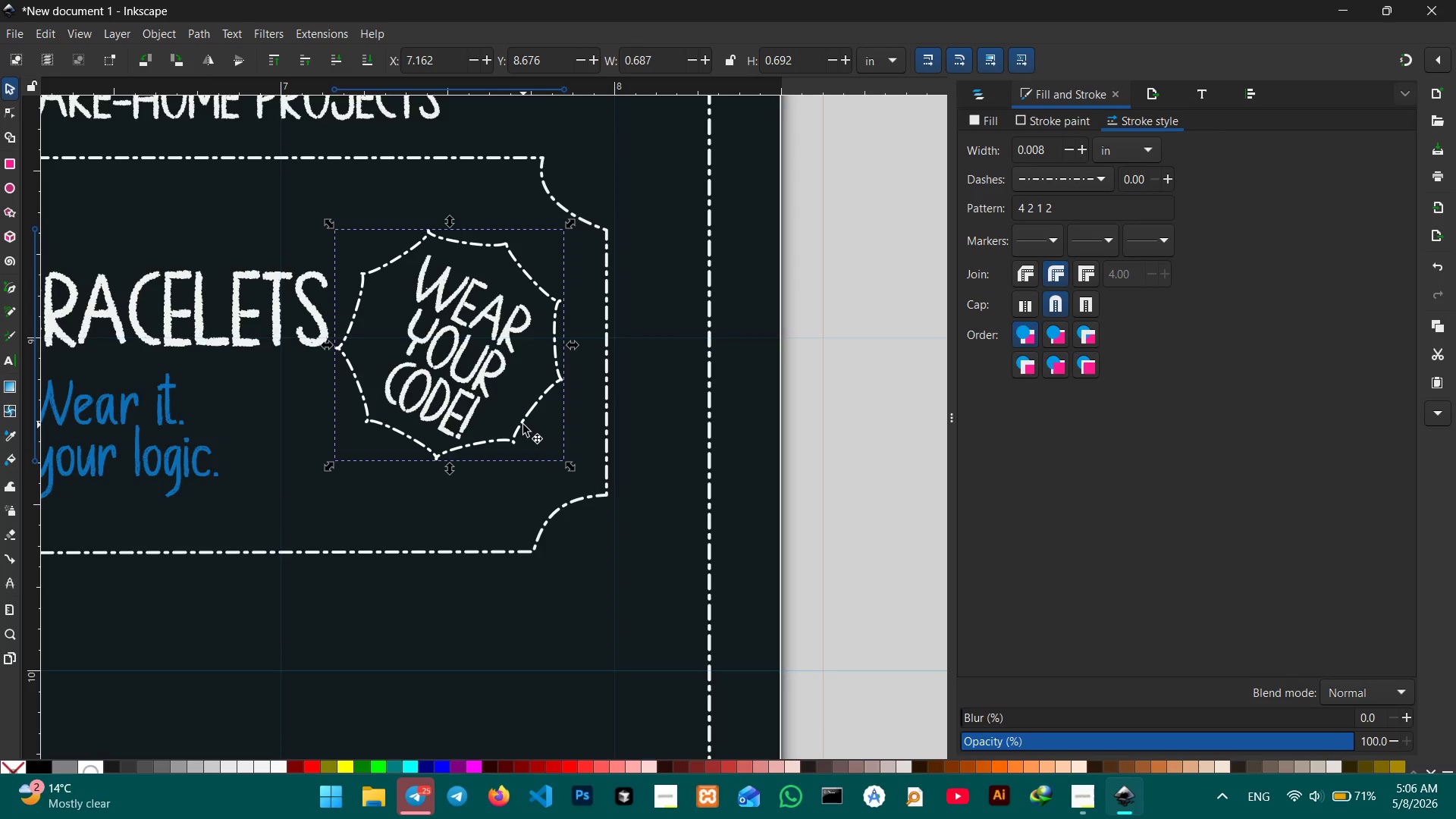 
left_click_drag(start_coordinate=[523, 425], to_coordinate=[540, 409])
 